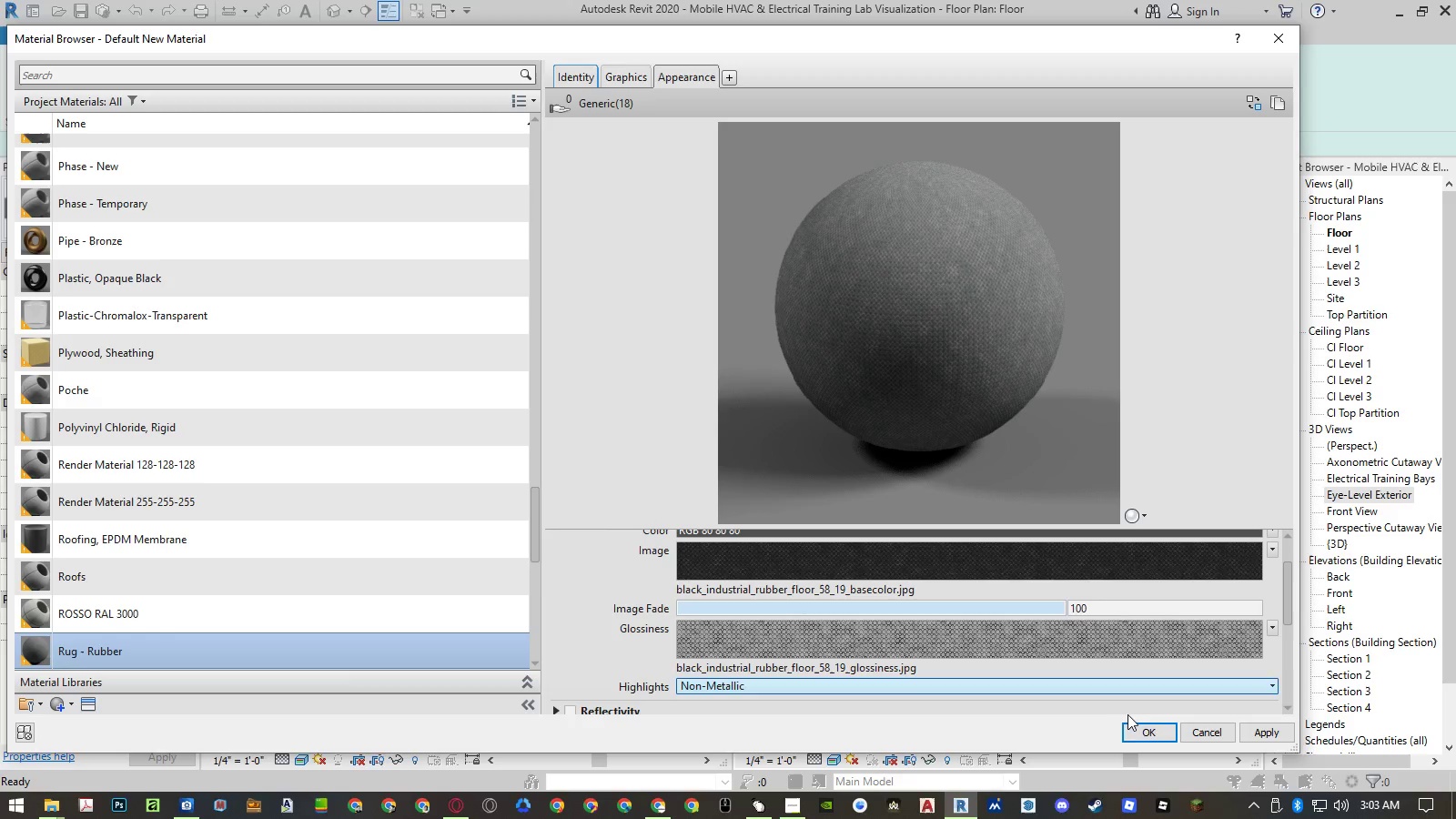 
left_click([1138, 732])
 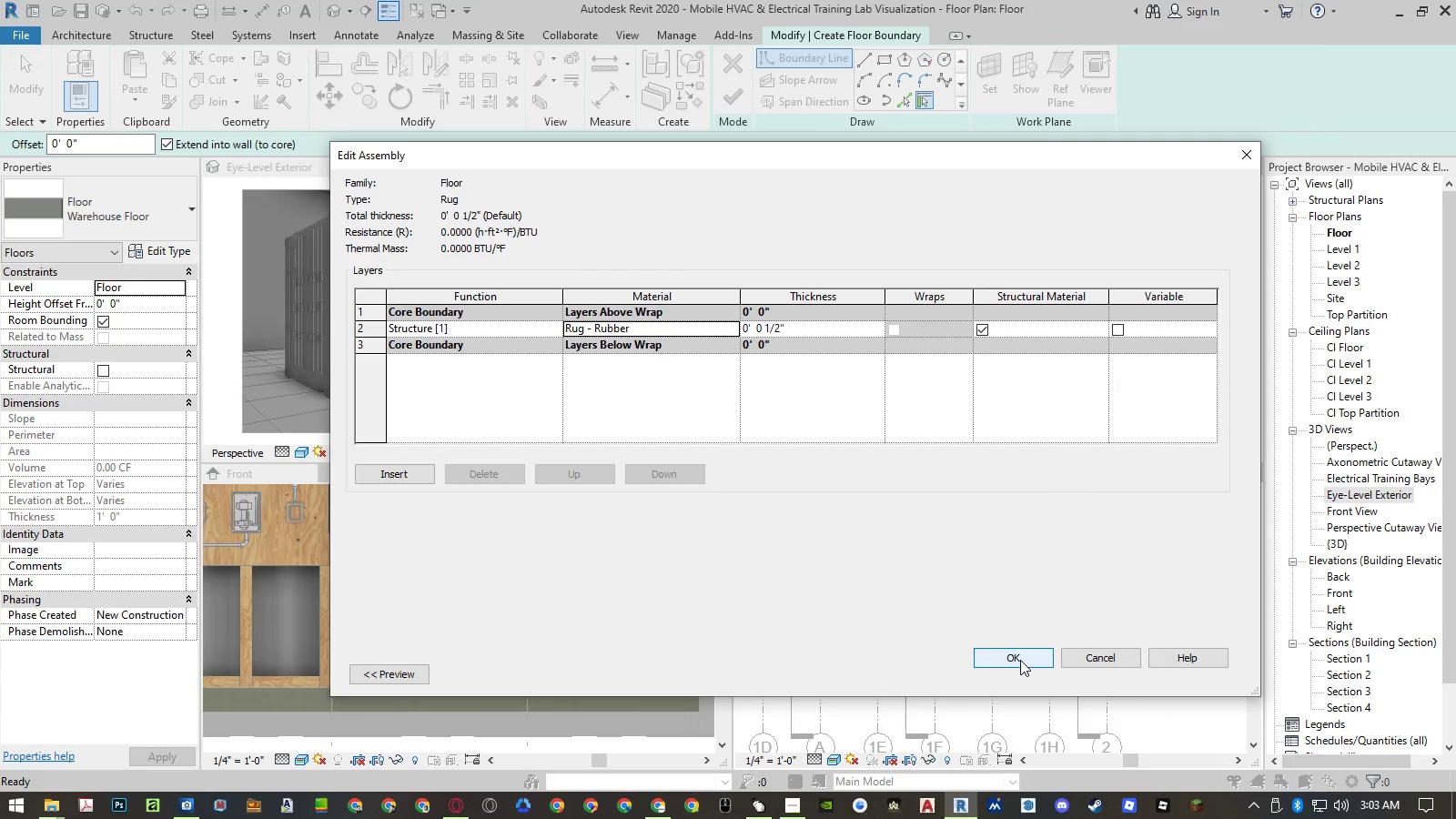 
left_click([1020, 660])
 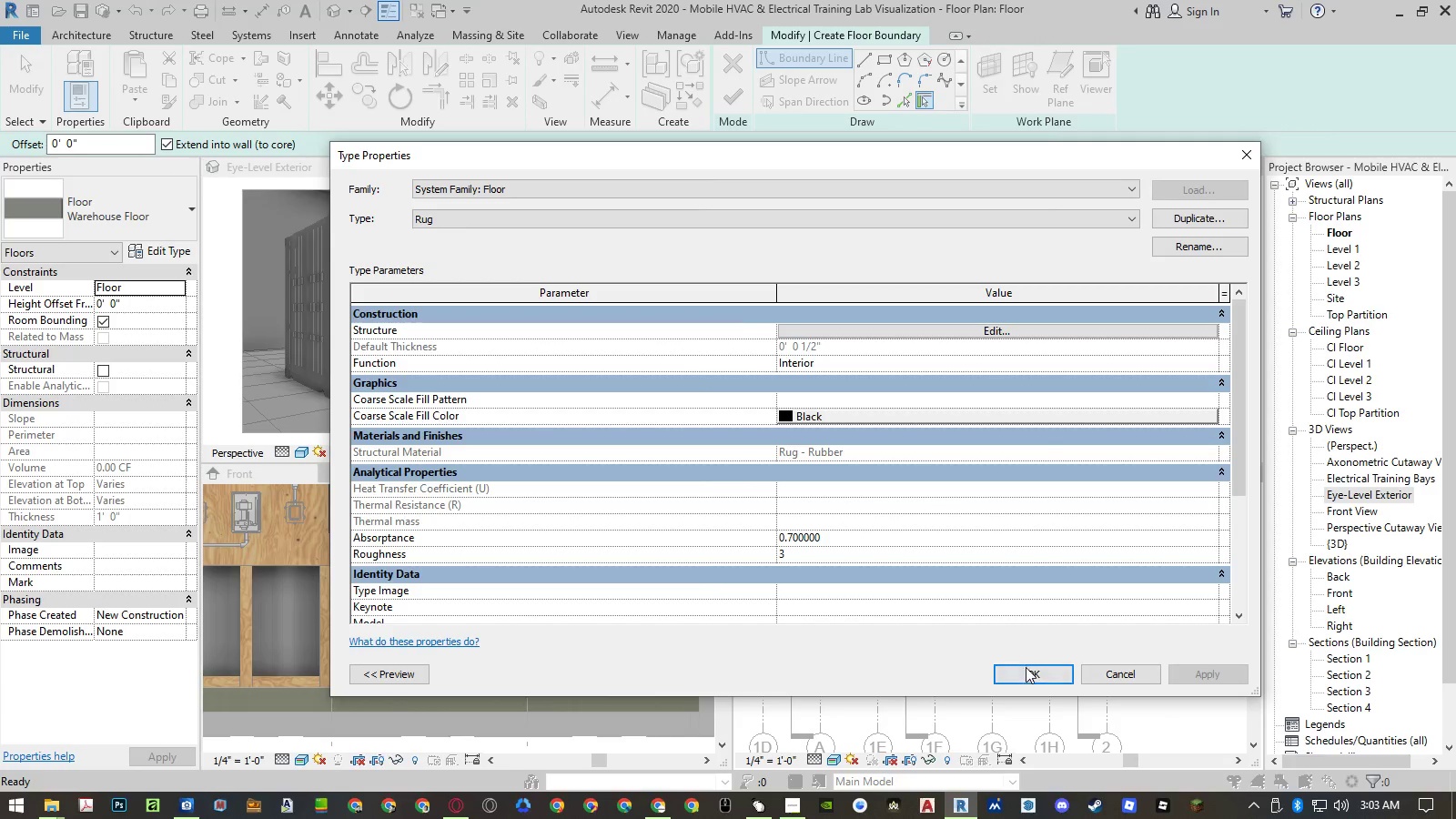 
left_click([1026, 668])
 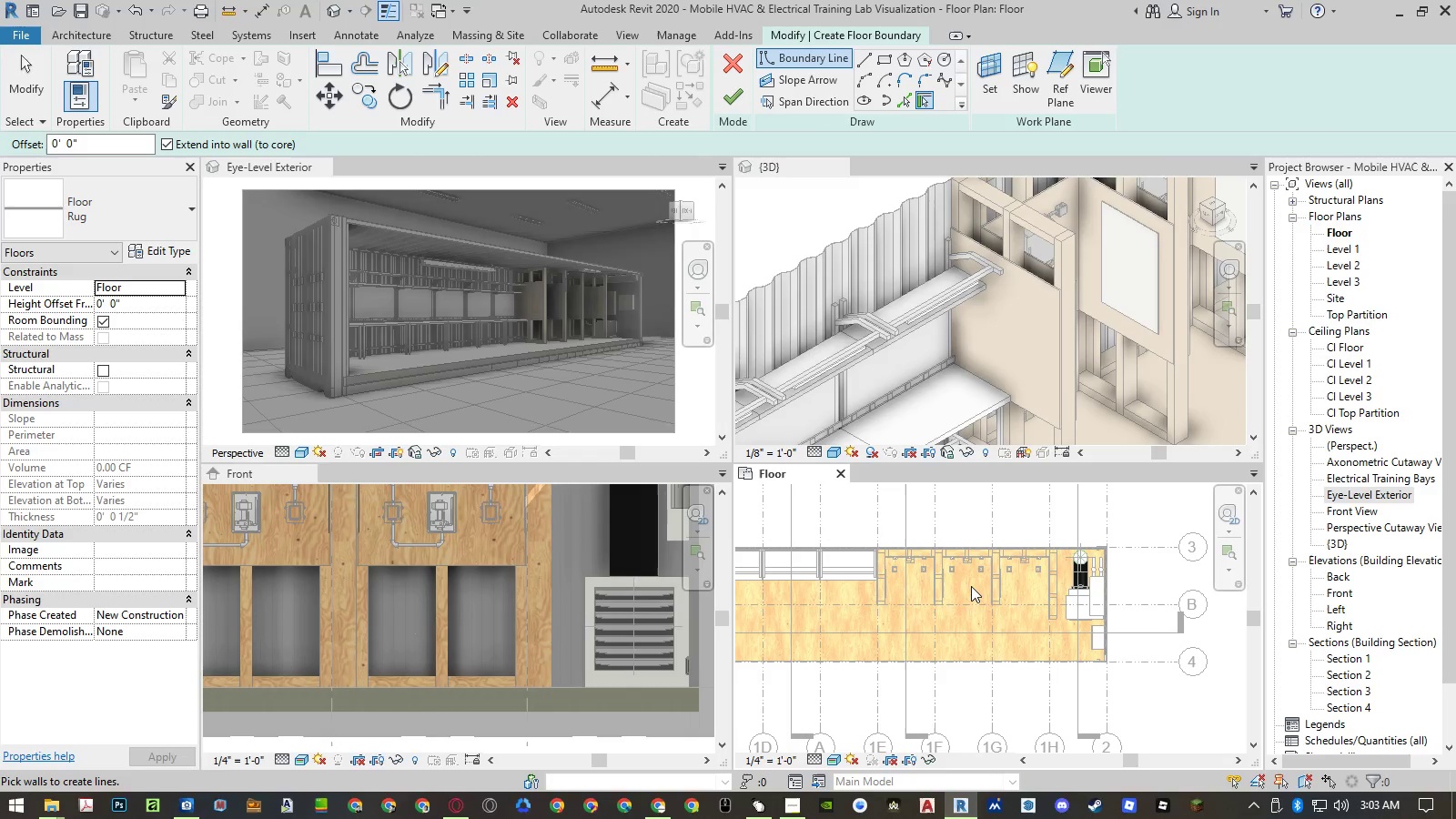 
scroll: coordinate [1006, 592], scroll_direction: down, amount: 5.0
 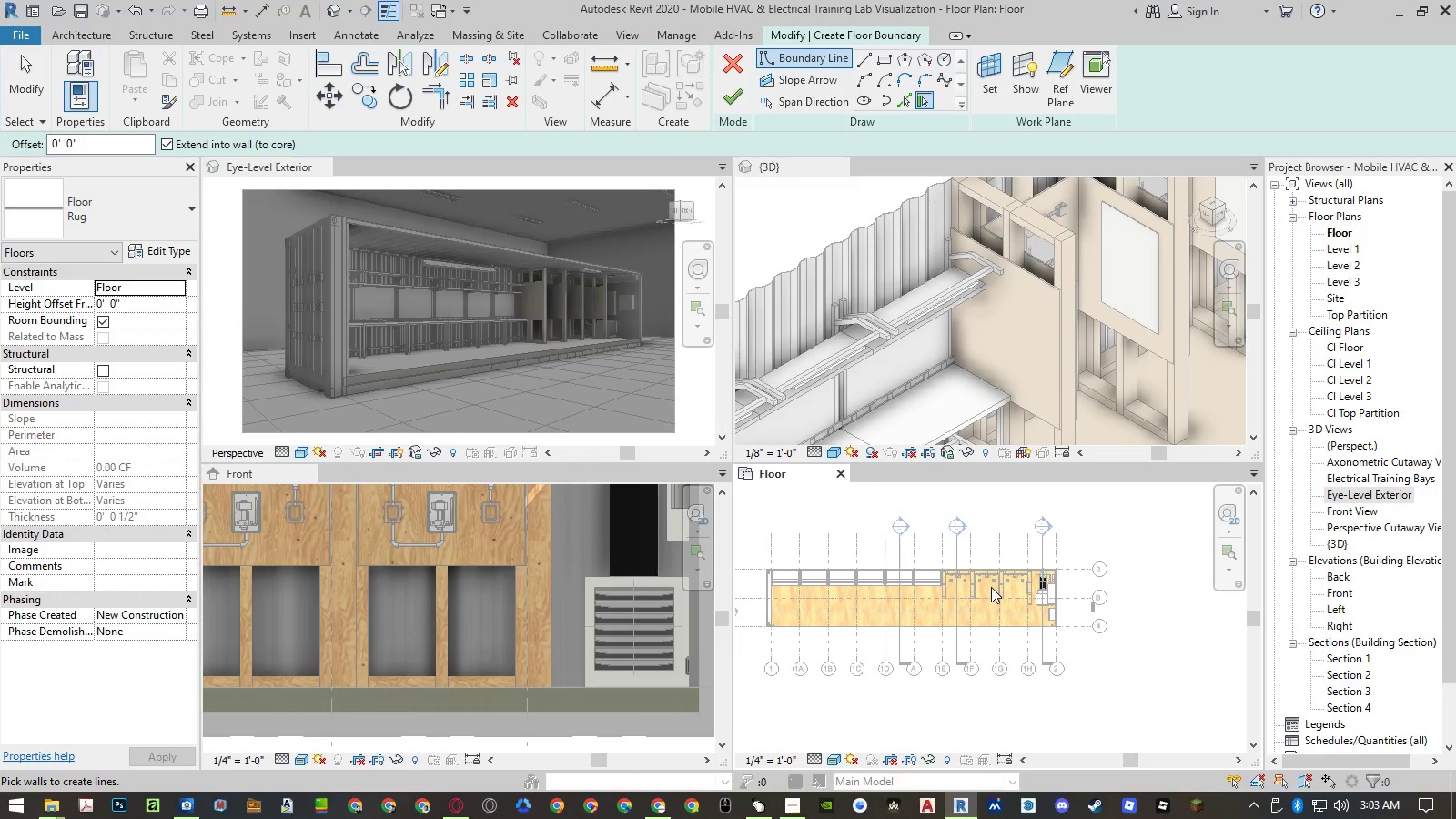 
scroll: coordinate [991, 587], scroll_direction: up, amount: 2.0
 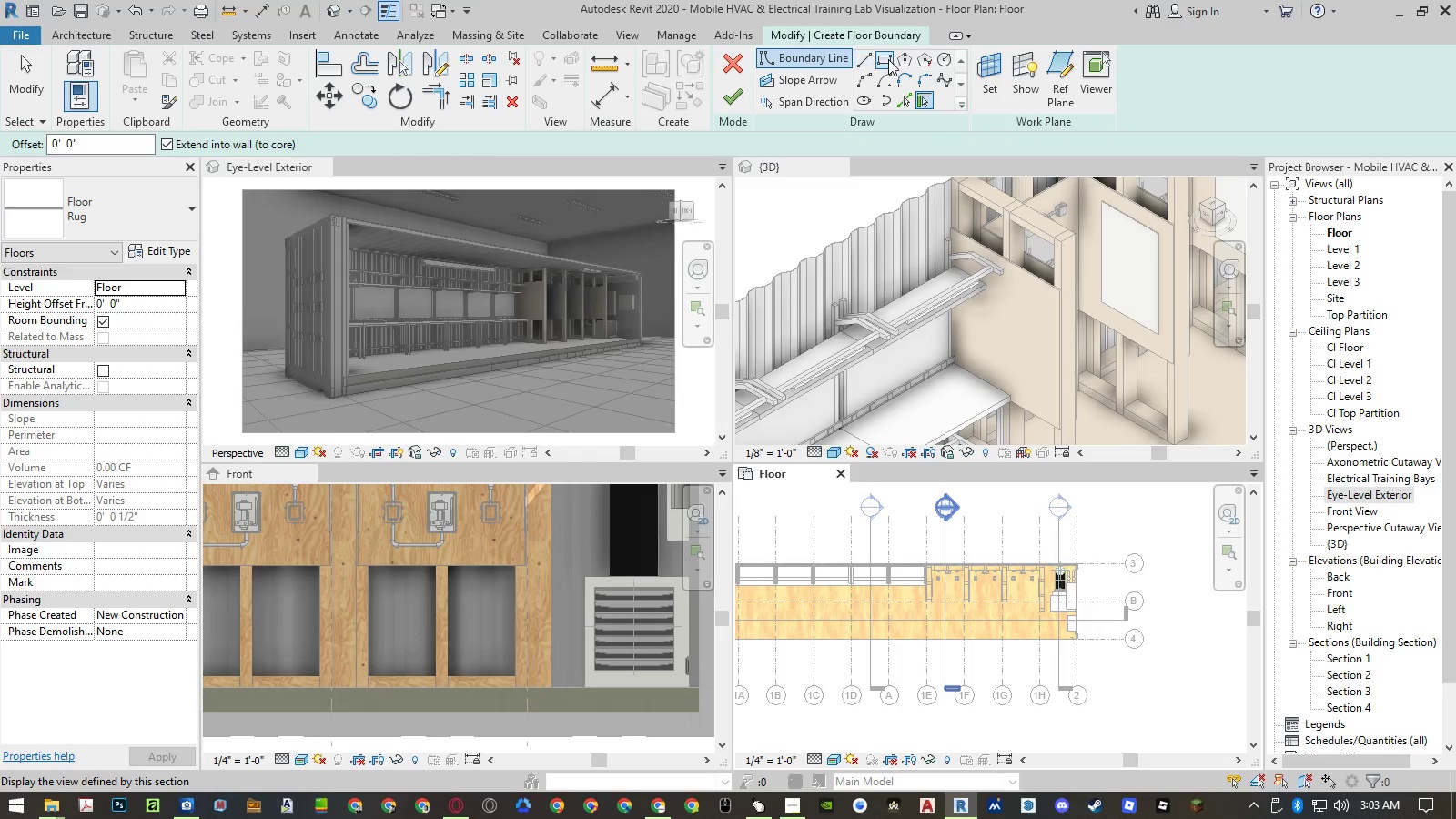 
left_click([888, 59])
 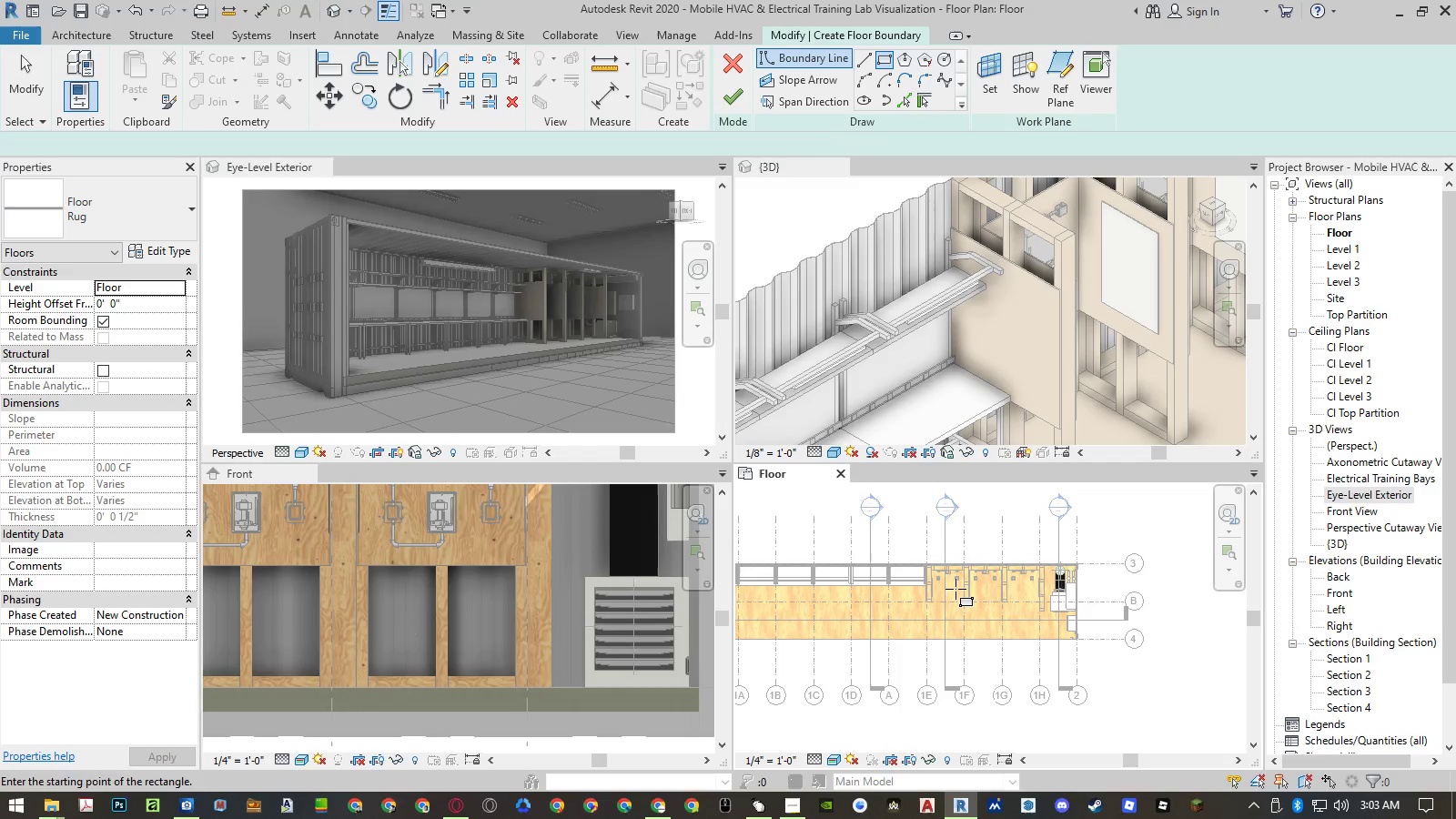 
scroll: coordinate [956, 589], scroll_direction: up, amount: 2.0
 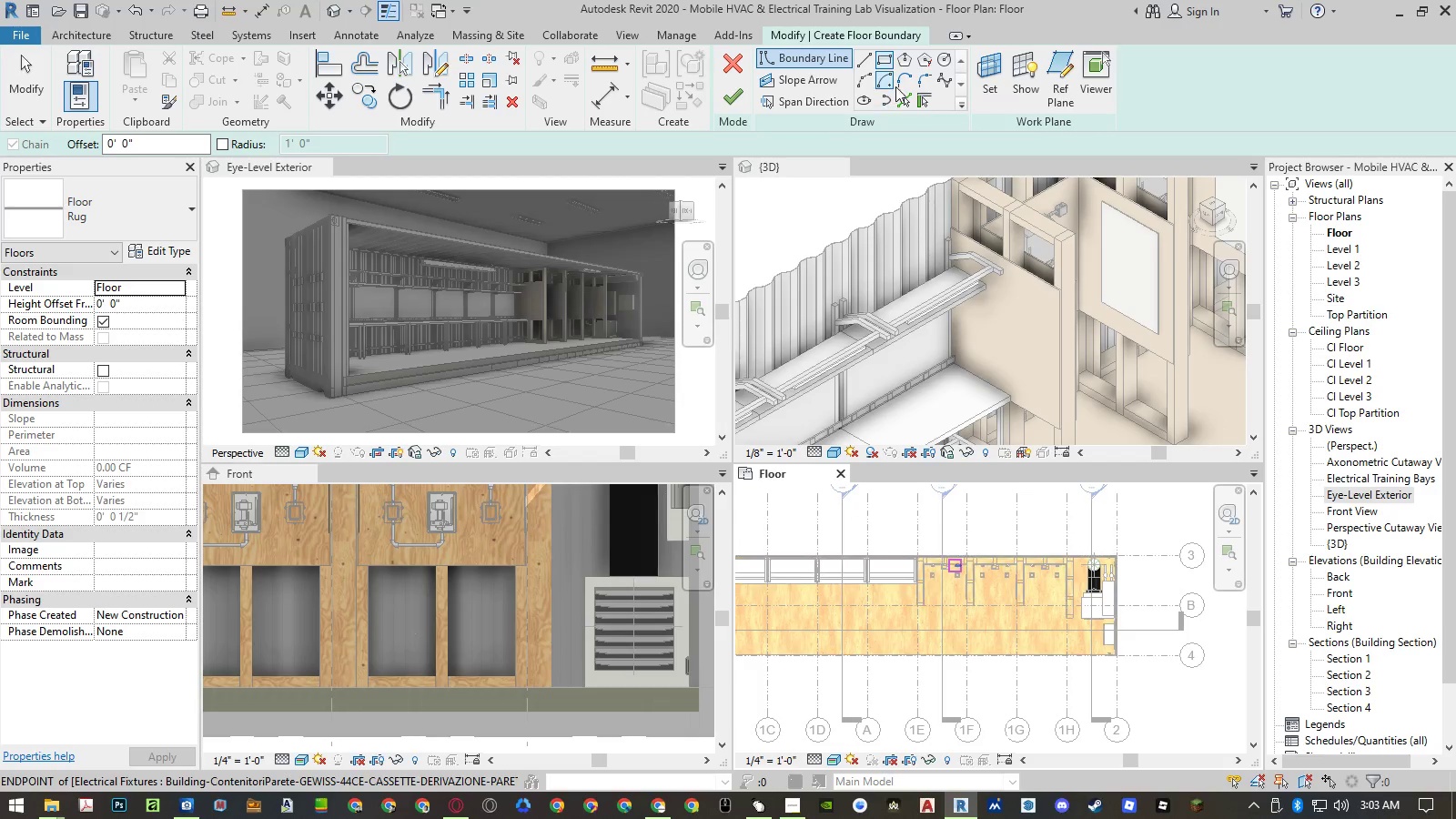 
left_click([905, 96])
 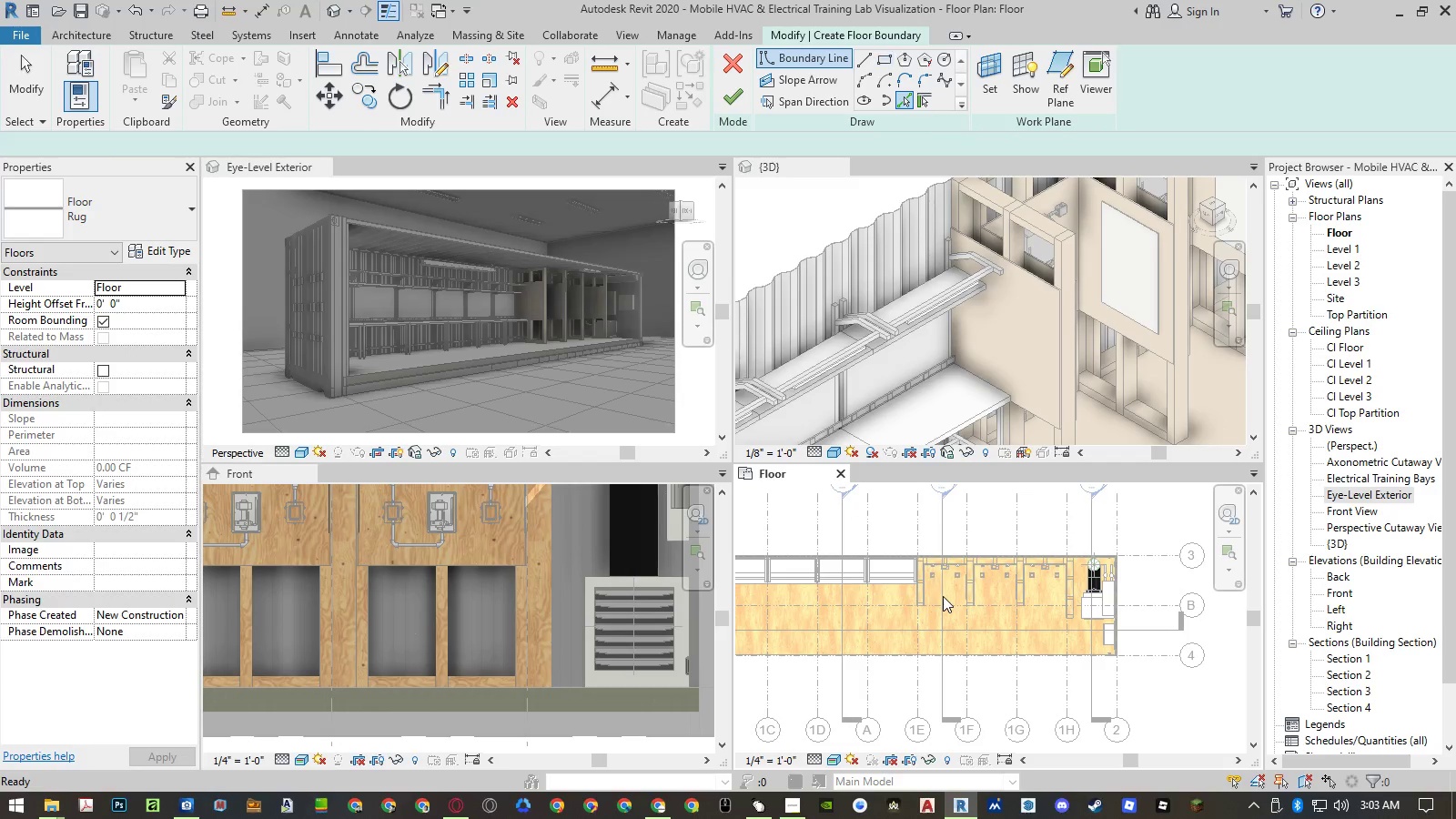 
scroll: coordinate [868, 627], scroll_direction: up, amount: 14.0
 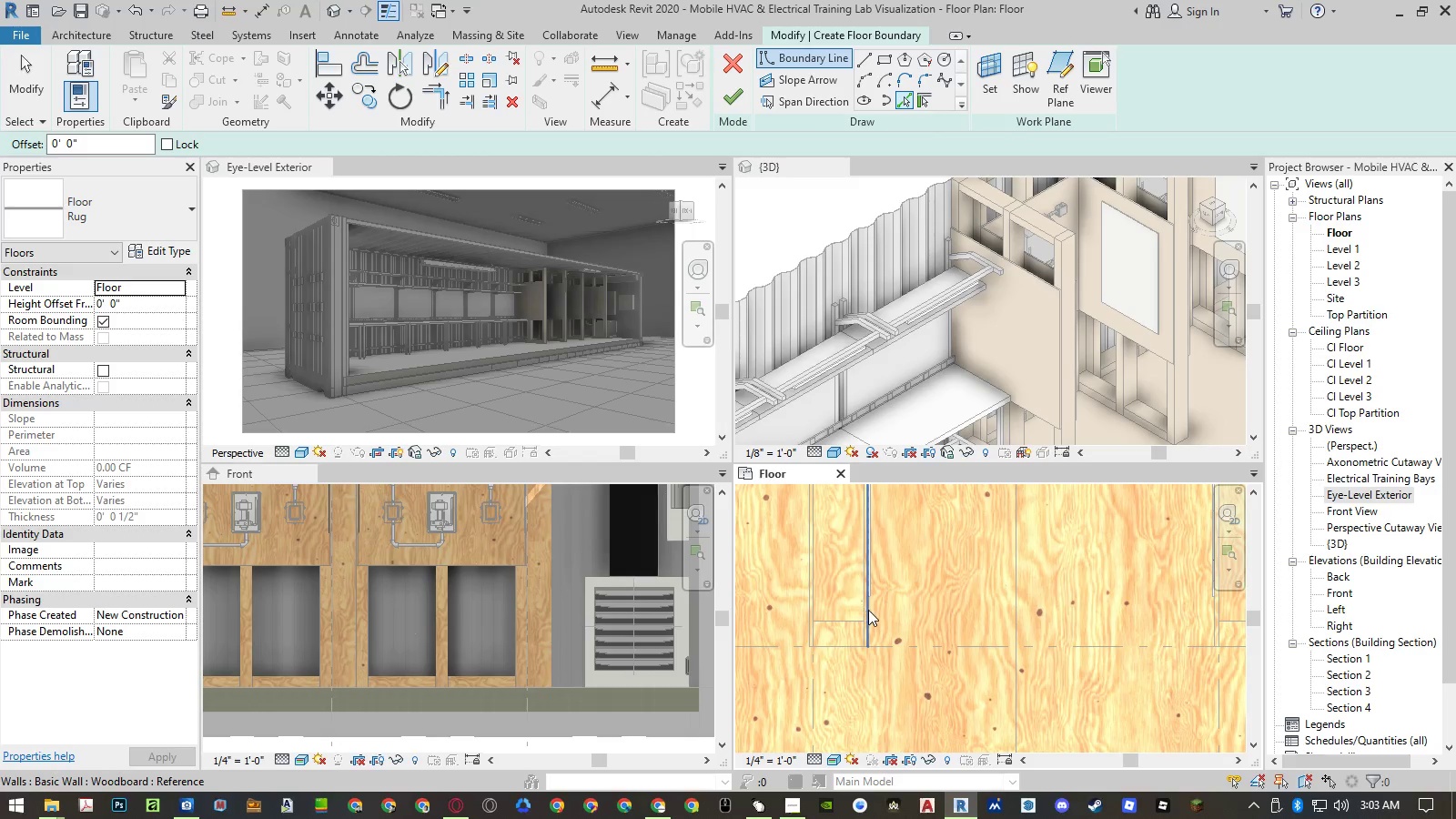 
scroll: coordinate [811, 667], scroll_direction: down, amount: 5.0
 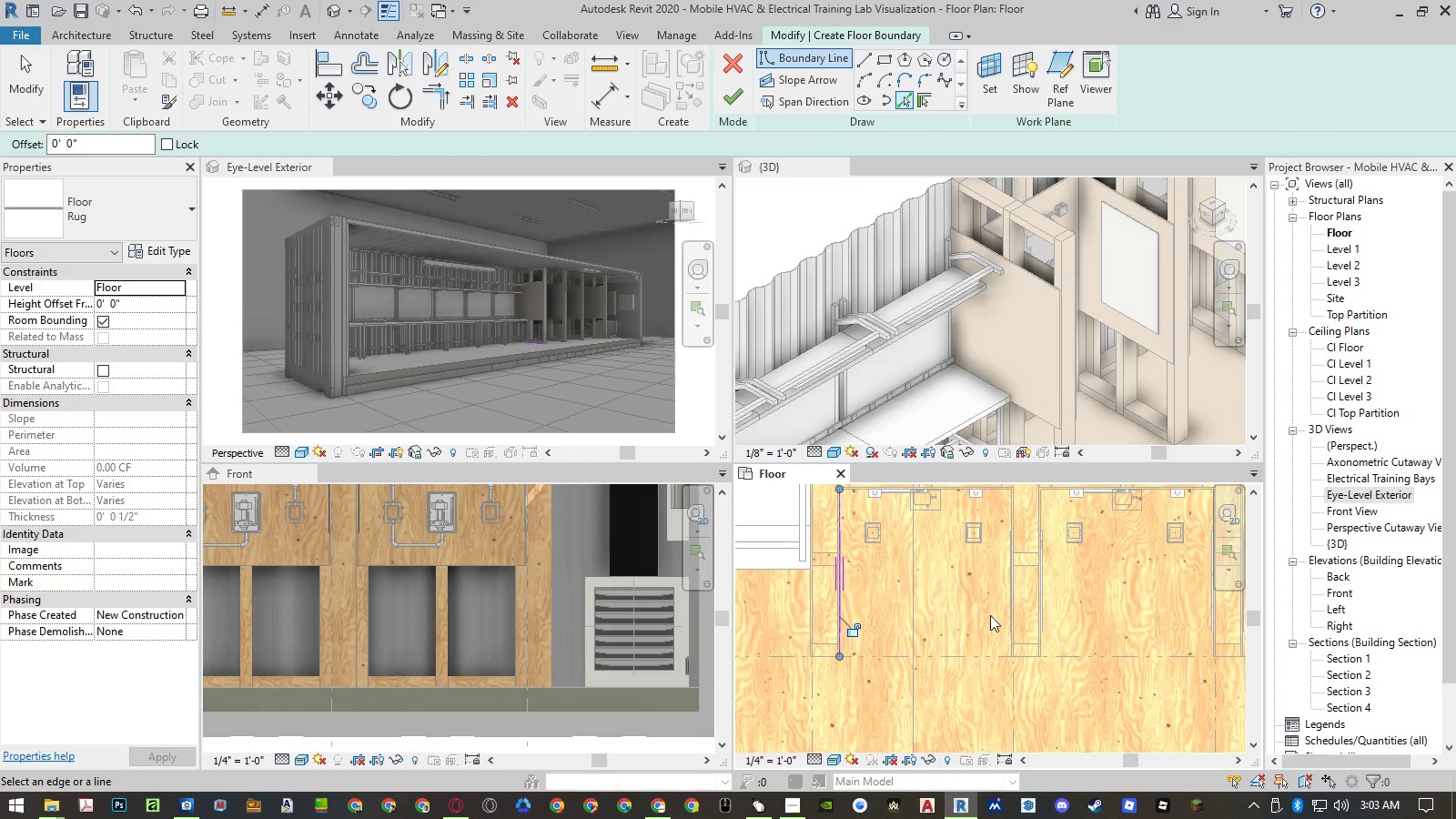 
scroll: coordinate [1019, 707], scroll_direction: up, amount: 10.0
 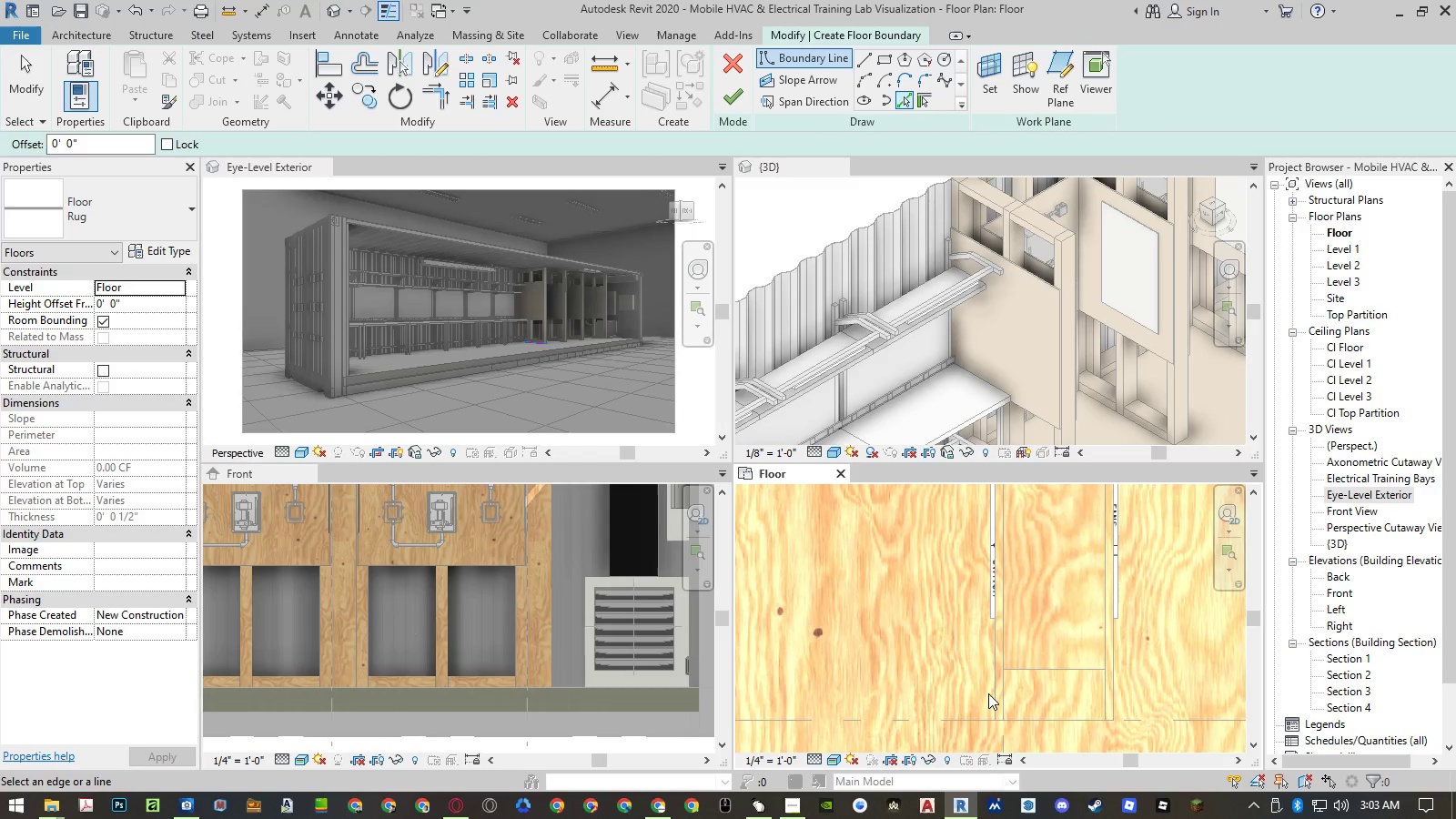 
left_click([992, 694])
 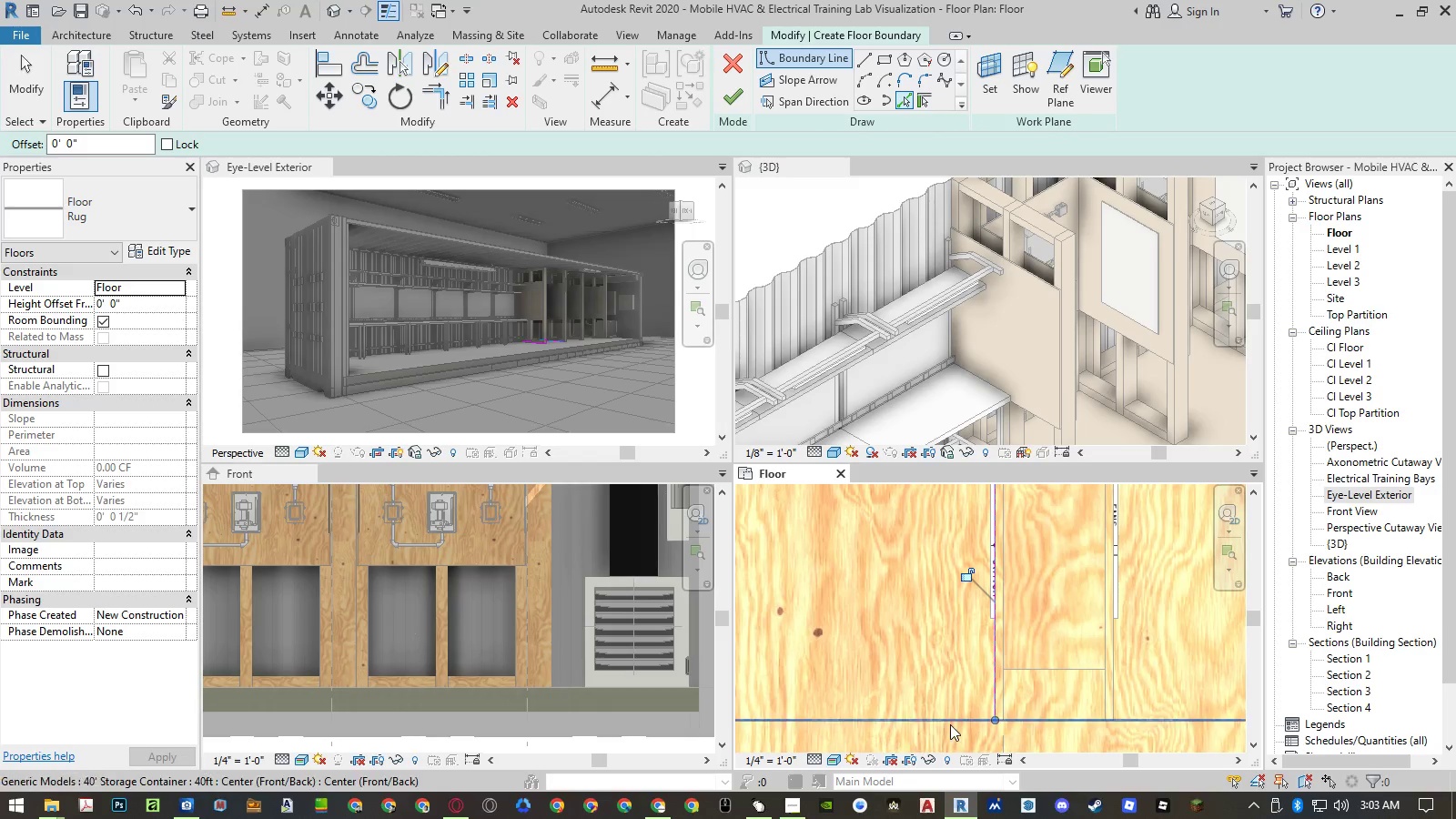 
scroll: coordinate [950, 727], scroll_direction: down, amount: 11.0
 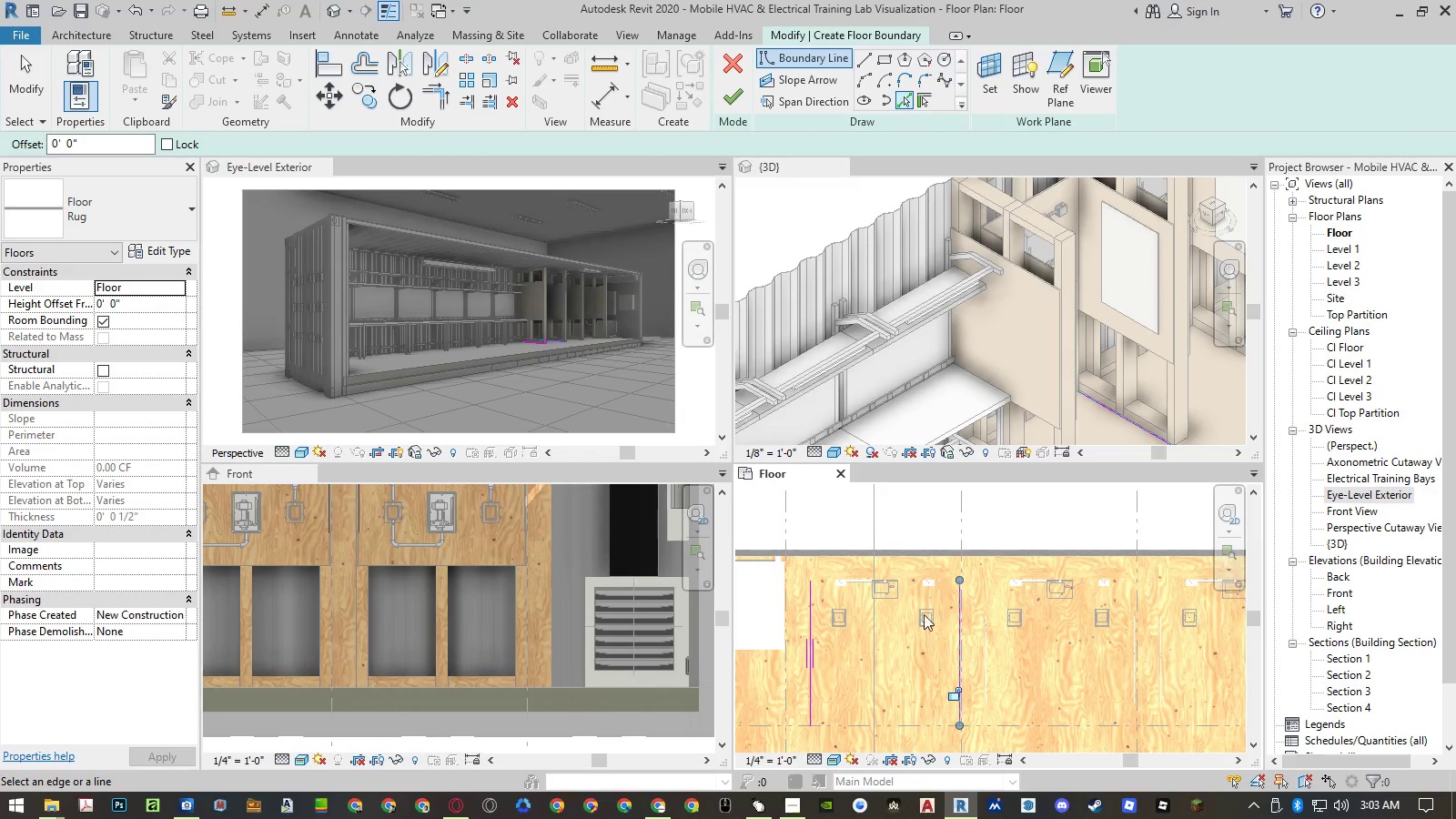 
scroll: coordinate [929, 579], scroll_direction: up, amount: 12.0
 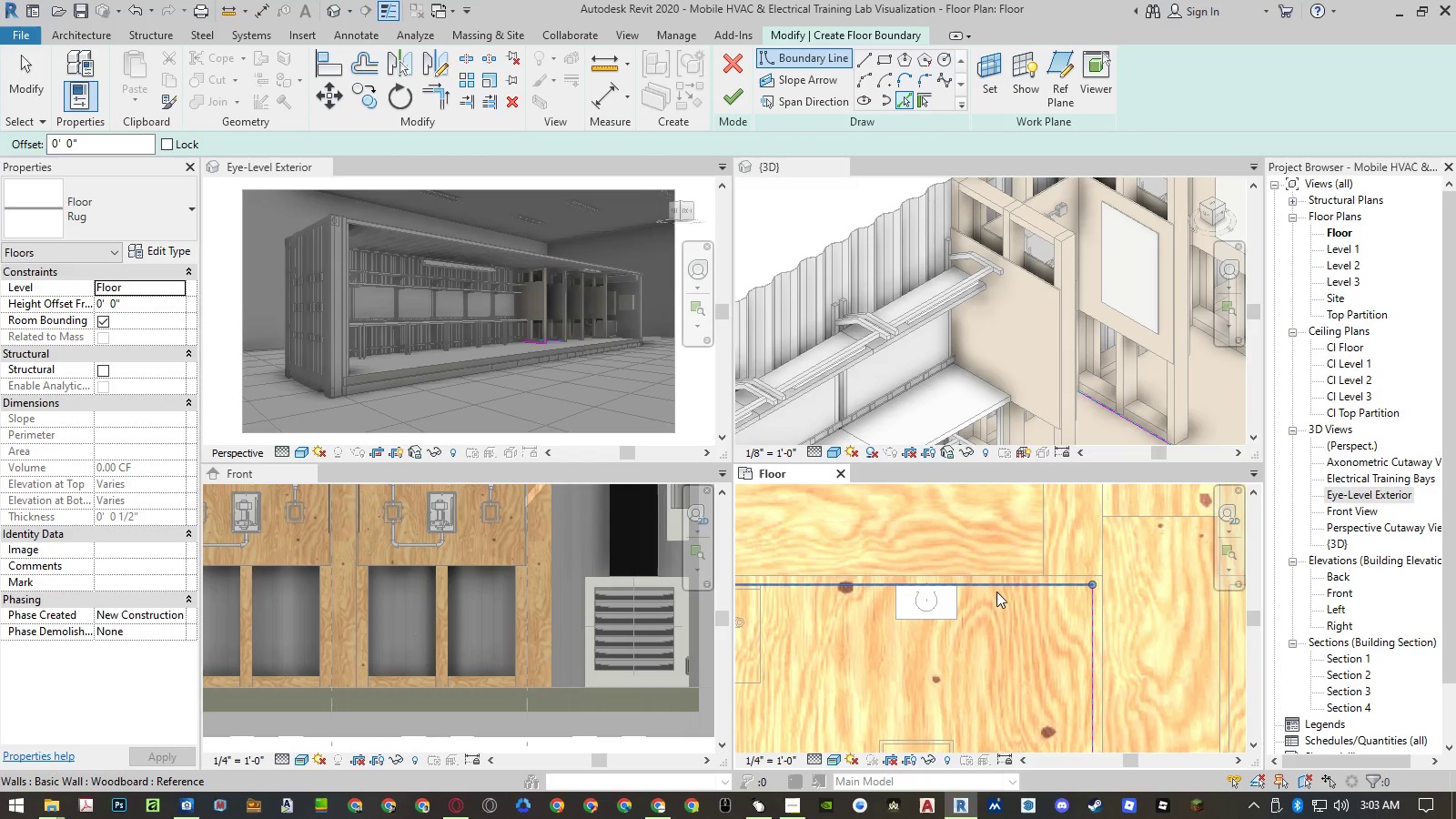 
left_click([998, 587])
 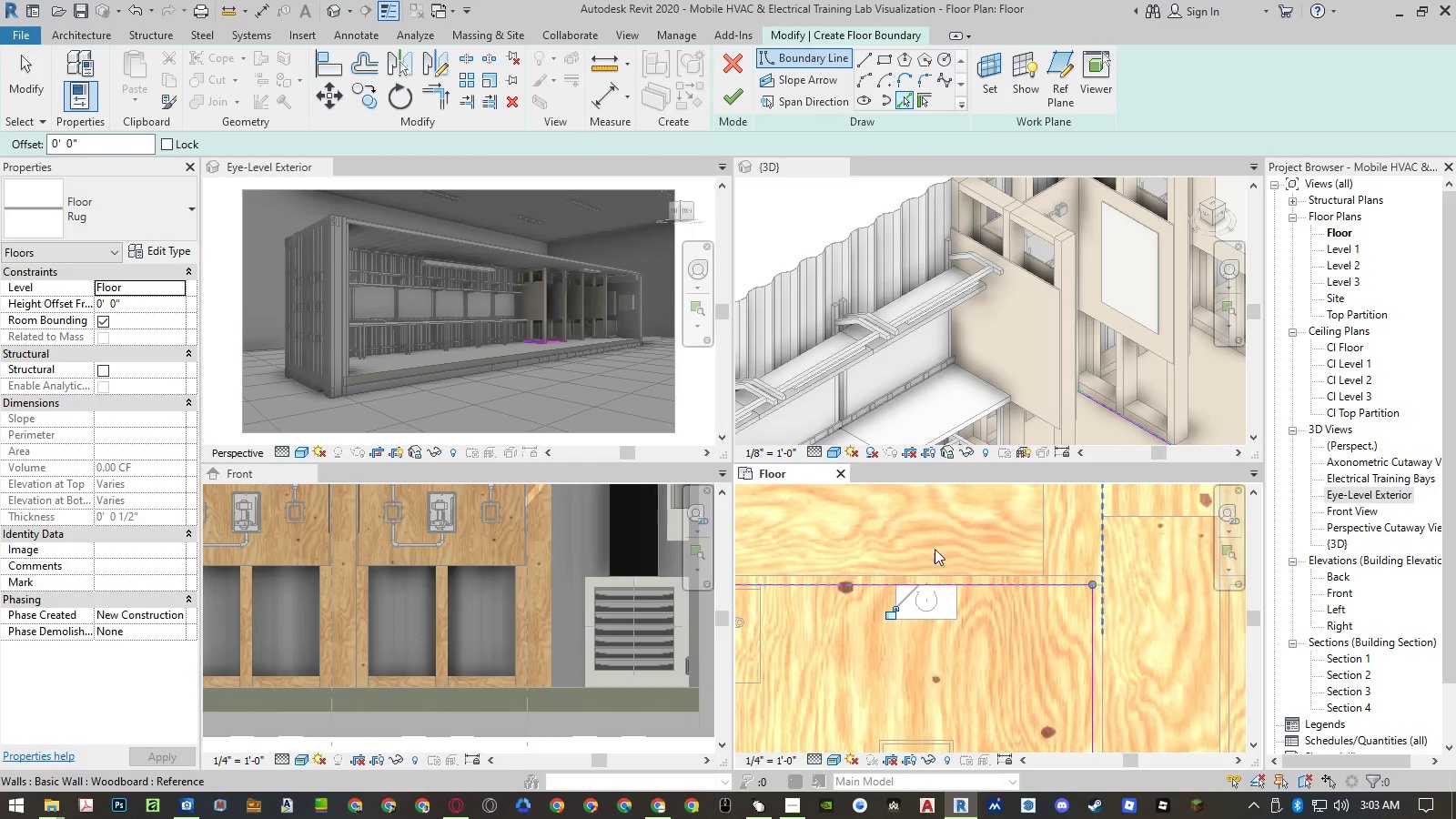 
scroll: coordinate [926, 524], scroll_direction: down, amount: 12.0
 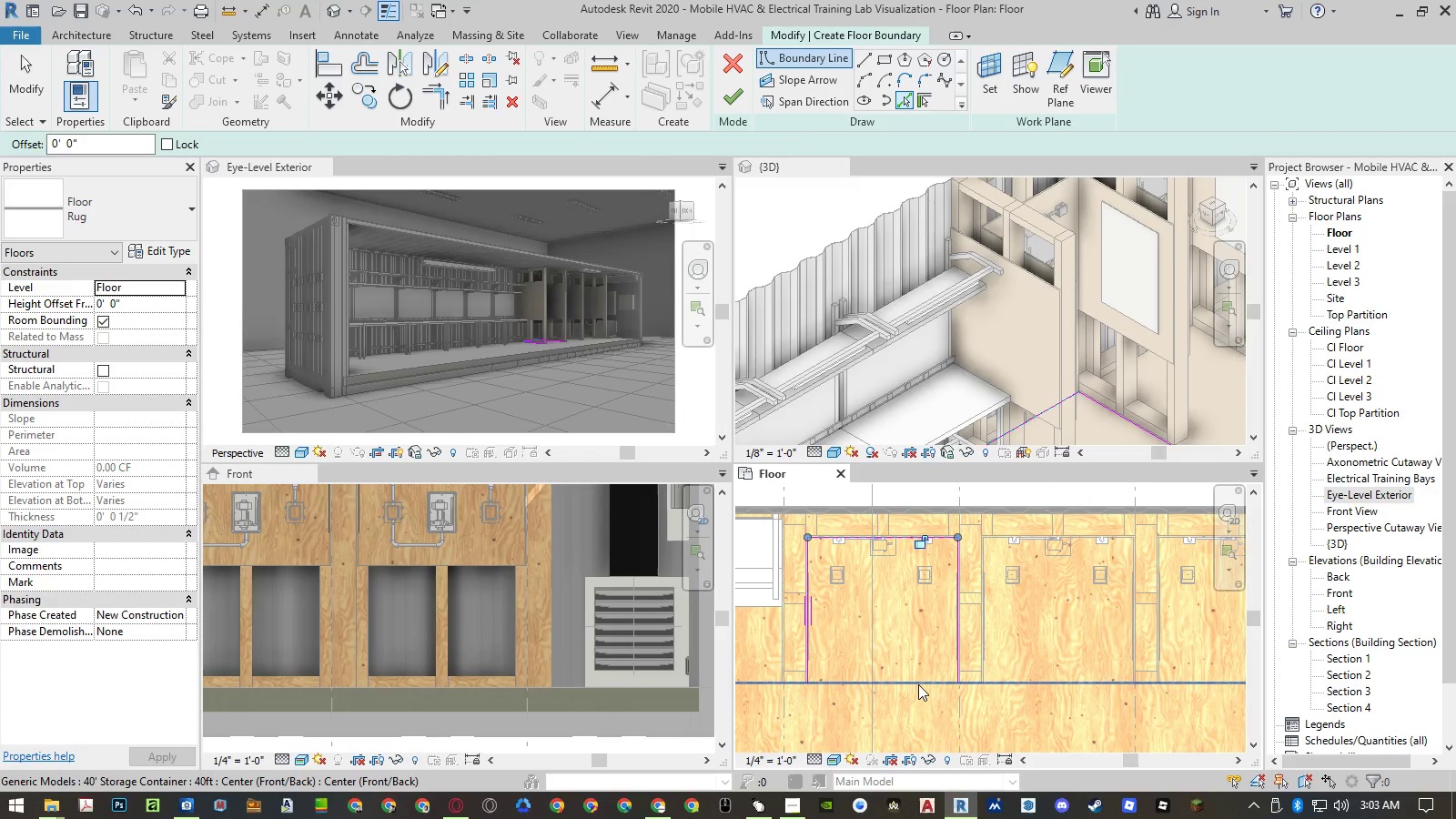 
left_click([918, 684])
 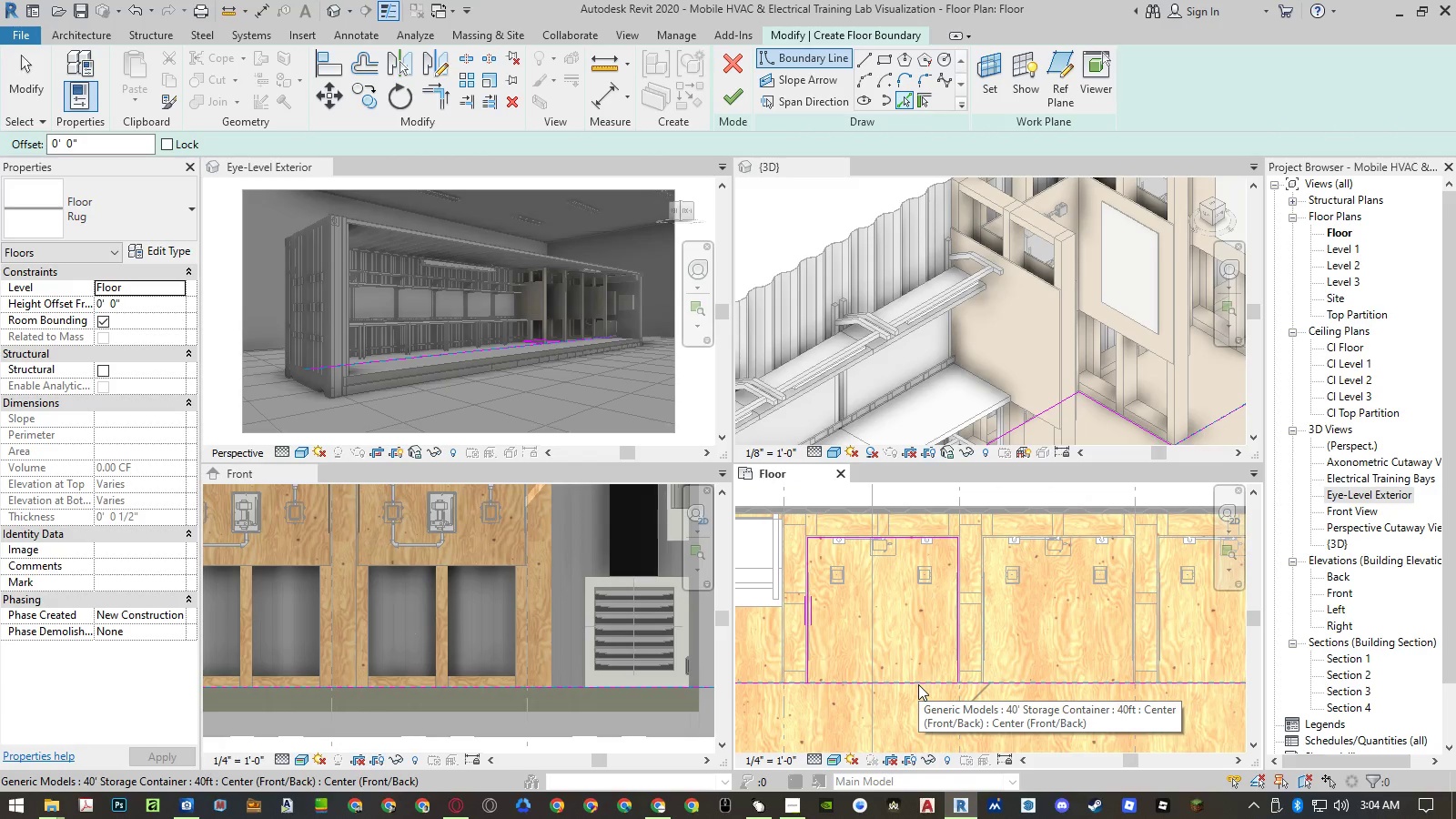 
type(tr)
 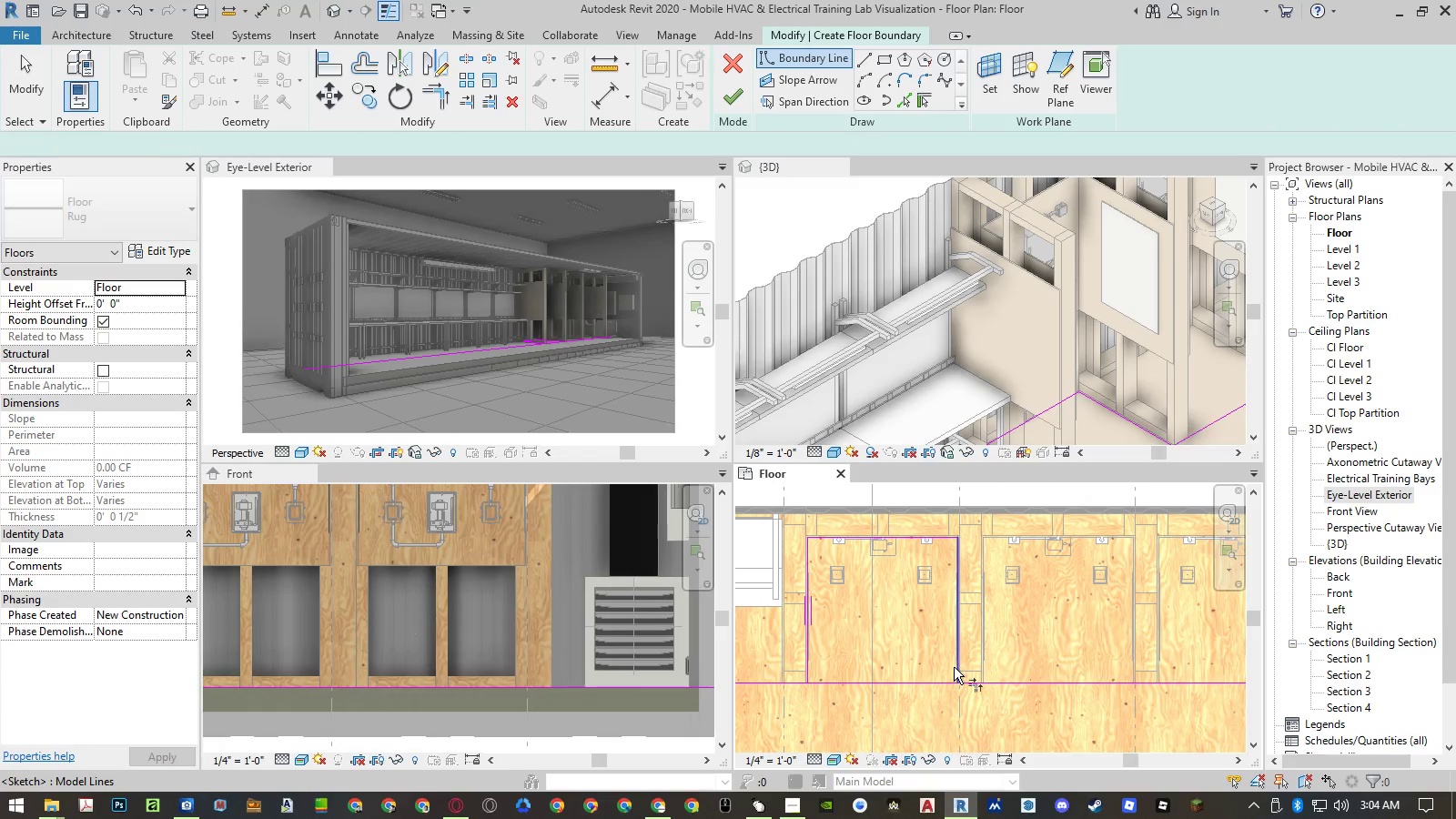 
left_click([954, 667])
 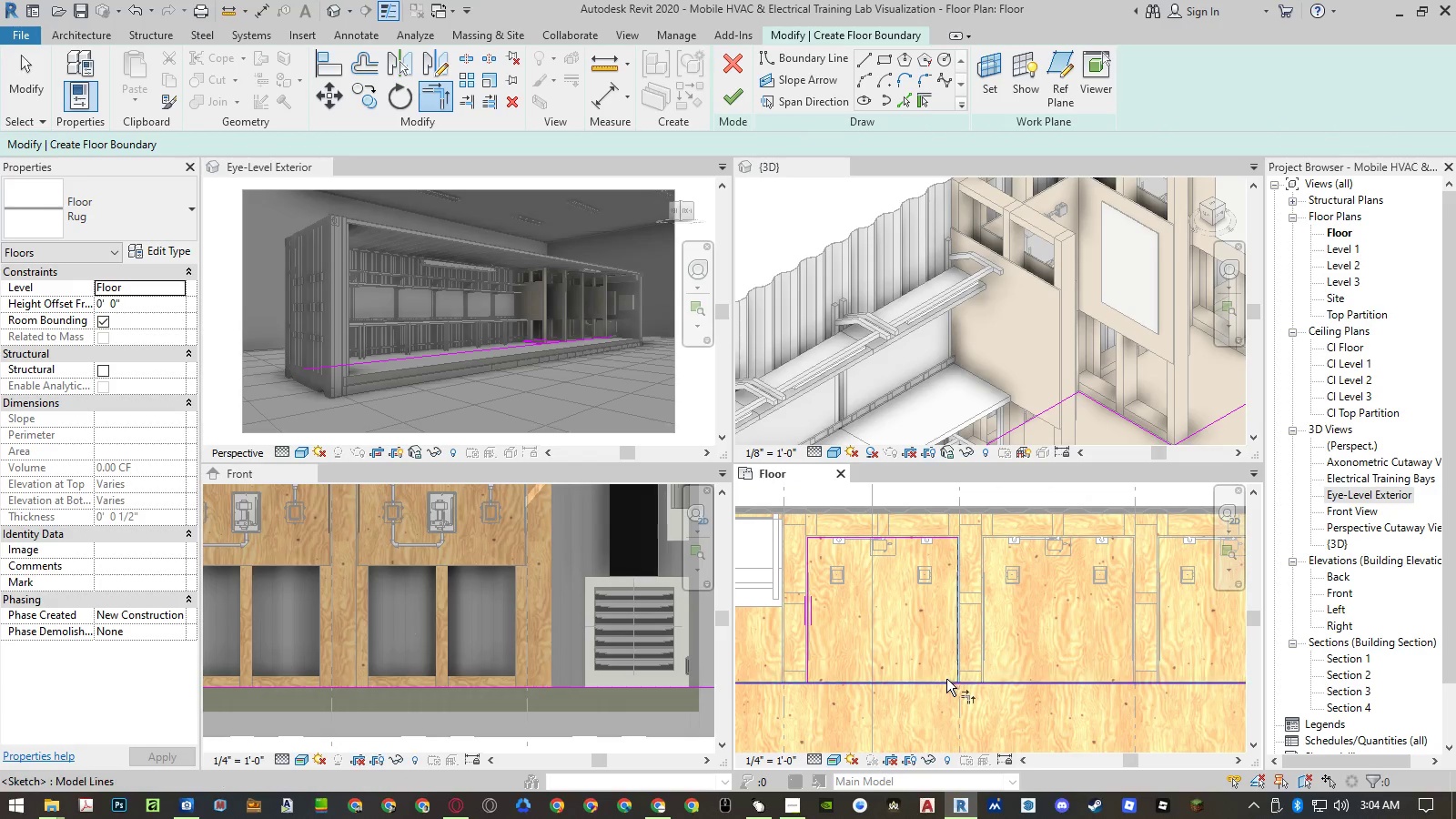 
left_click([945, 680])
 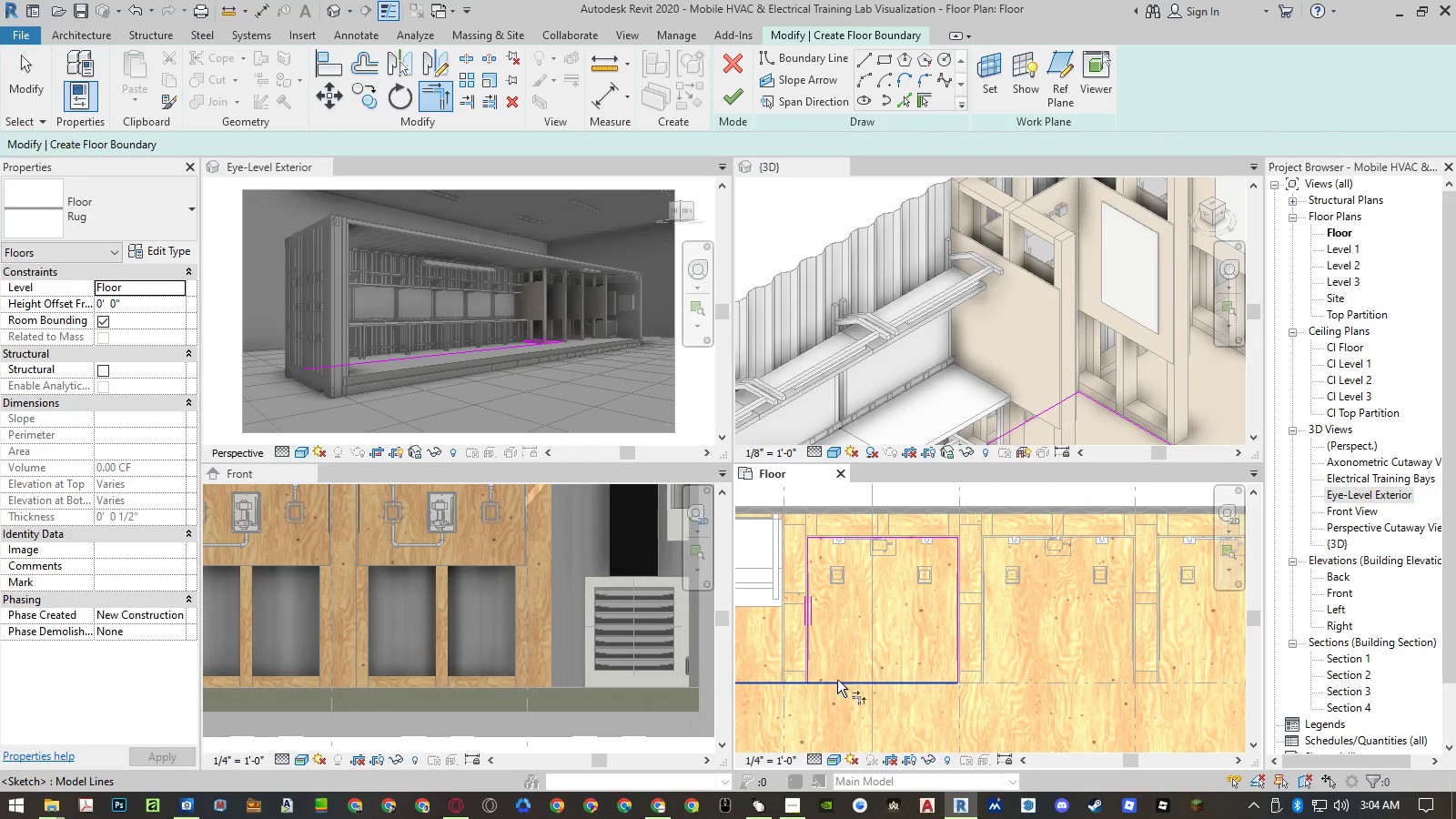 
double_click([807, 664])
 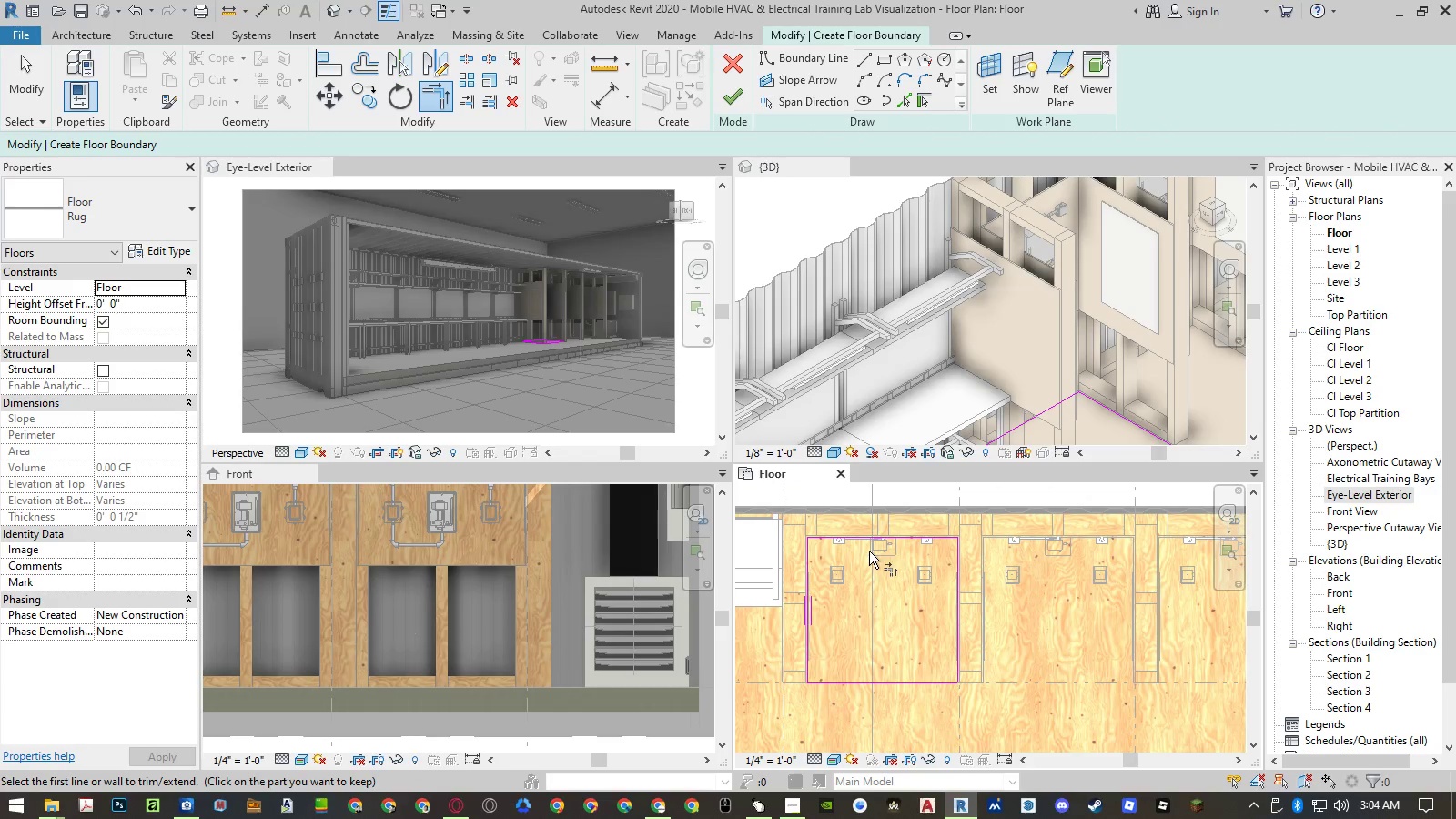 
key(Escape)
 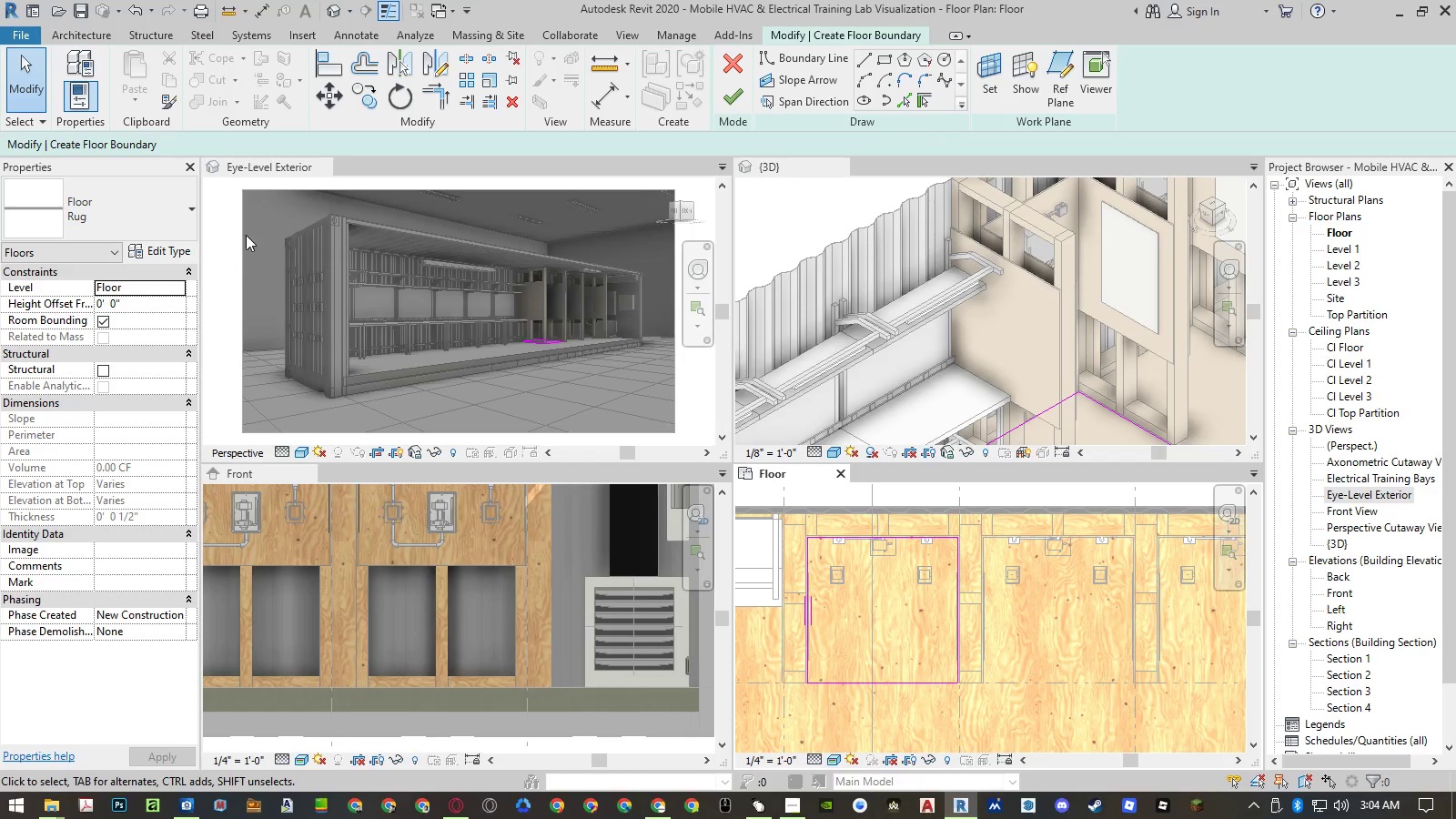 
wait(8.69)
 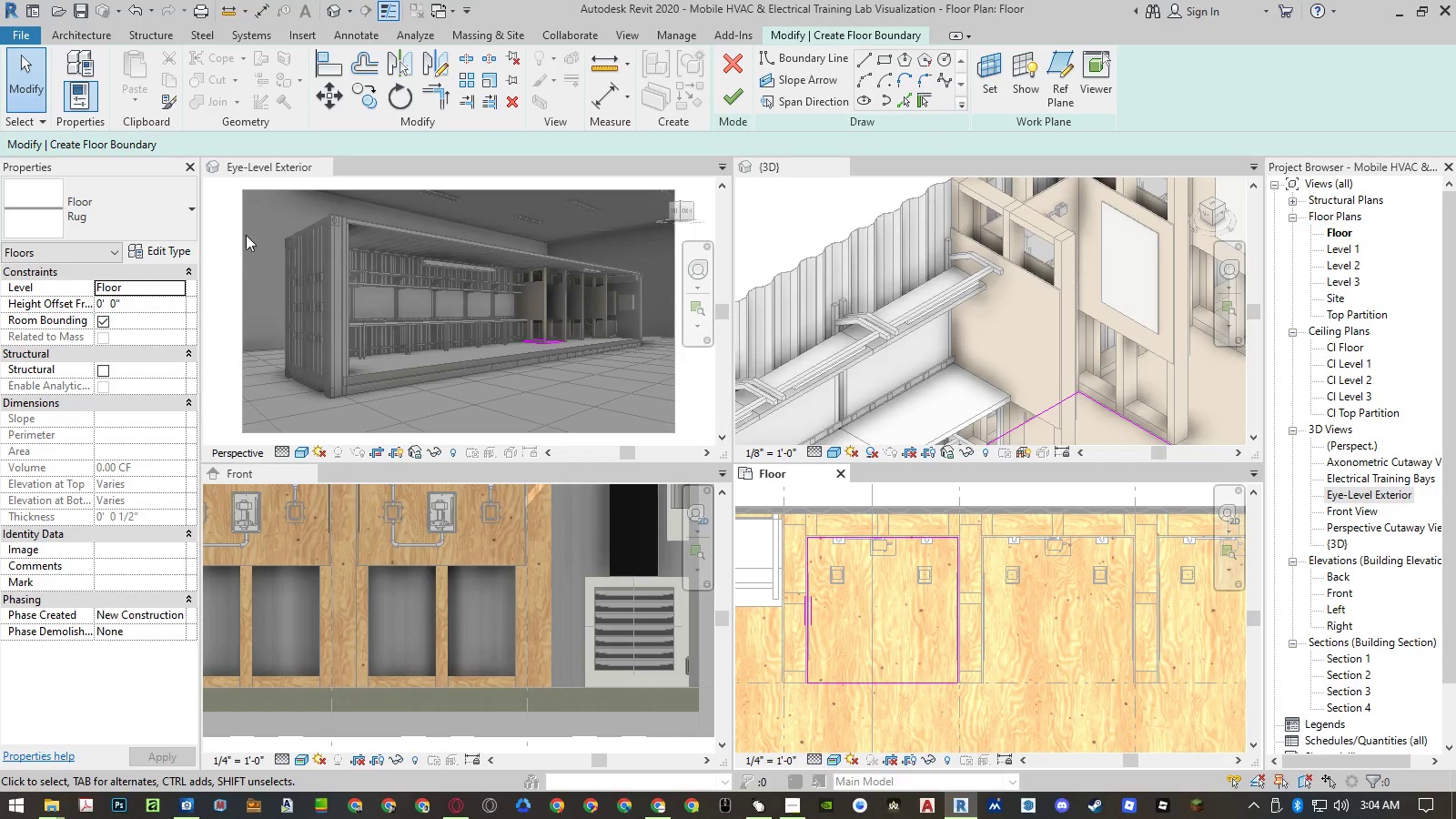 
left_click([158, 254])
 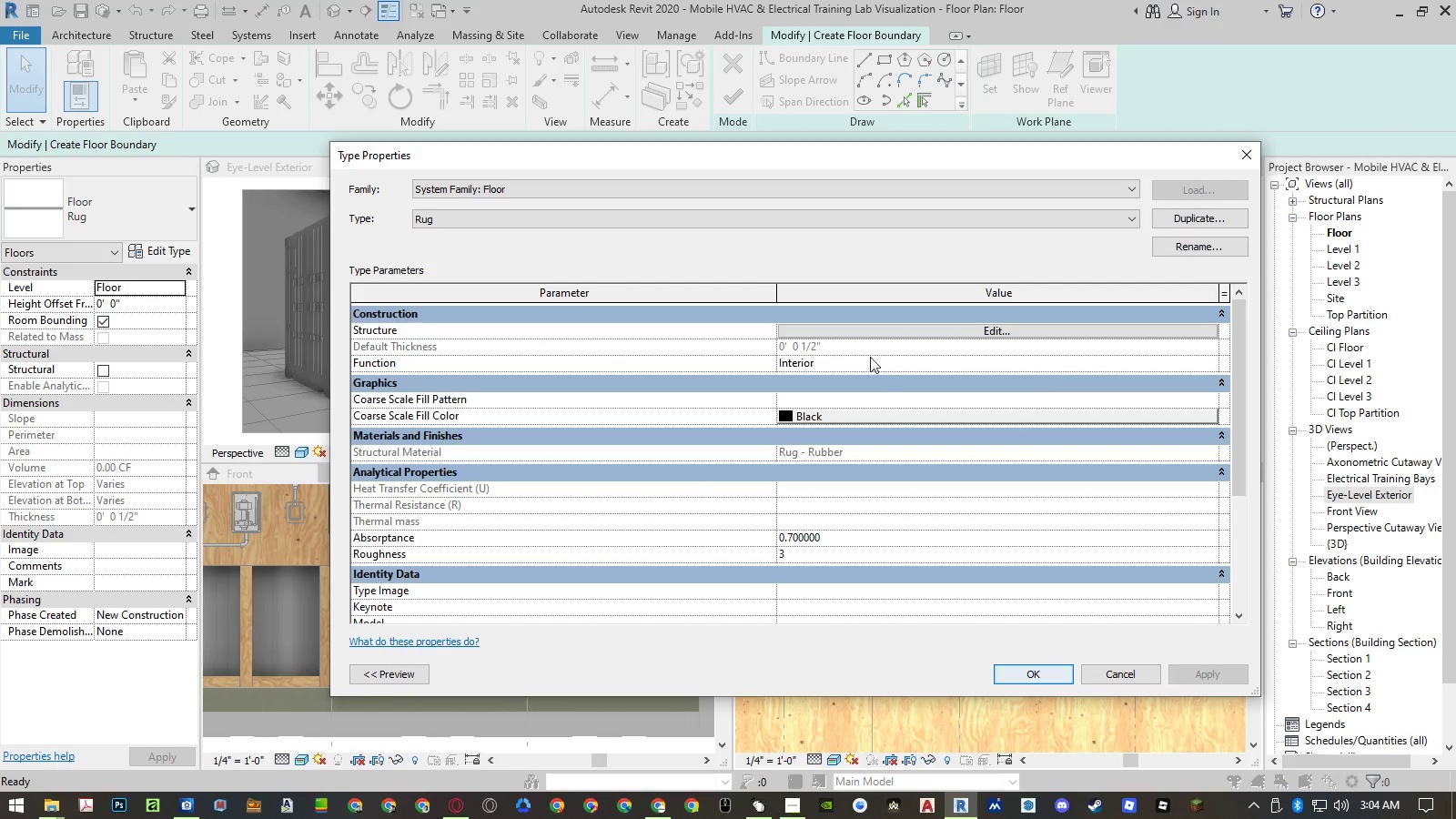 
left_click([866, 350])
 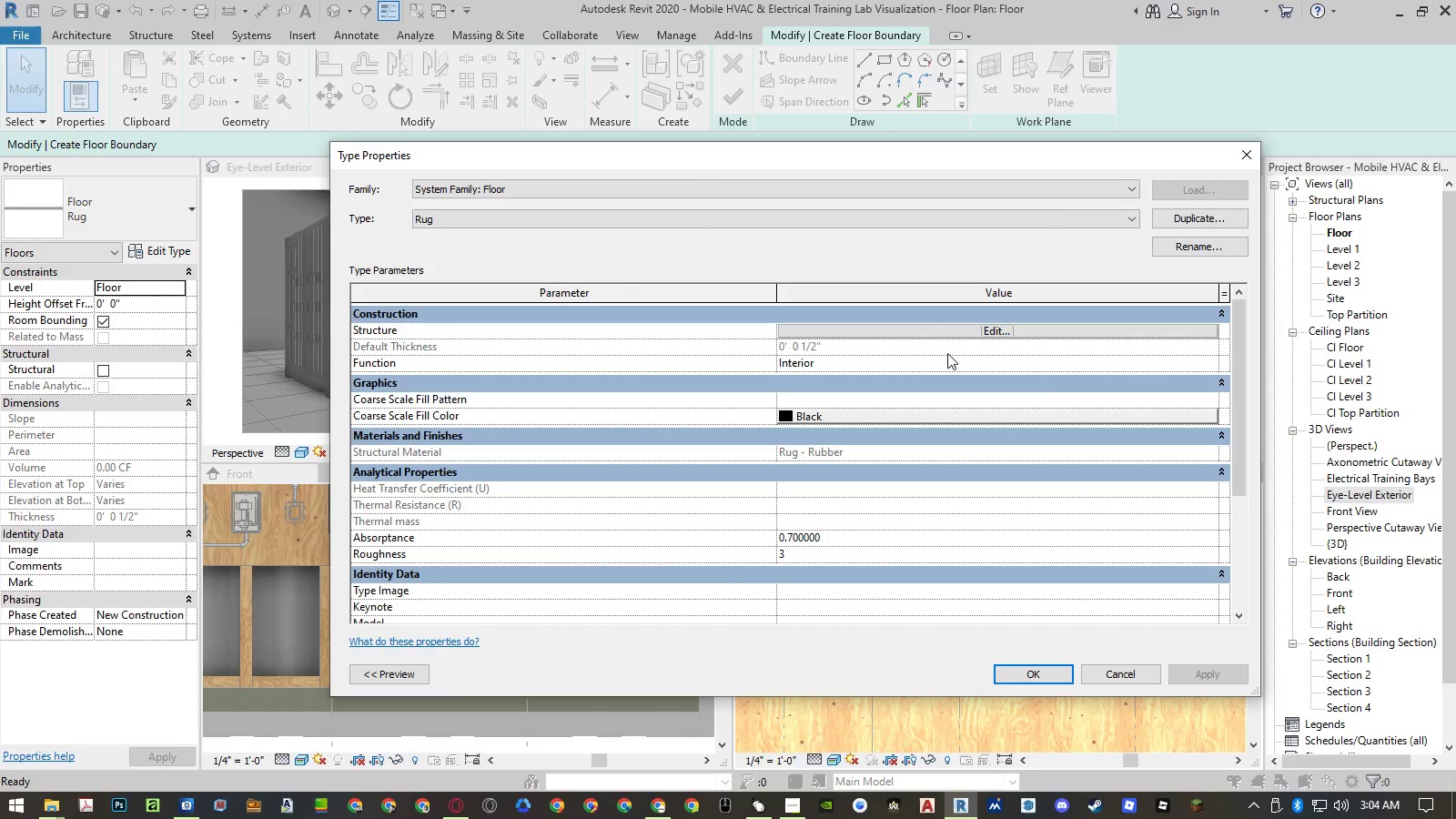 
left_click([950, 325])
 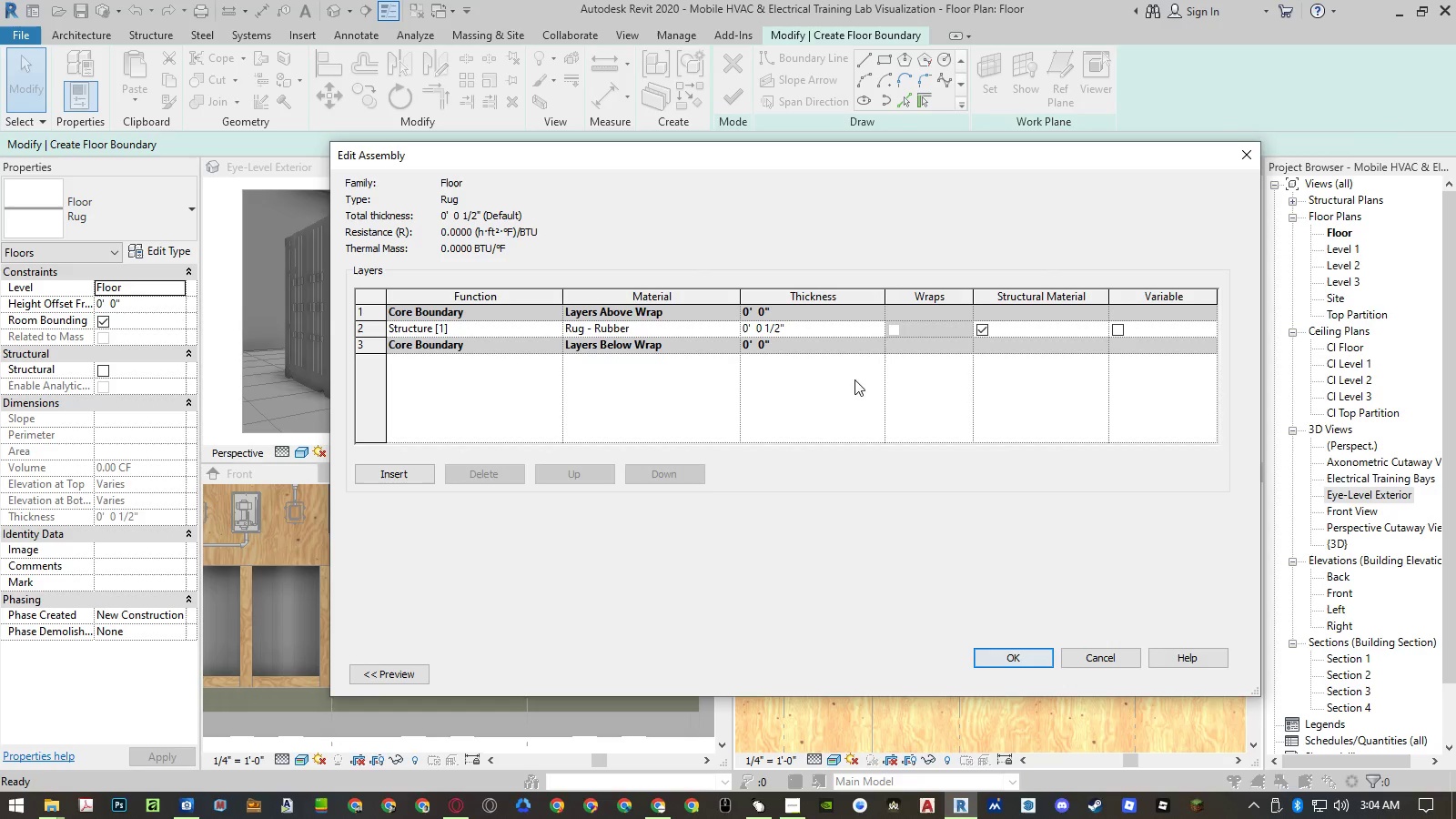 
left_click([828, 329])
 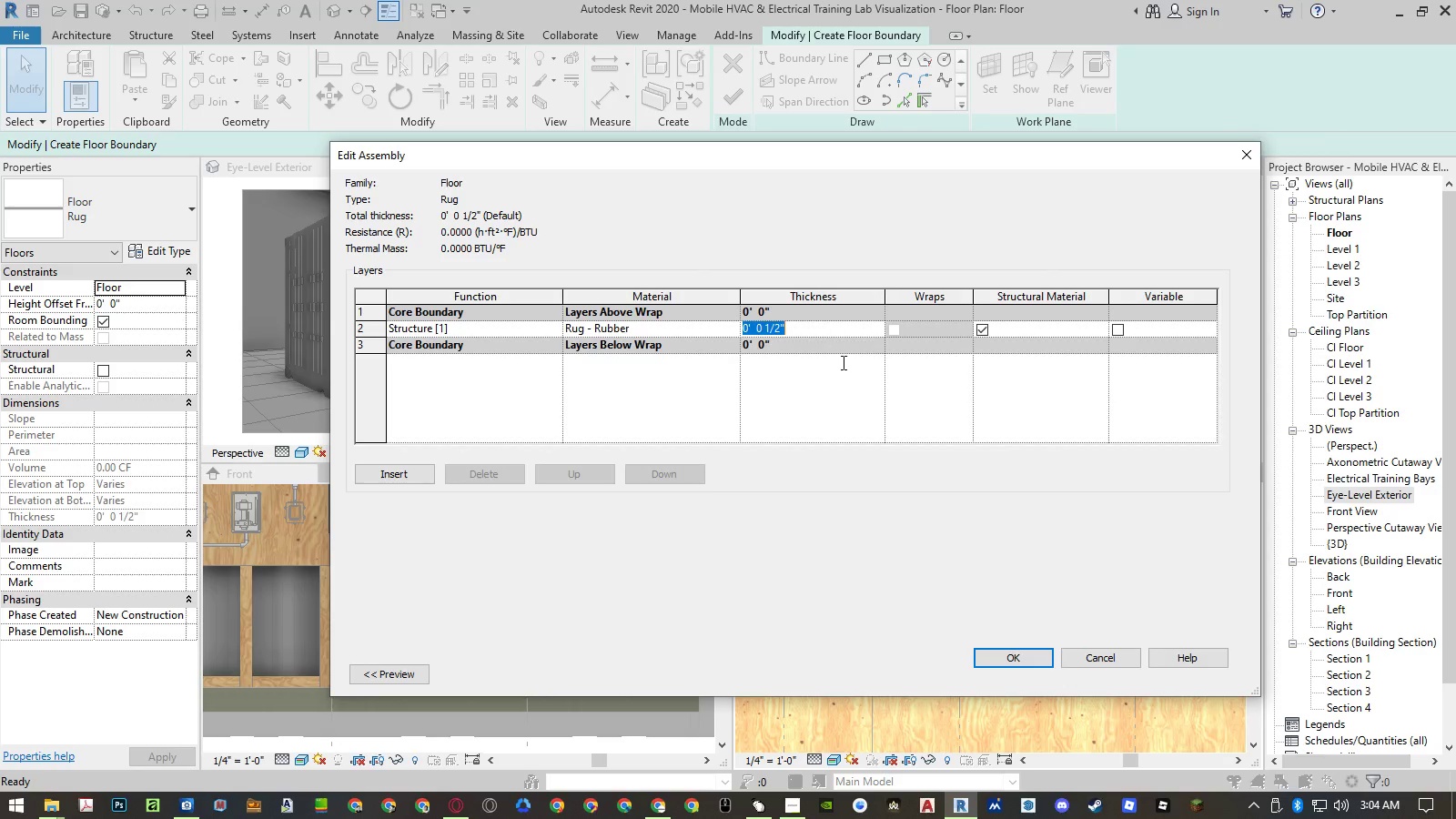 
key(Control+ControlLeft)
 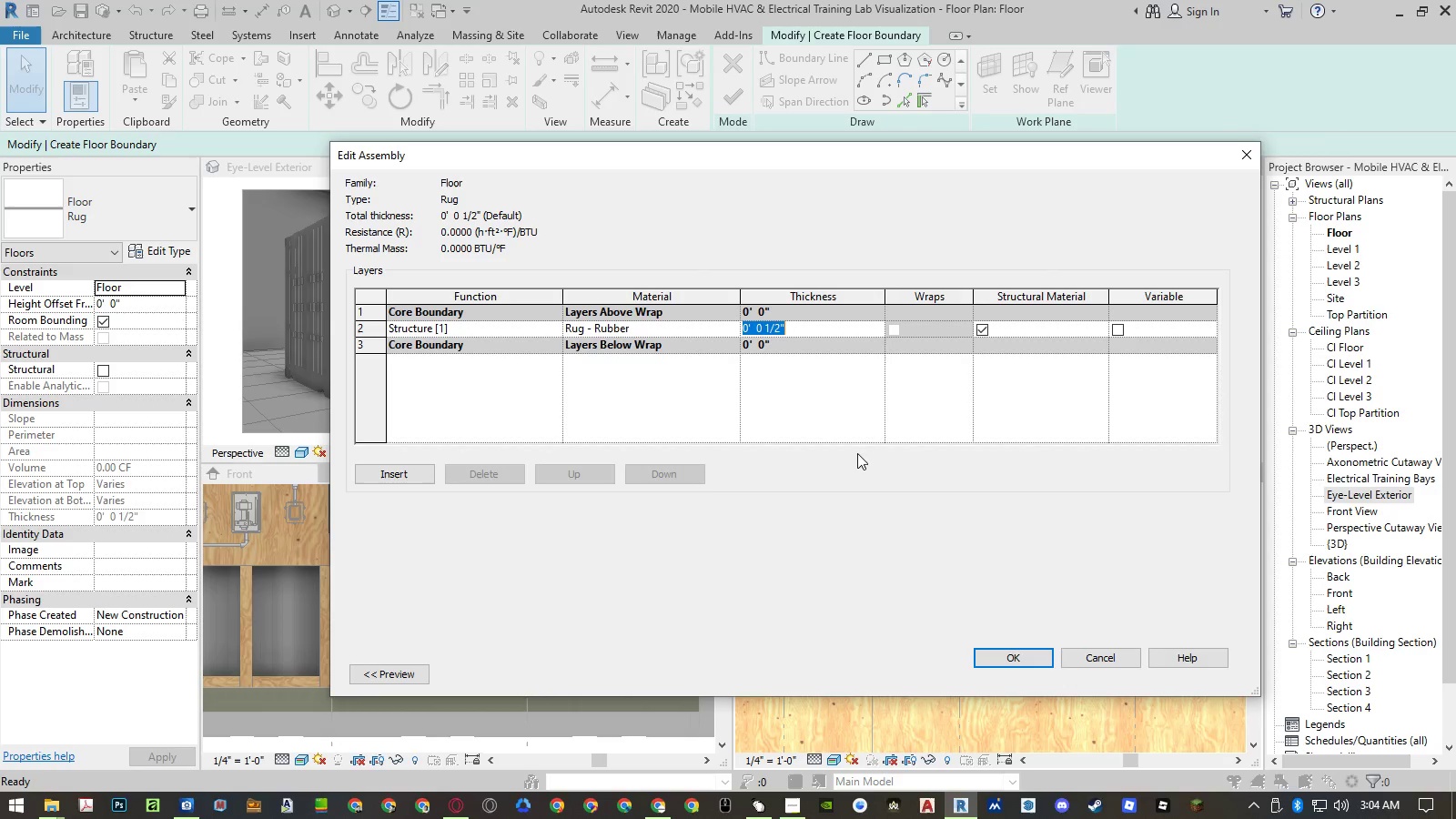 
key(Control+C)
 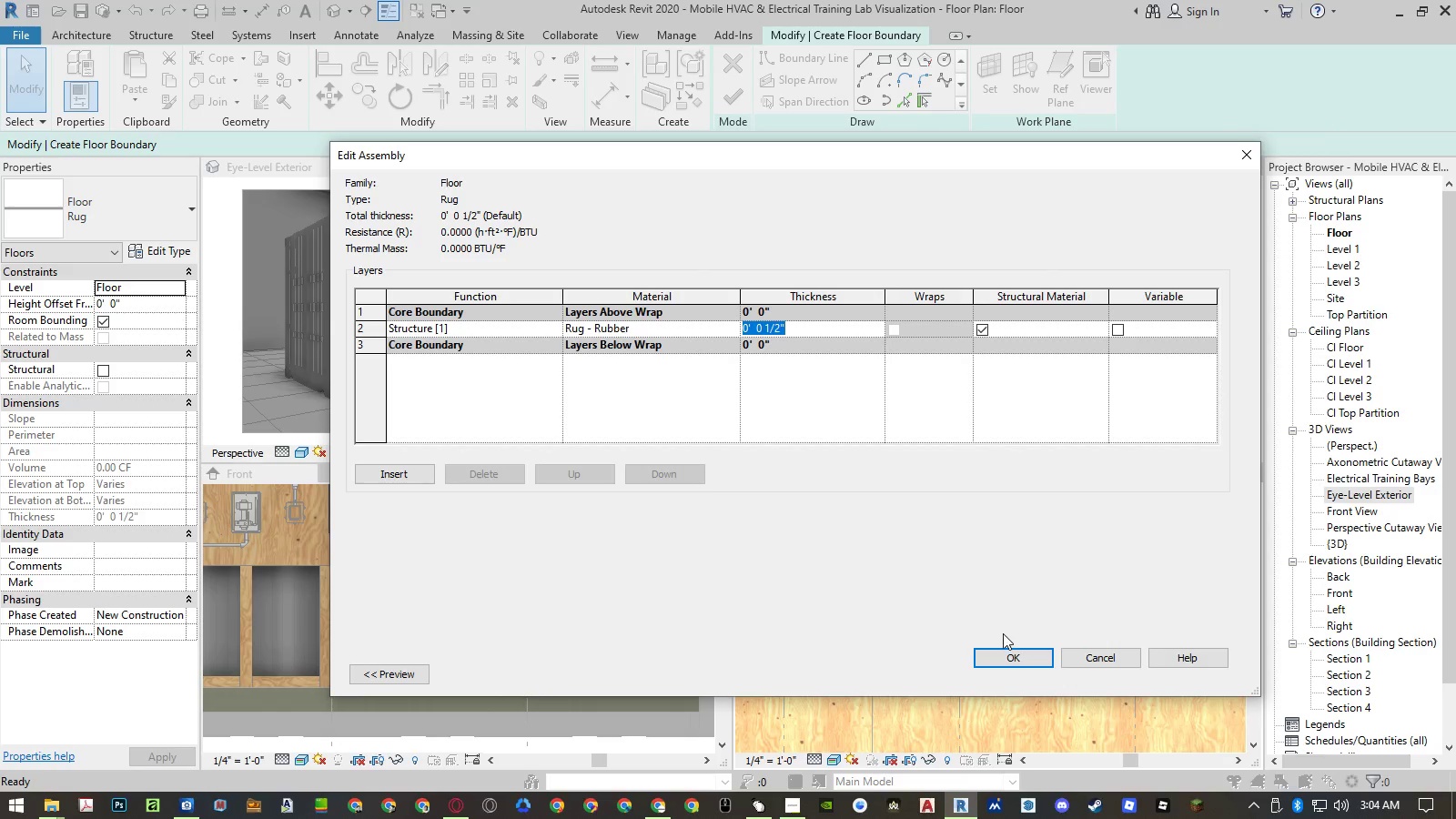 
left_click([1001, 659])
 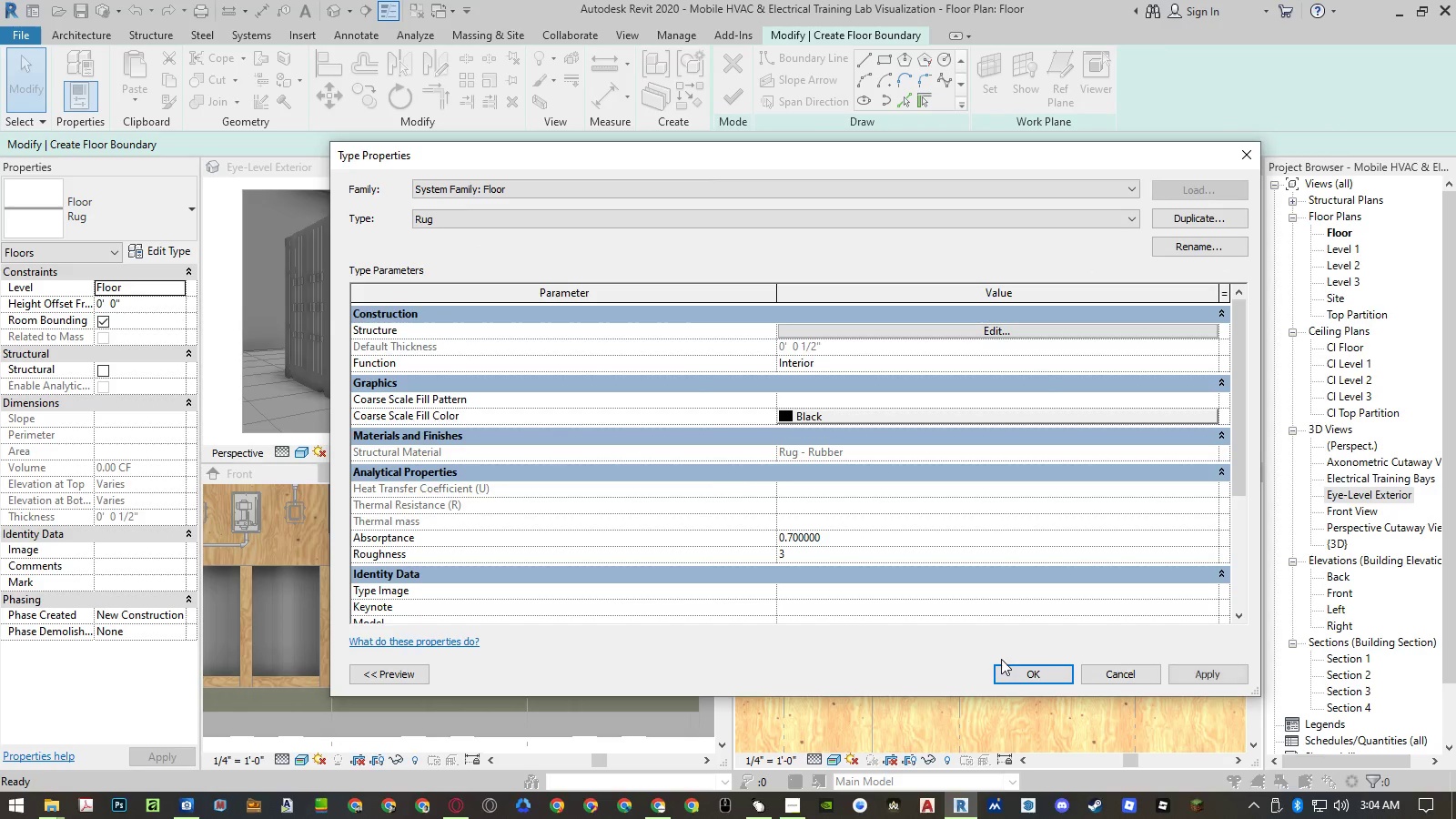 
left_click([1010, 683])
 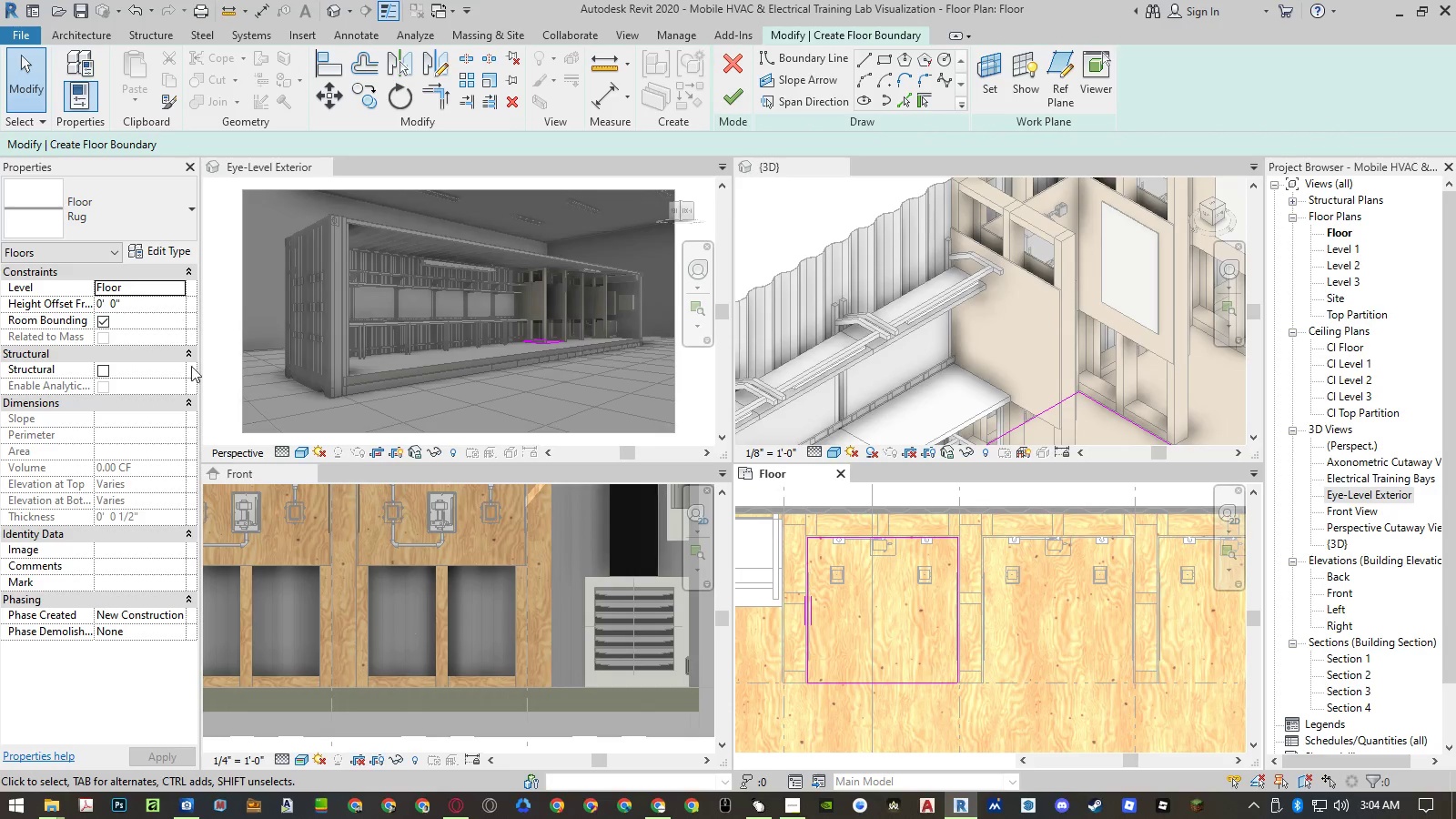 
left_click([148, 308])
 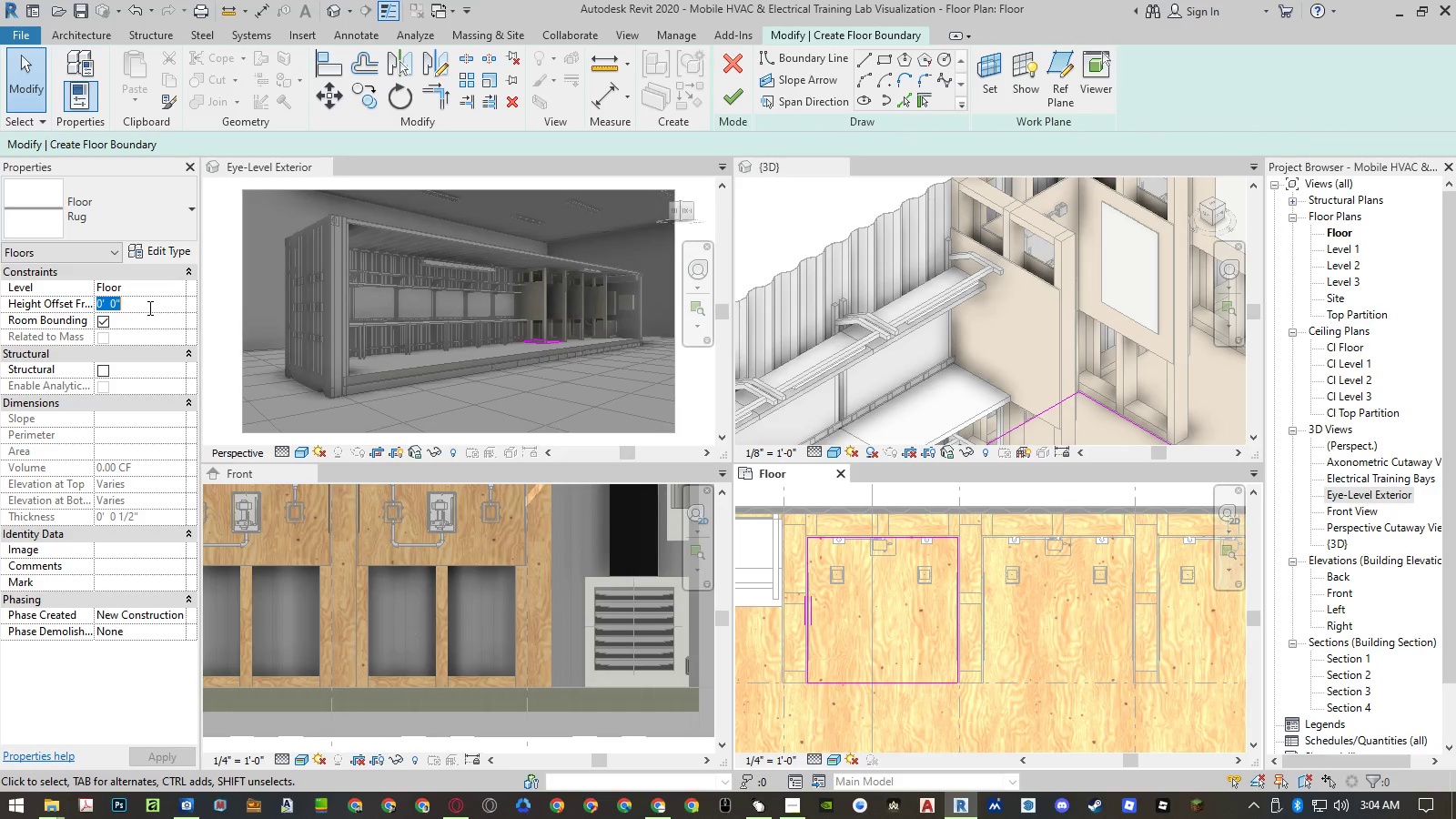 
key(Control+ControlLeft)
 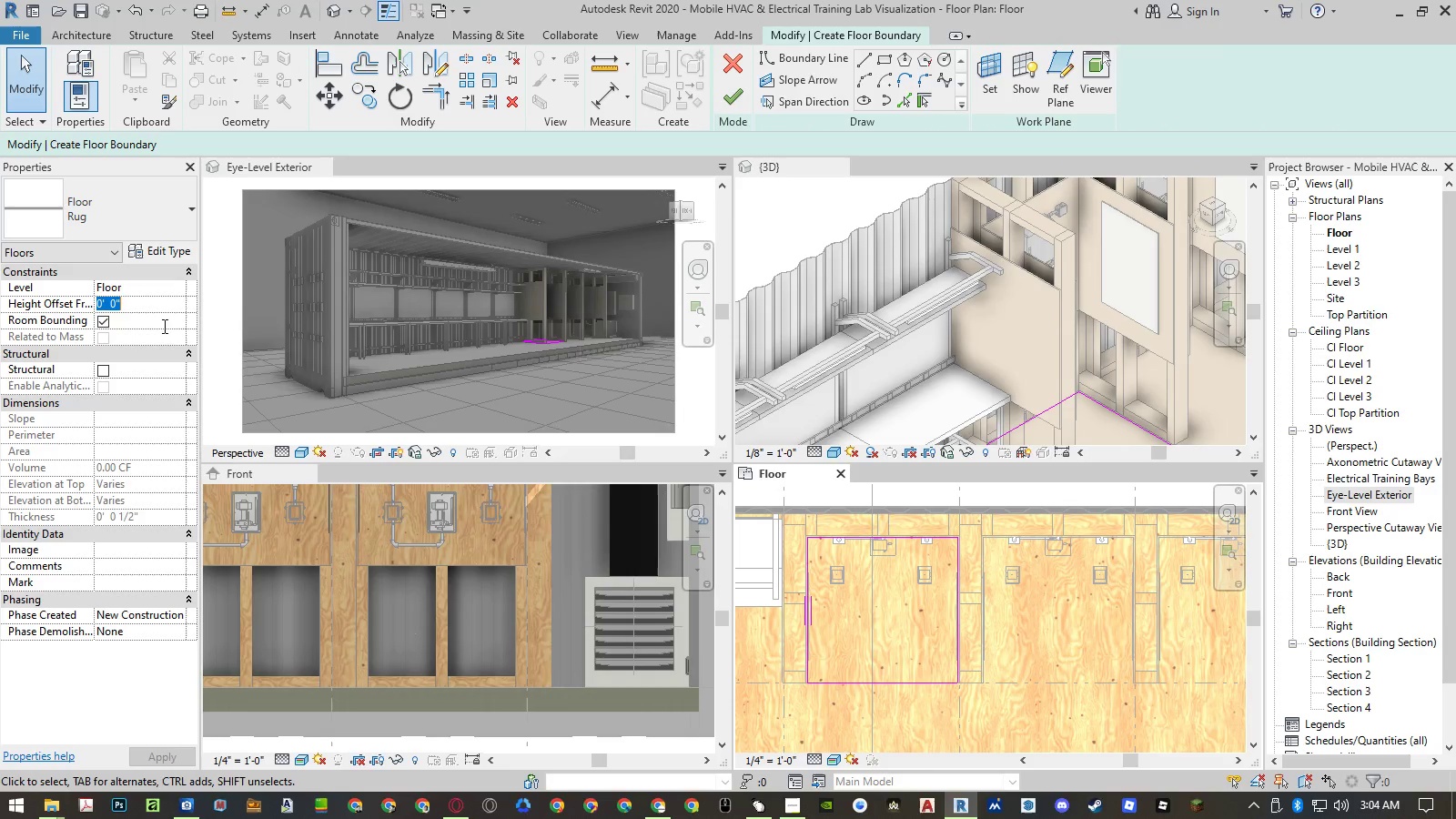 
key(Control+V)
 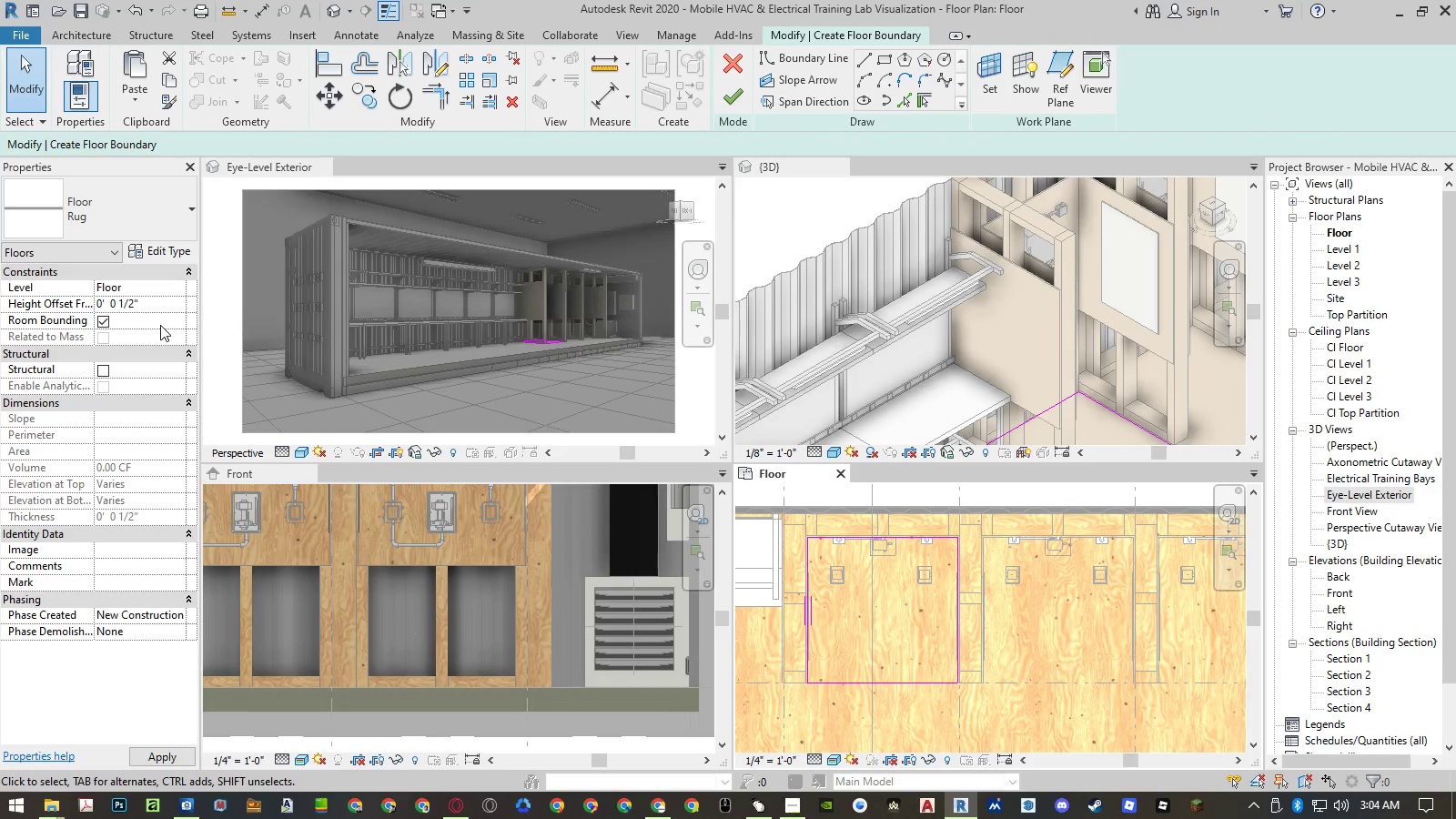 
key(Enter)
 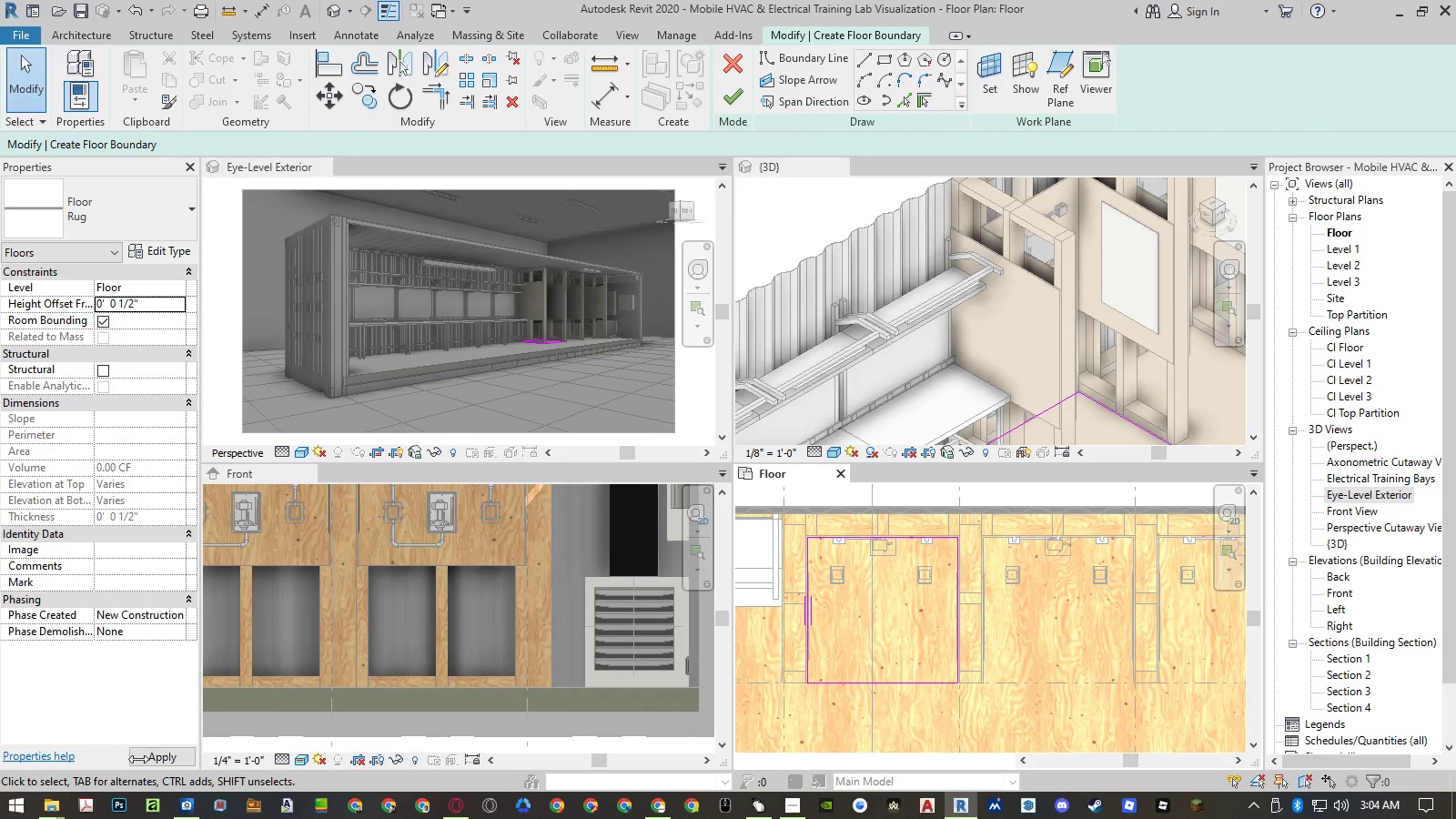 
left_click([154, 760])
 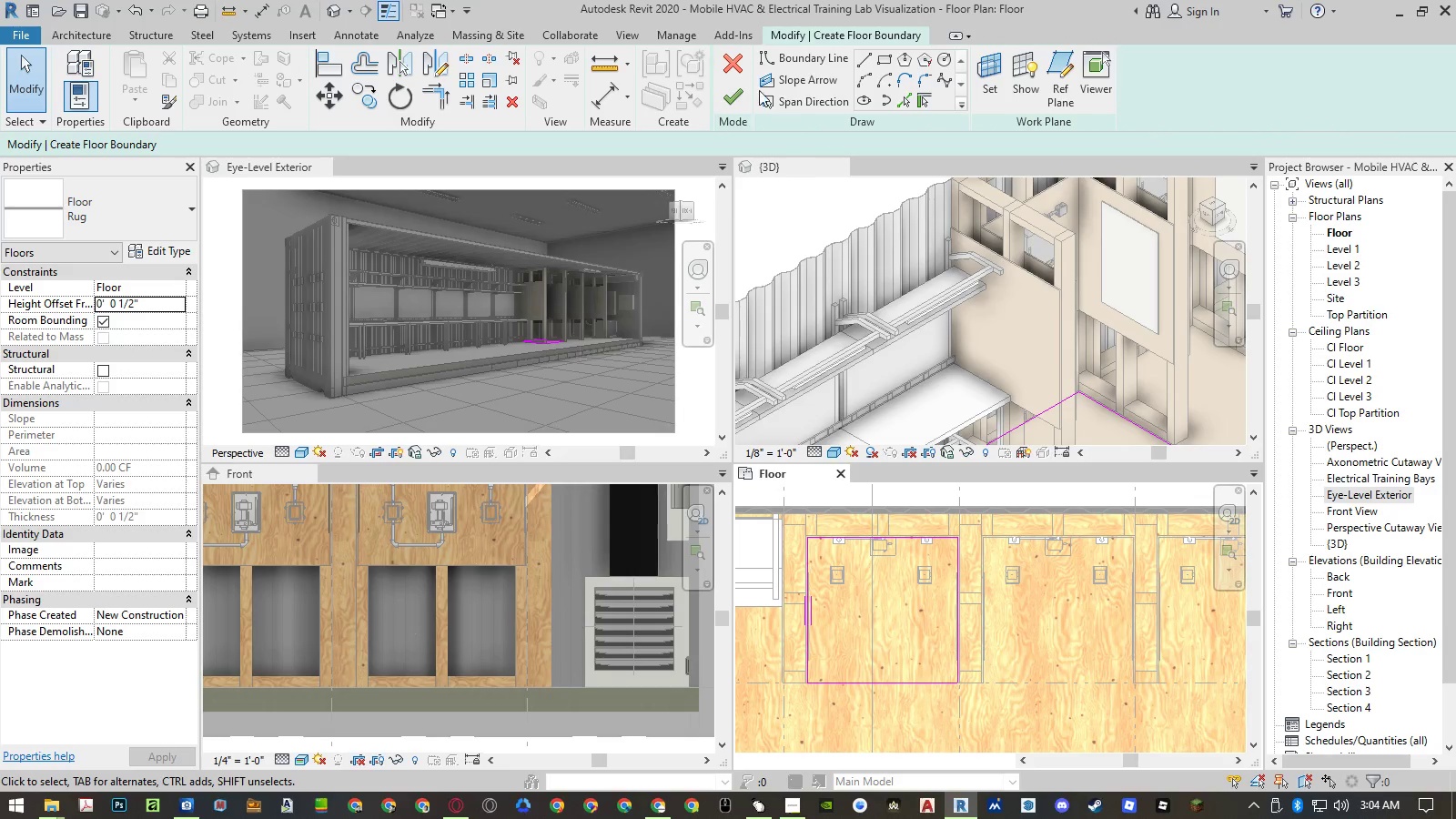 
left_click([739, 98])
 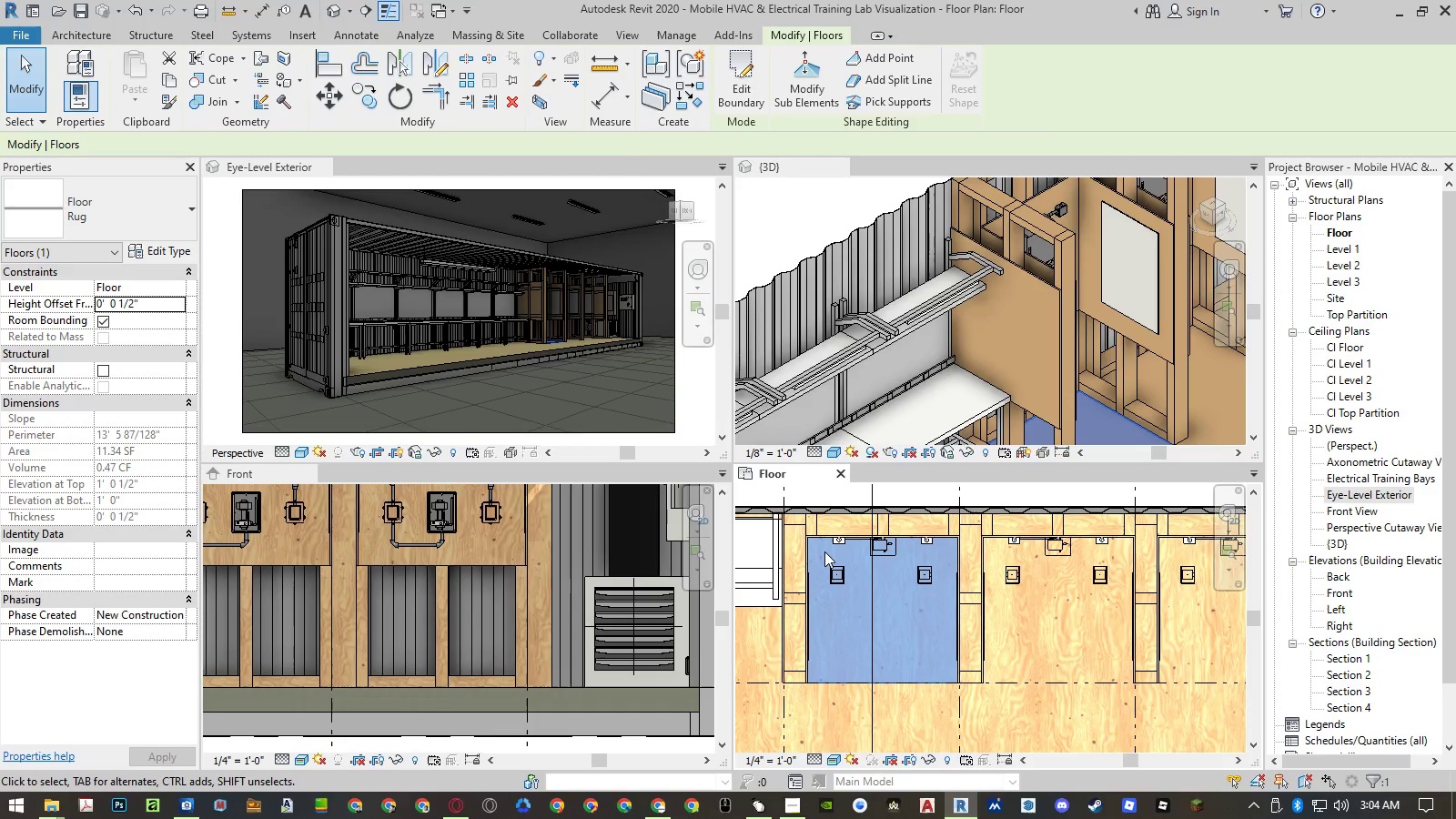 
key(Escape)
 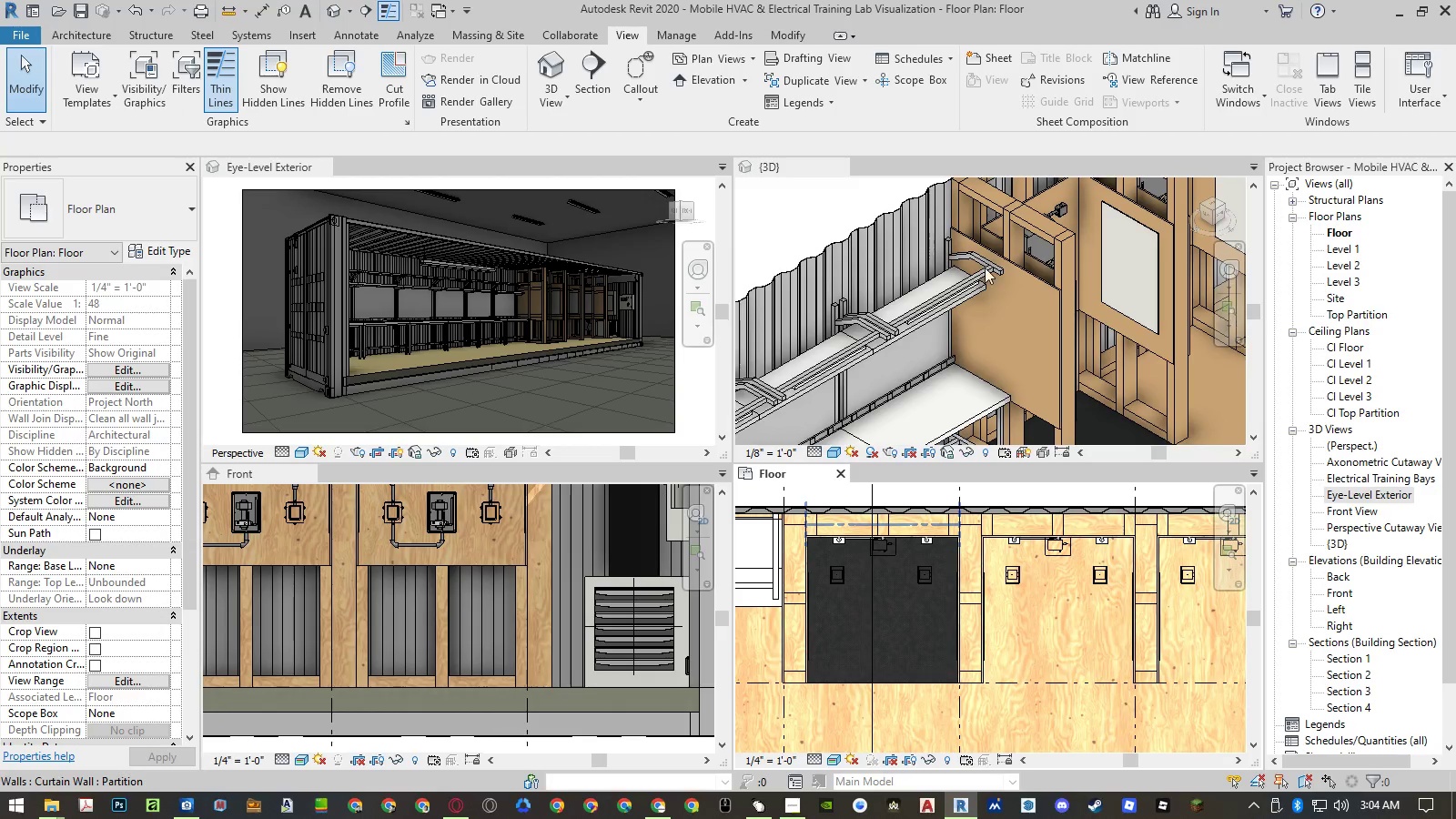 
left_click([287, 171])
 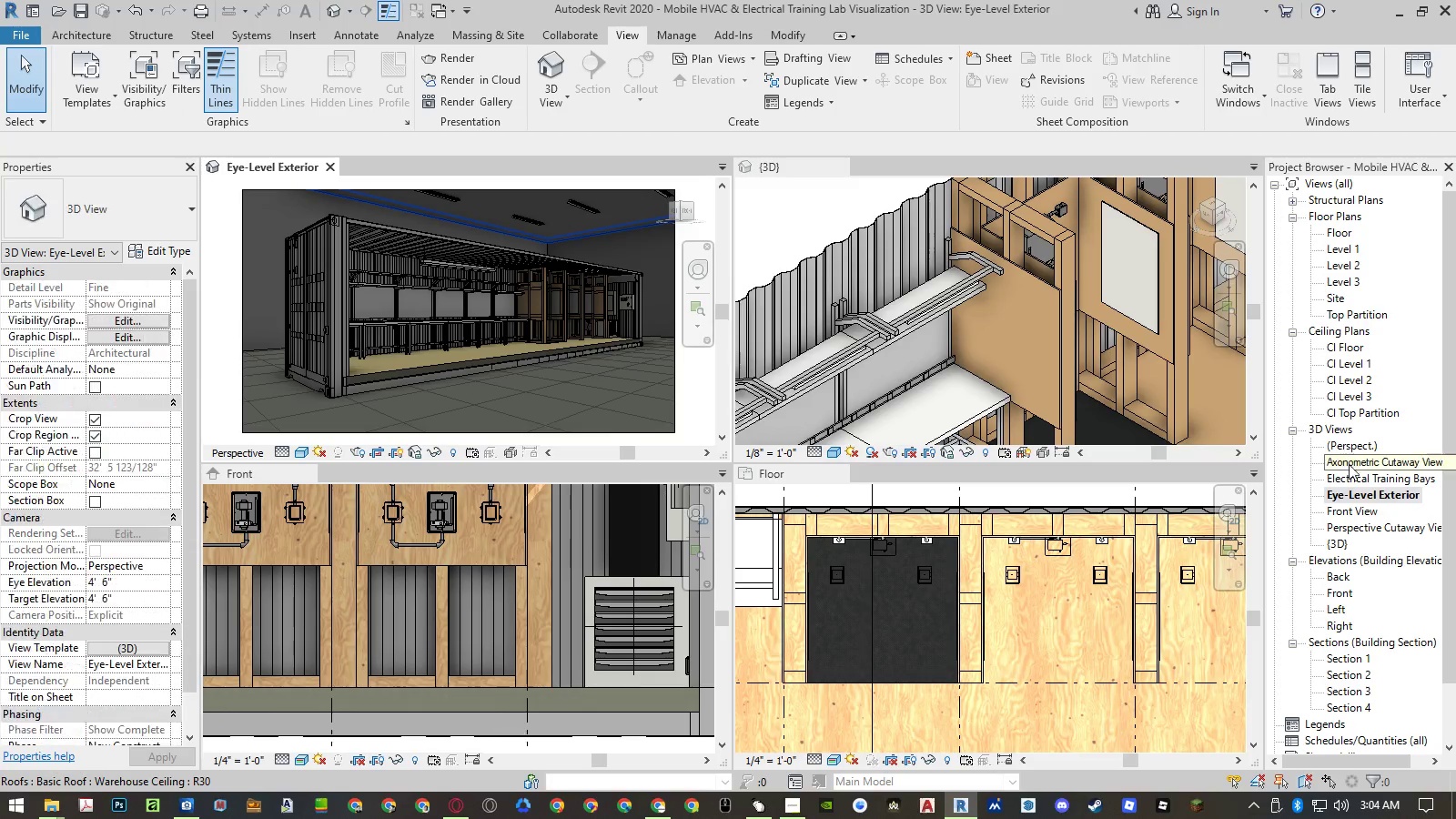 
double_click([1350, 475])
 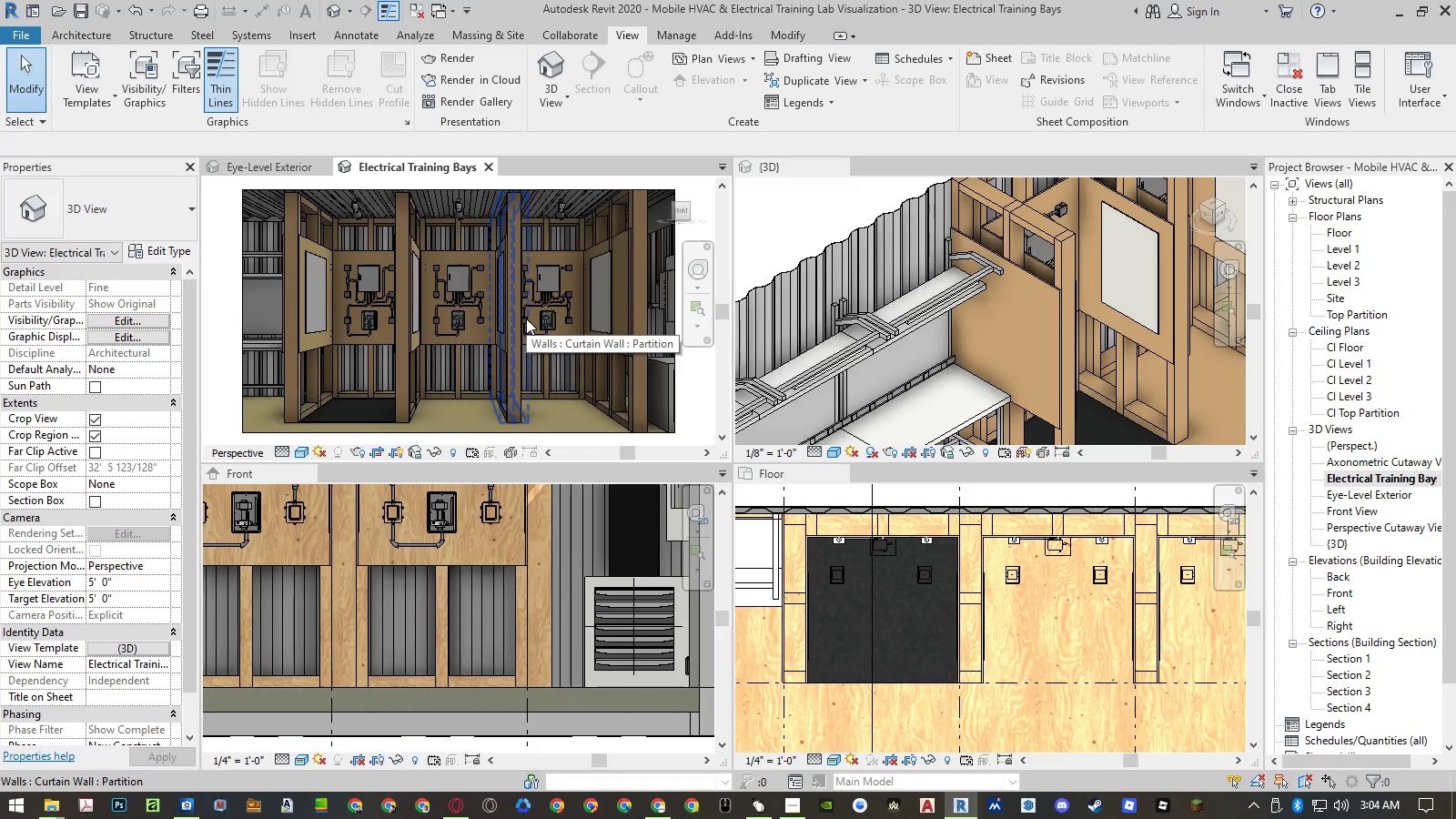 
scroll: coordinate [966, 669], scroll_direction: up, amount: 23.0
 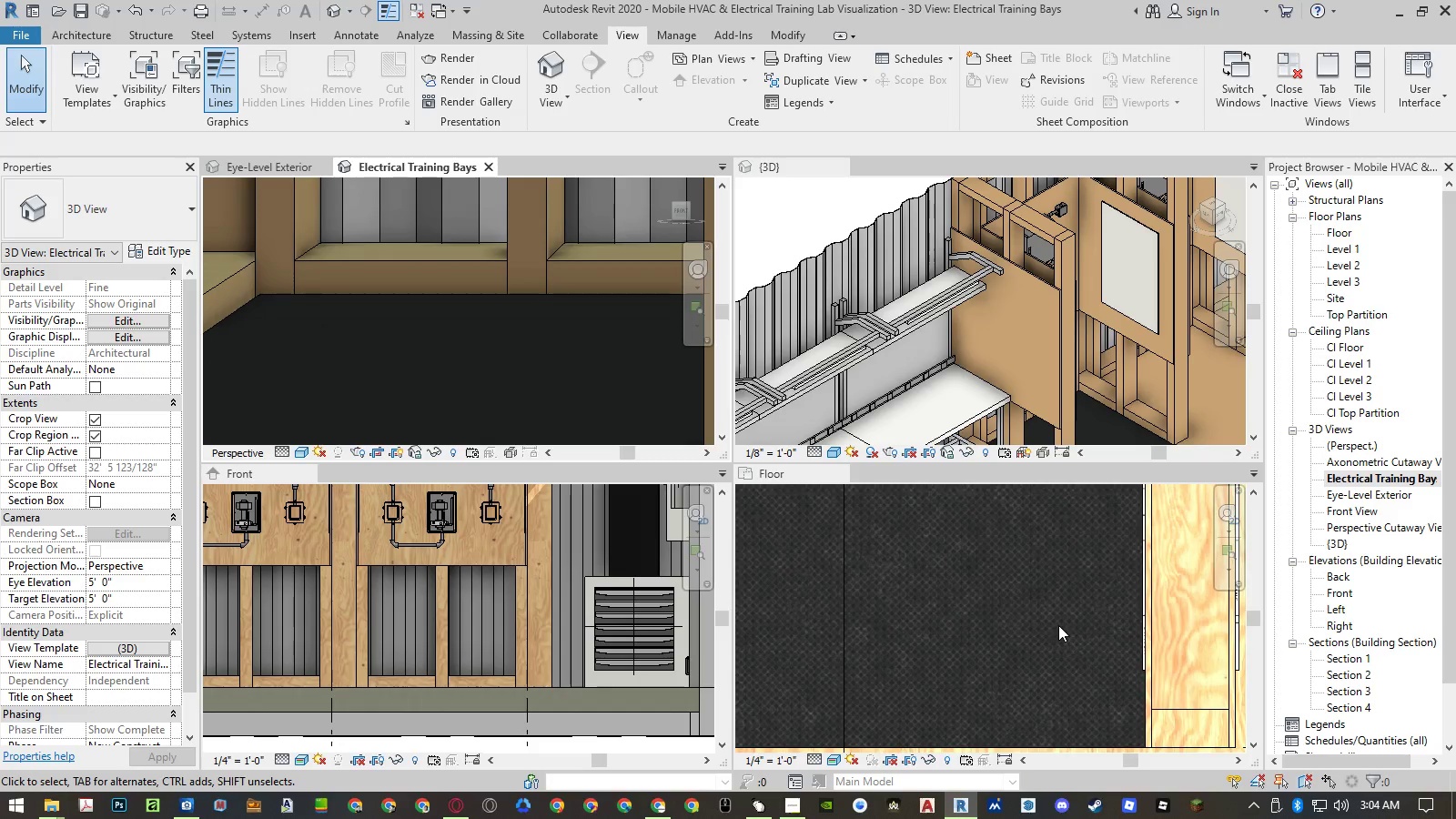 
scroll: coordinate [1058, 625], scroll_direction: down, amount: 7.0
 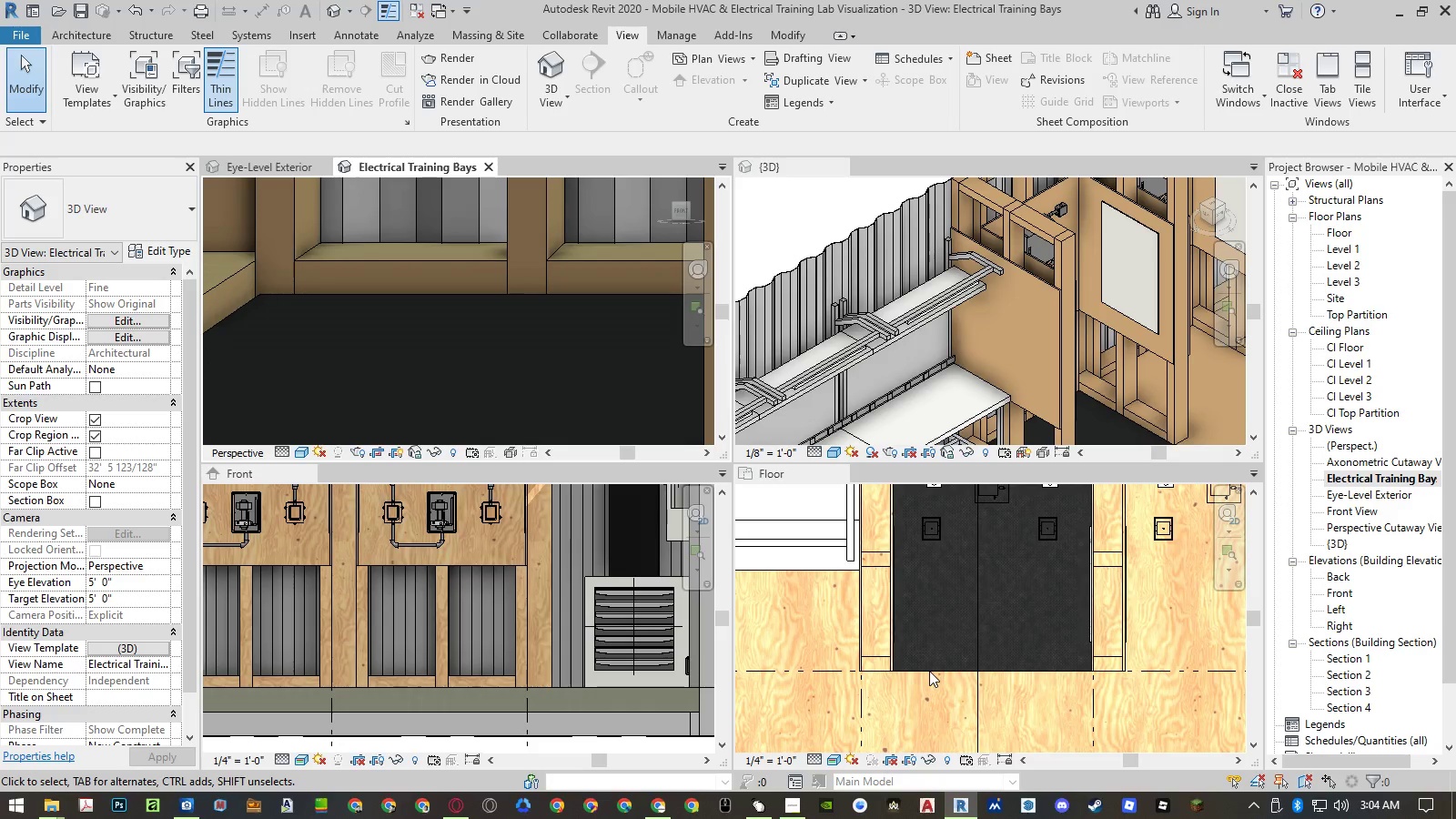 
left_click([928, 654])
 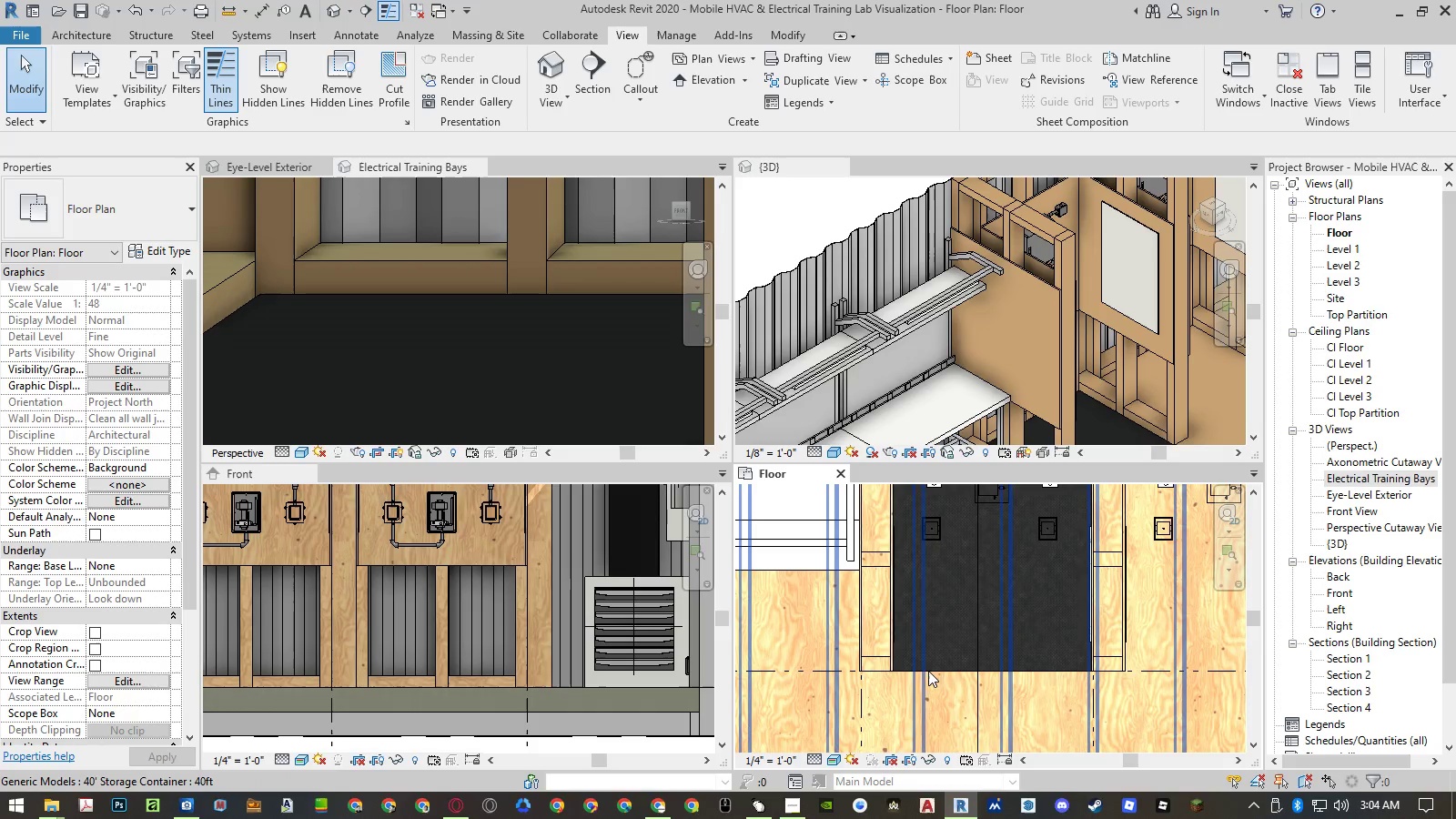 
key(Escape)
 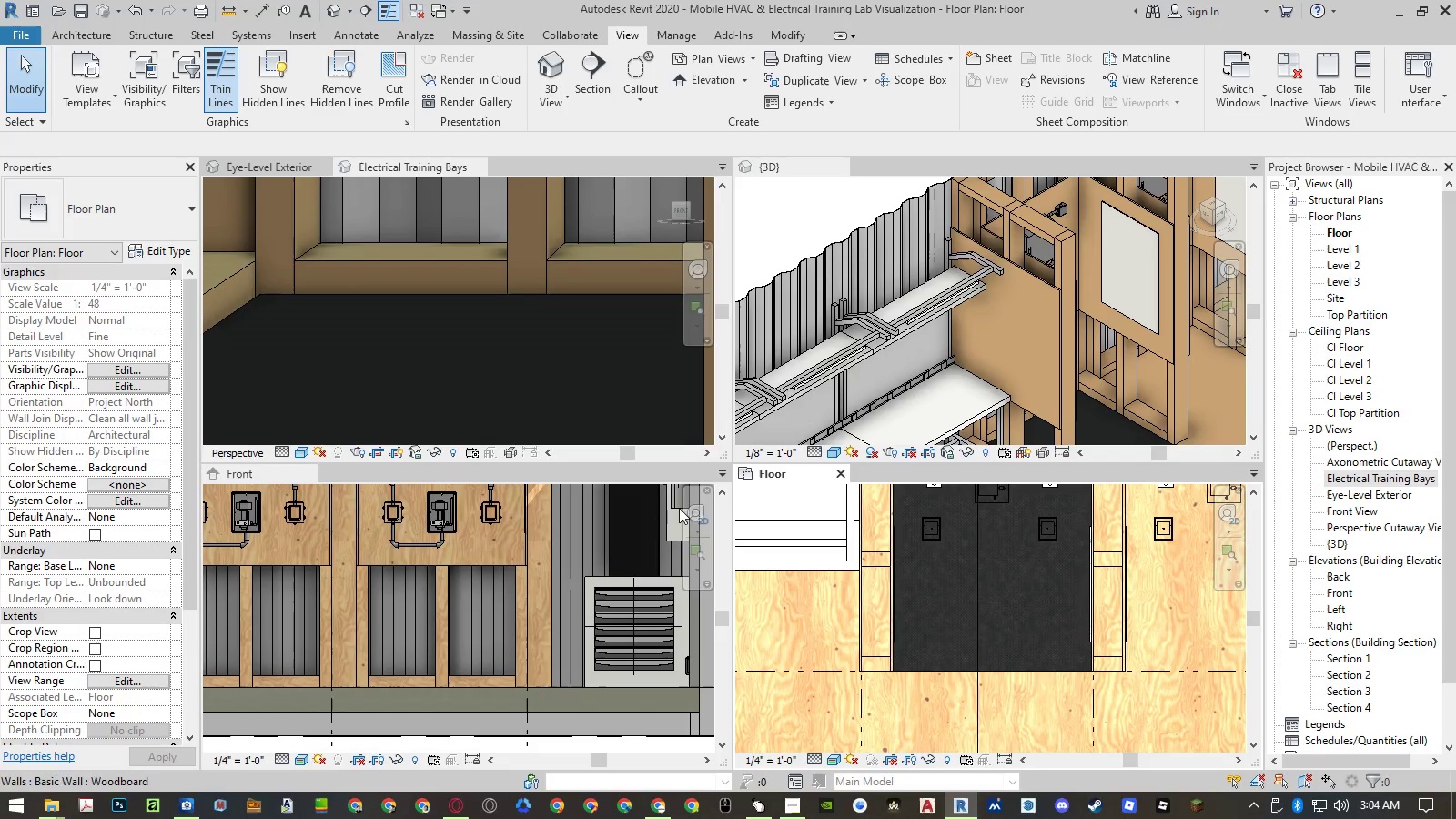 
scroll: coordinate [519, 286], scroll_direction: down, amount: 5.0
 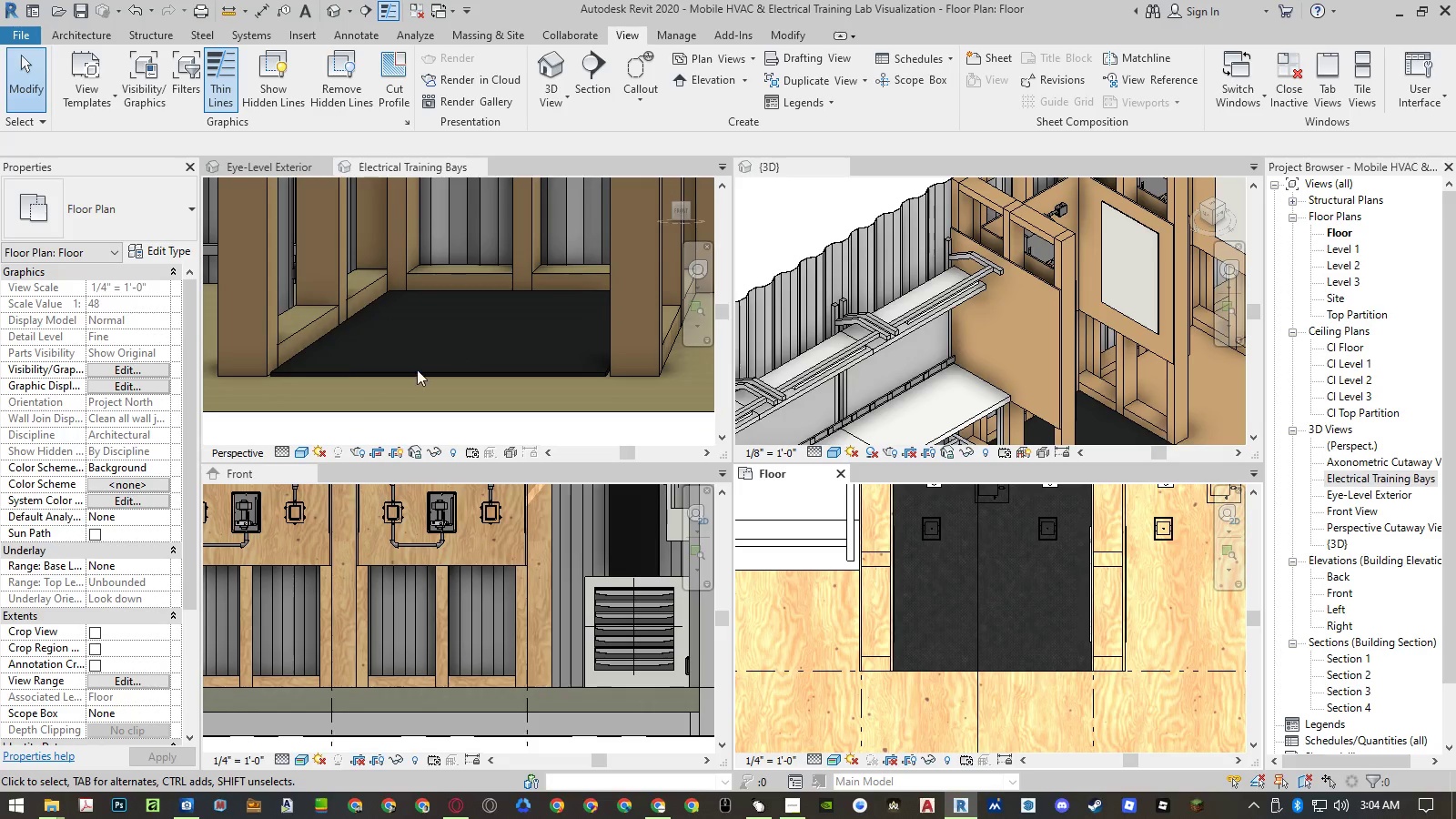 
scroll: coordinate [329, 380], scroll_direction: up, amount: 4.0
 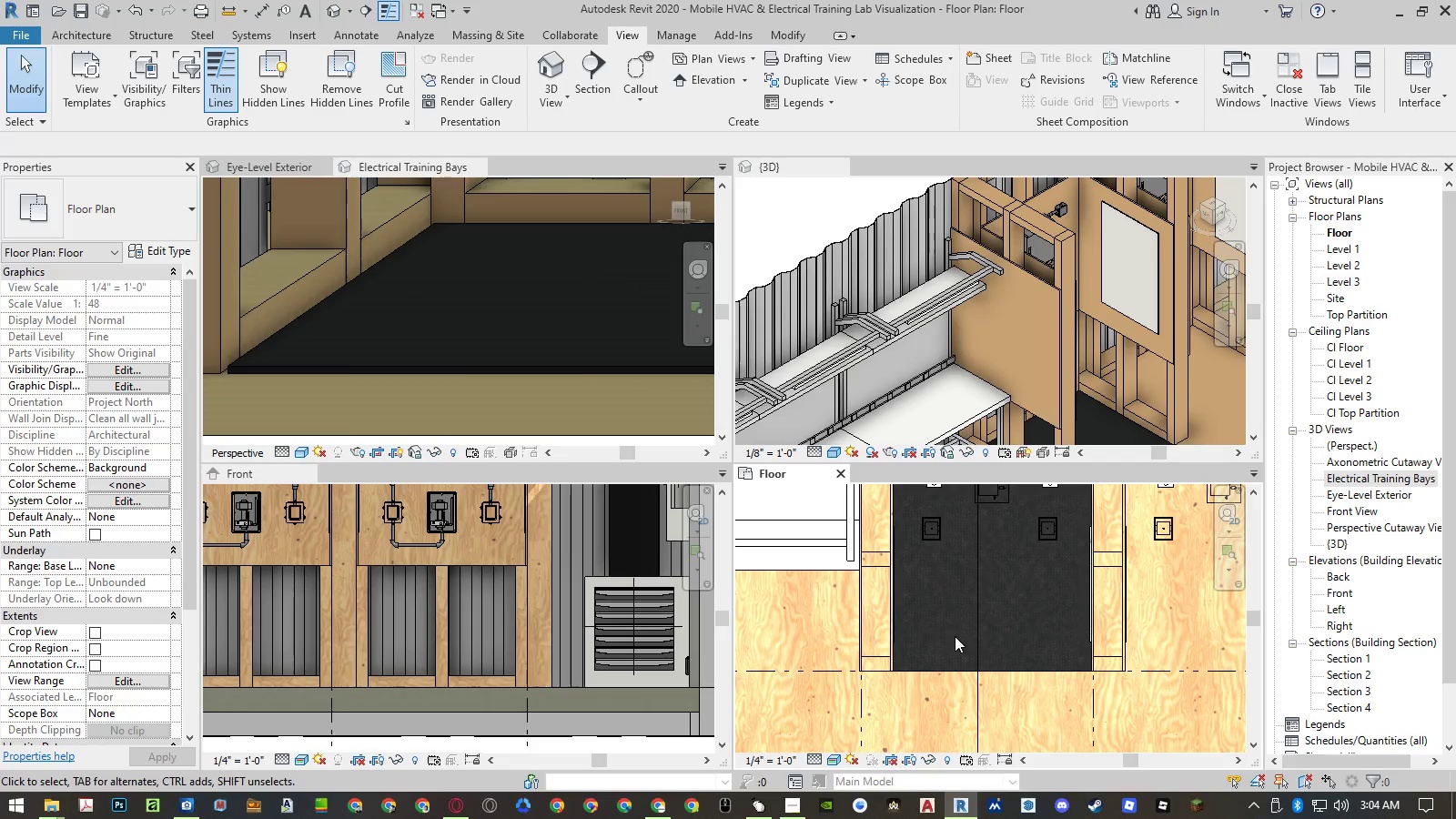 
left_click([961, 652])
 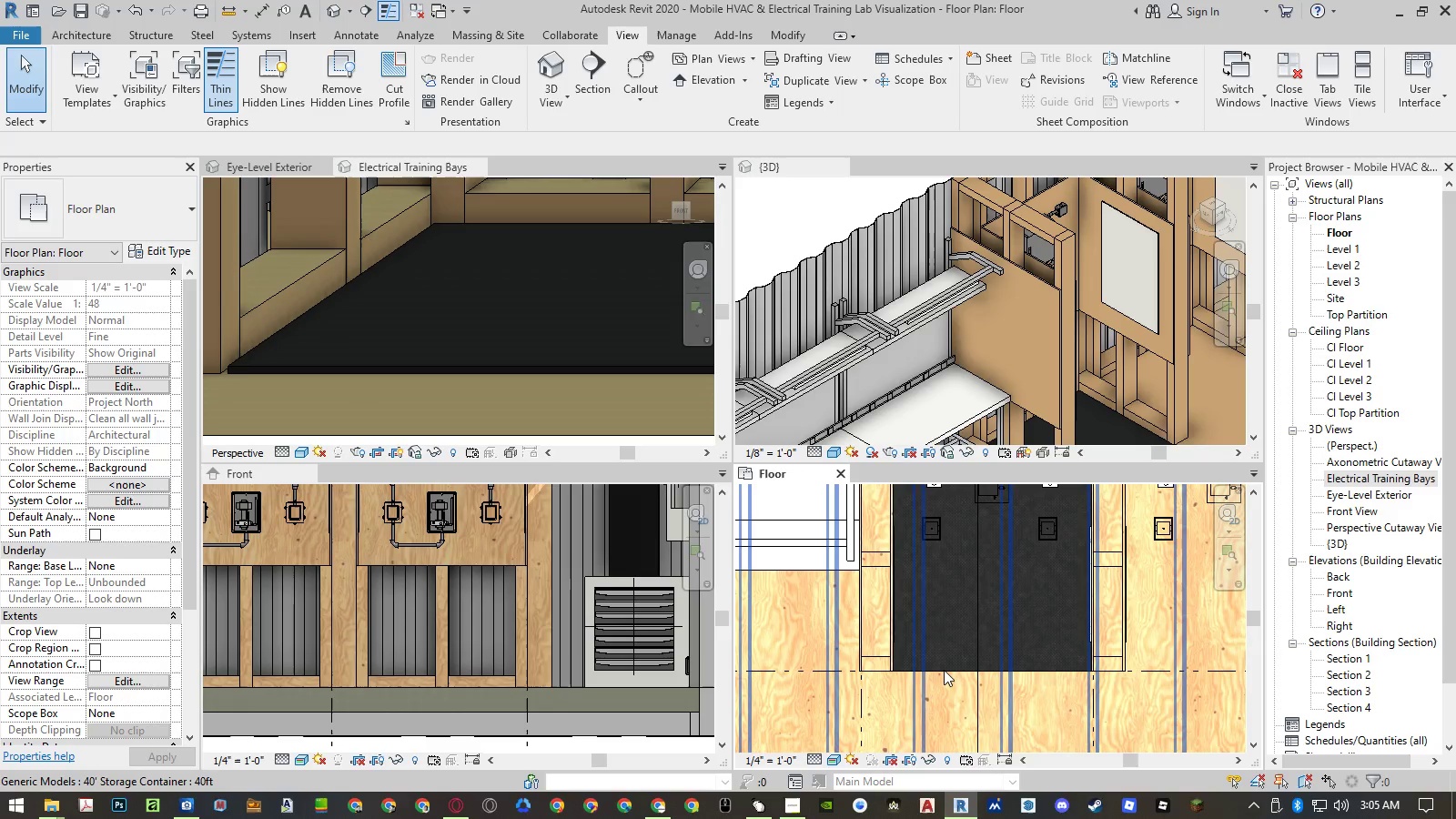 
mouse_move([895, 644])
 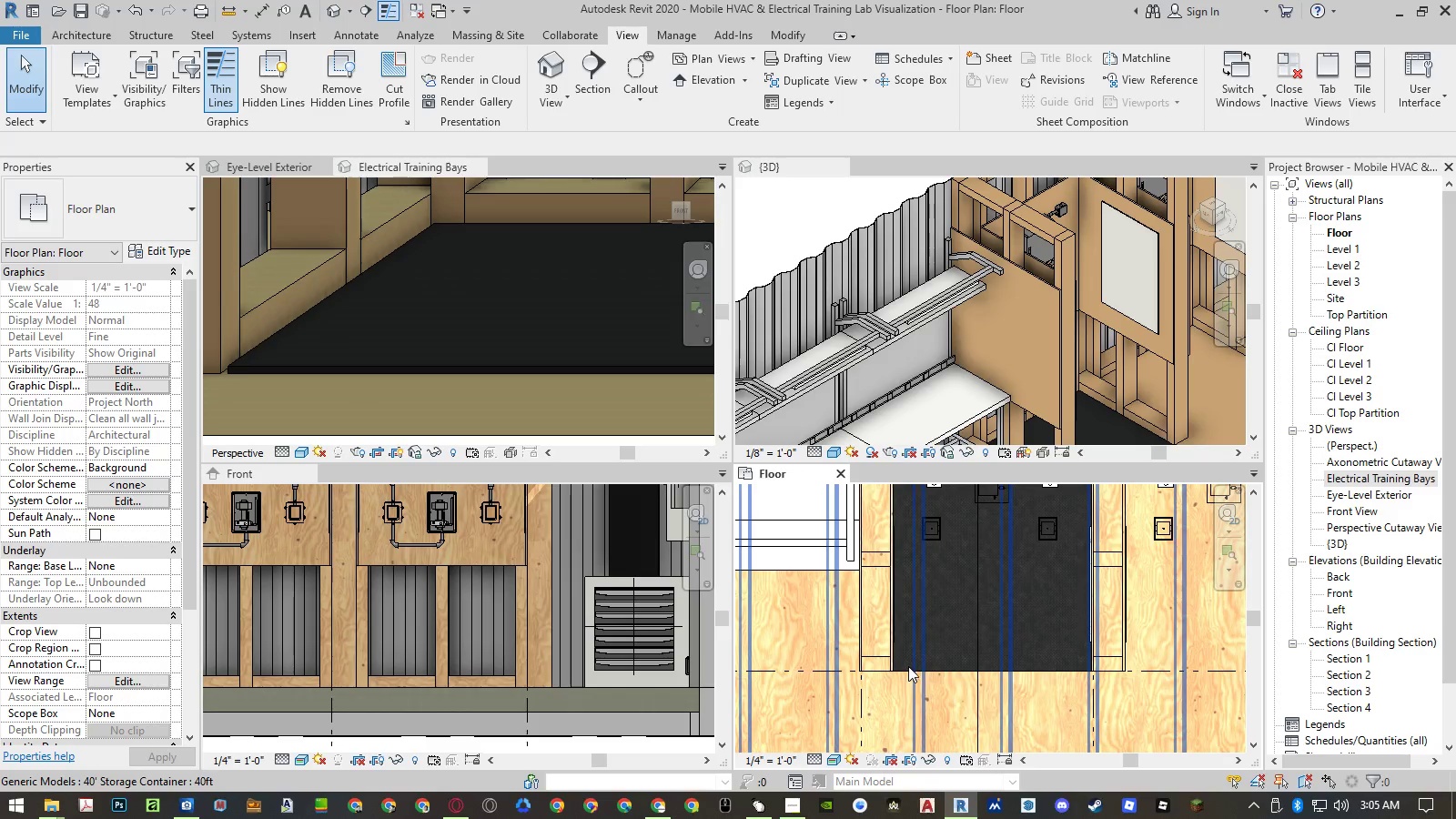 
left_click([437, 352])
 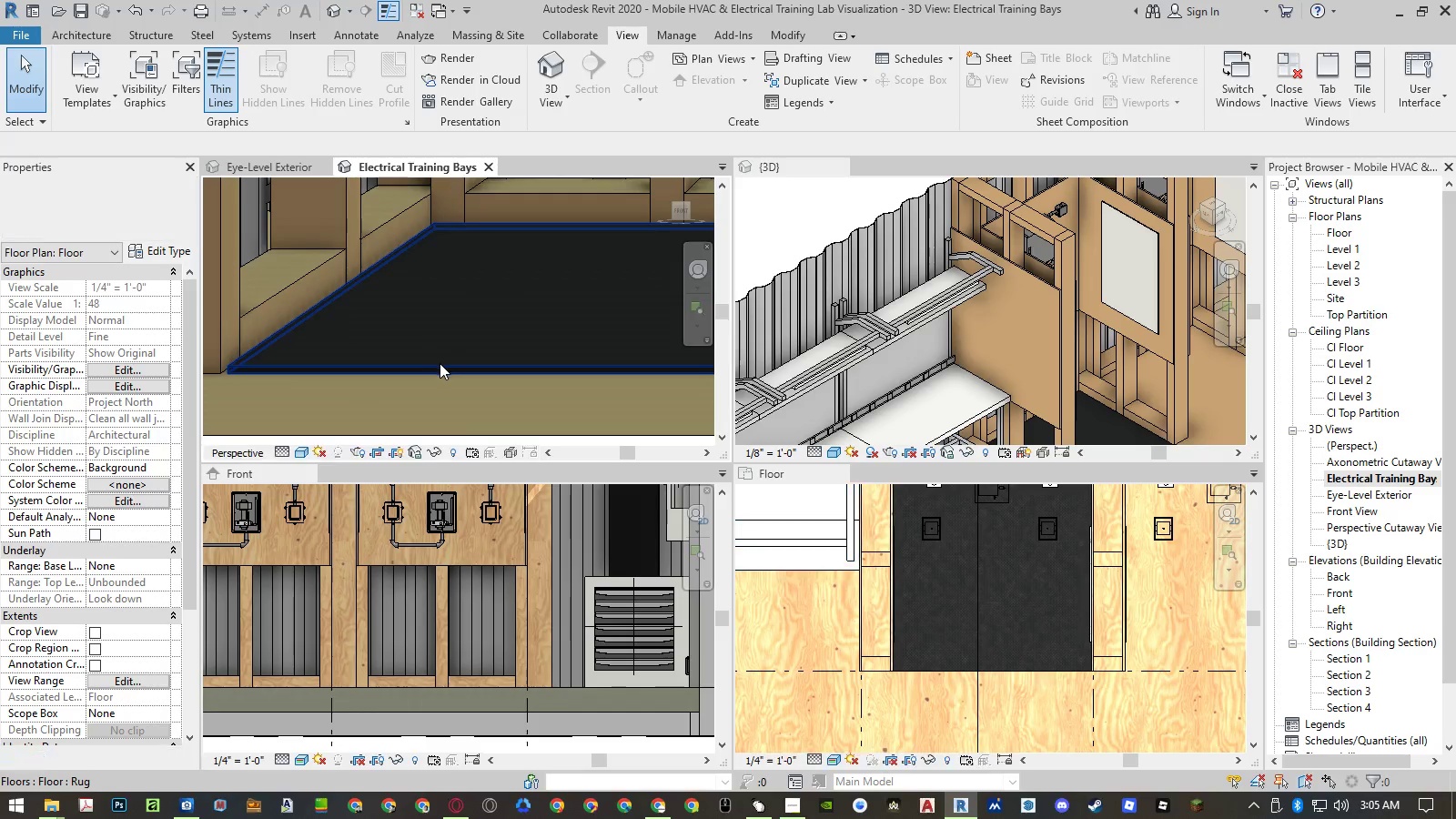 
left_click([440, 366])
 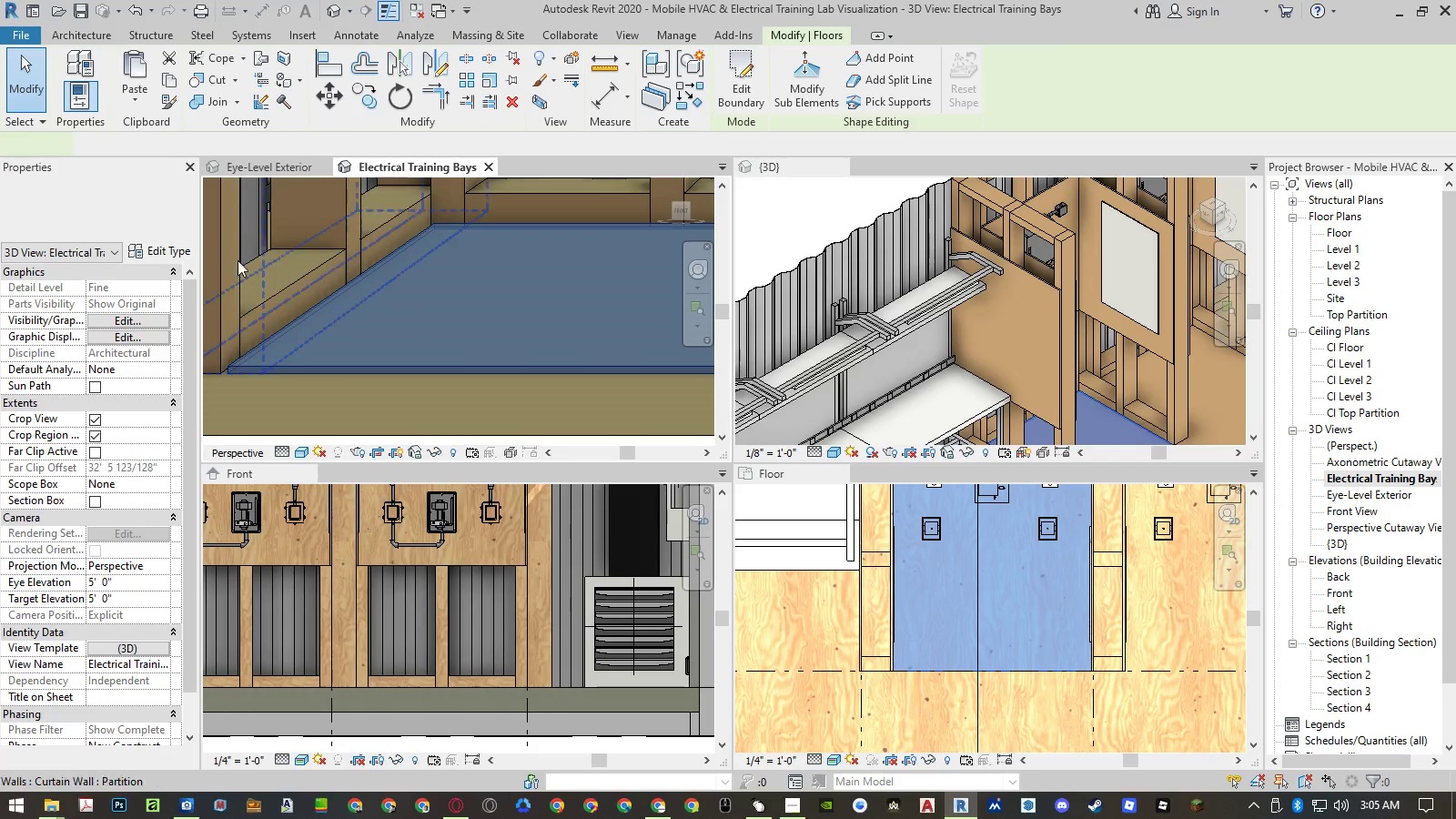 
left_click([177, 253])
 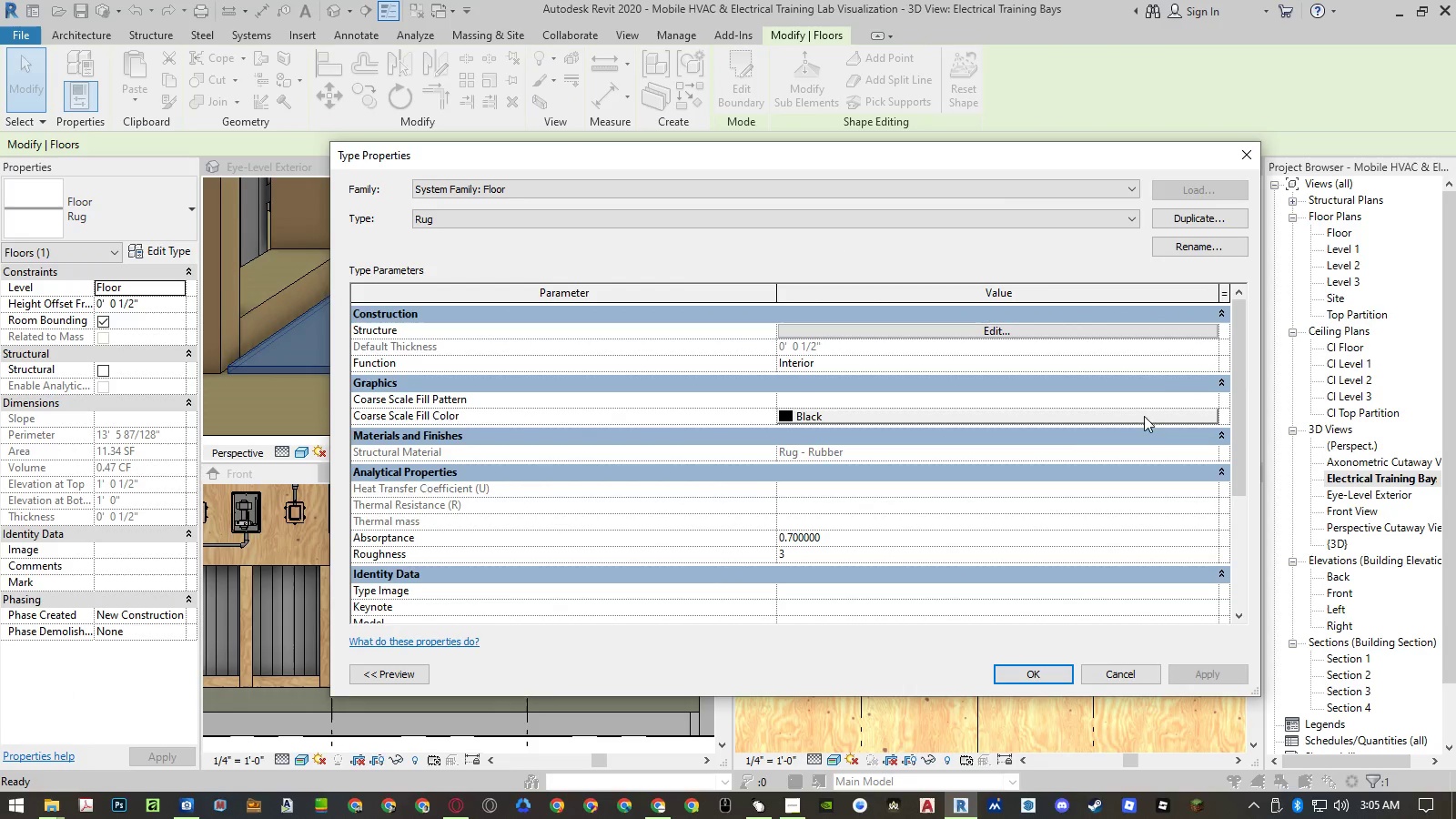 
left_click([1137, 330])
 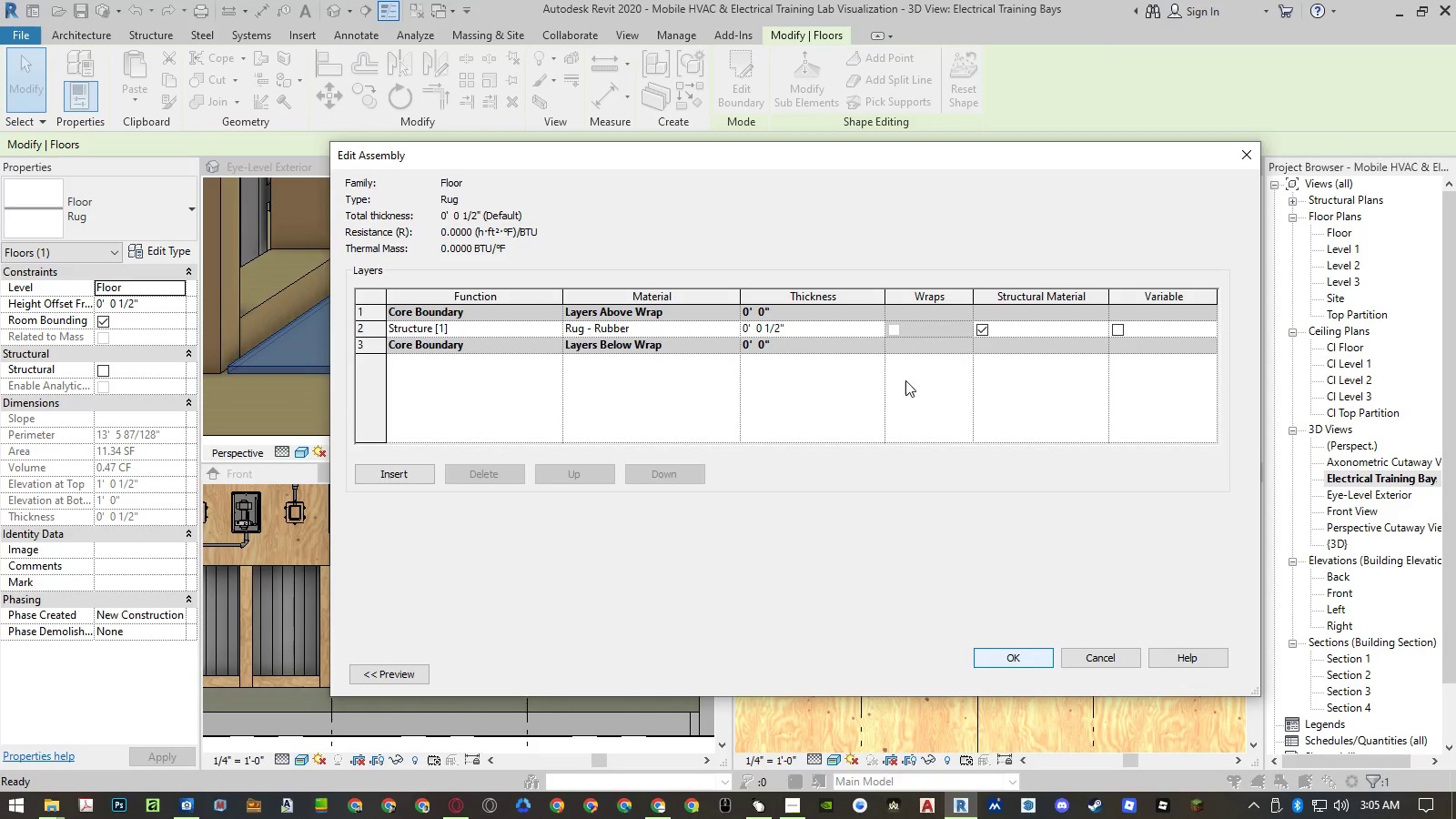 
left_click([875, 331])
 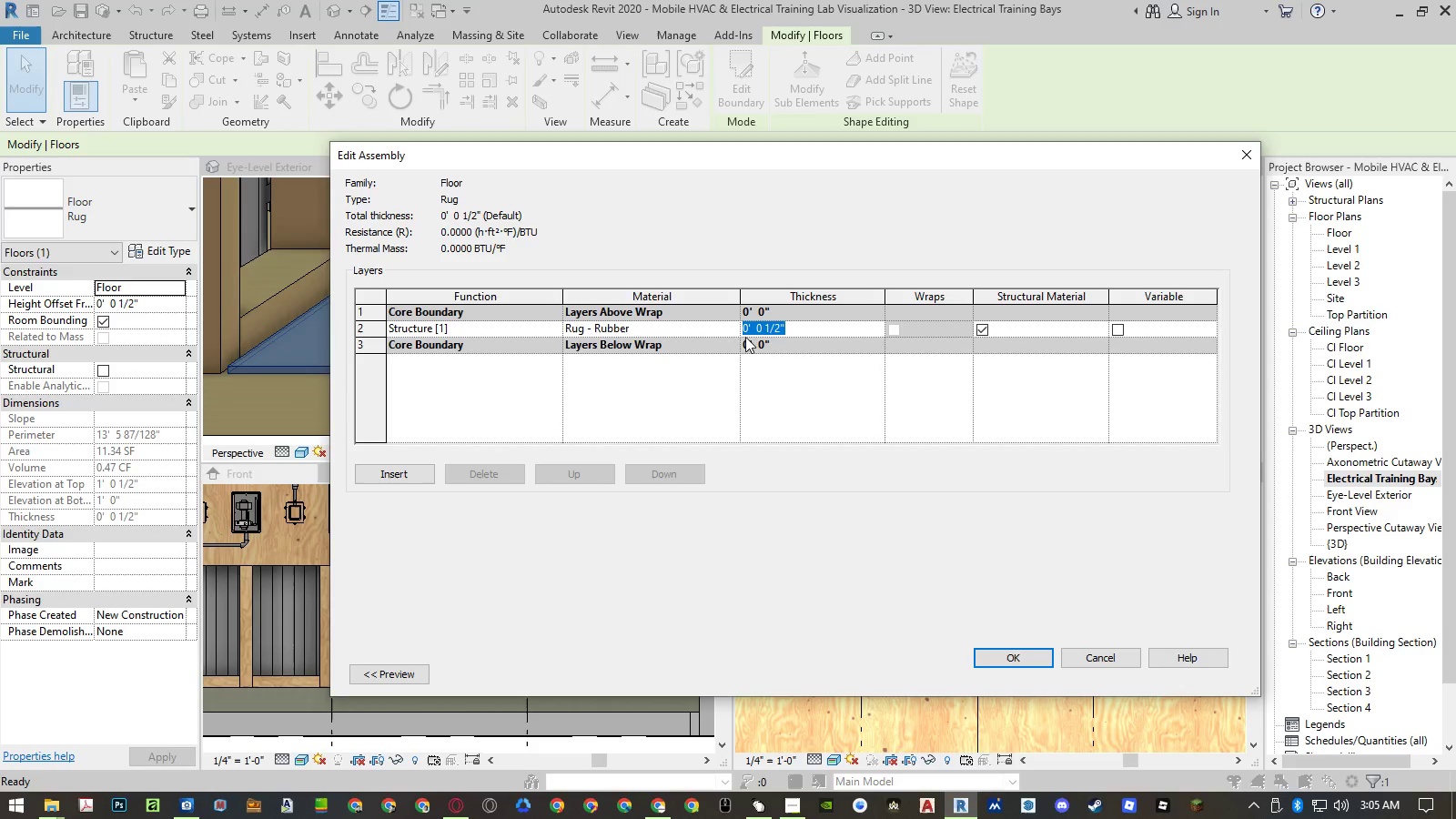 
left_click([729, 325])
 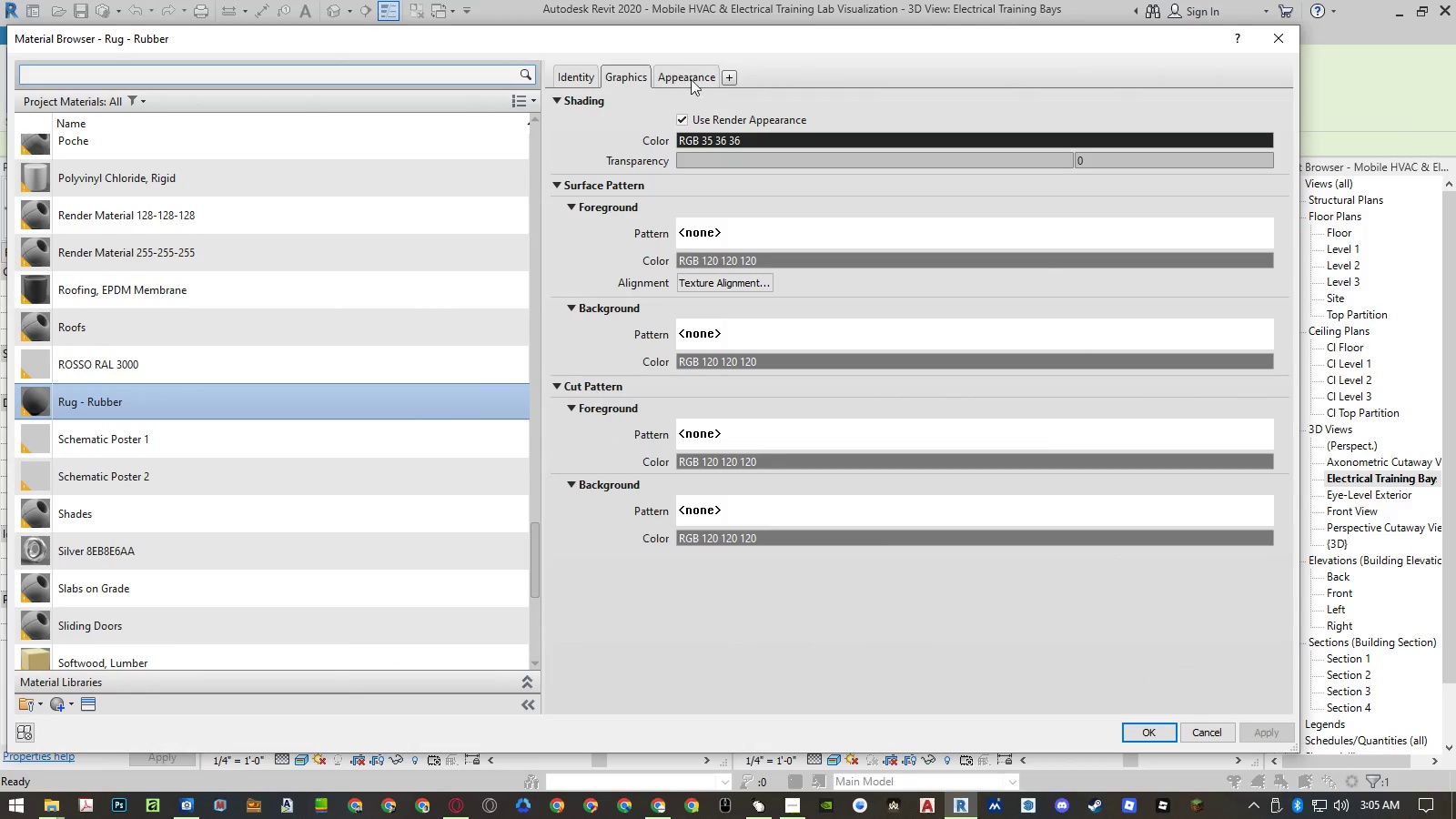 
left_click([674, 67])
 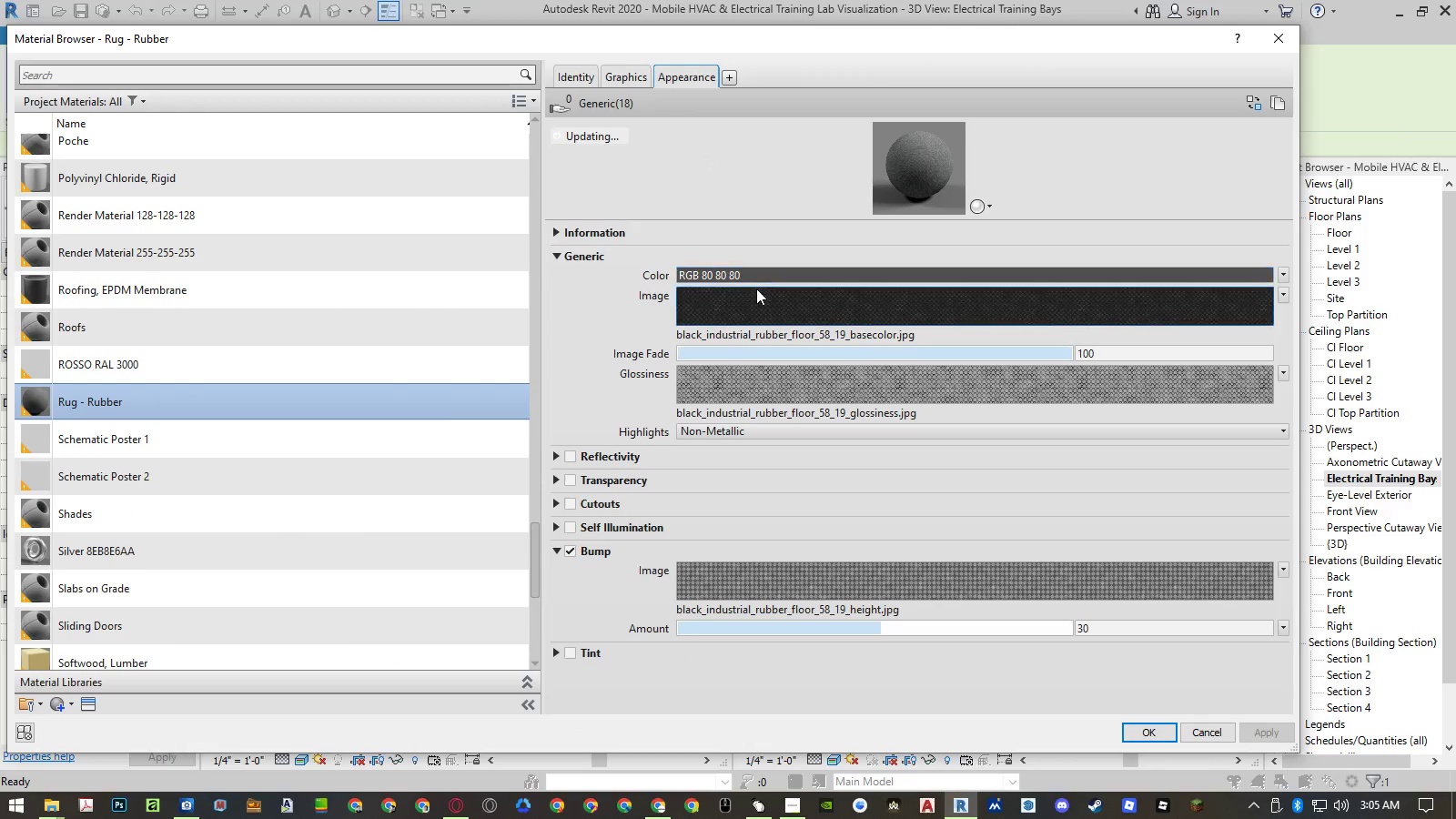 
left_click([756, 301])
 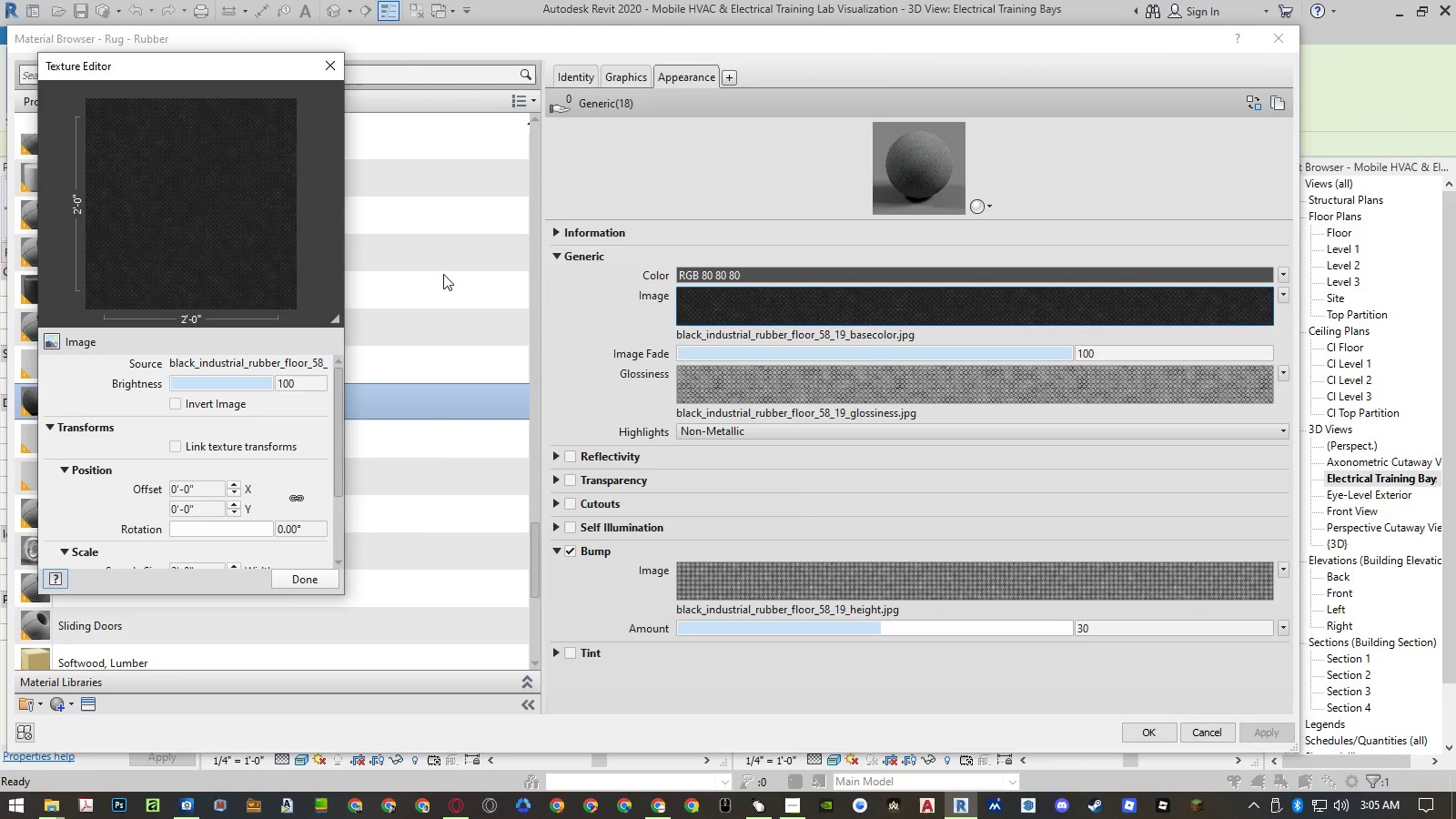 
left_click([319, 65])
 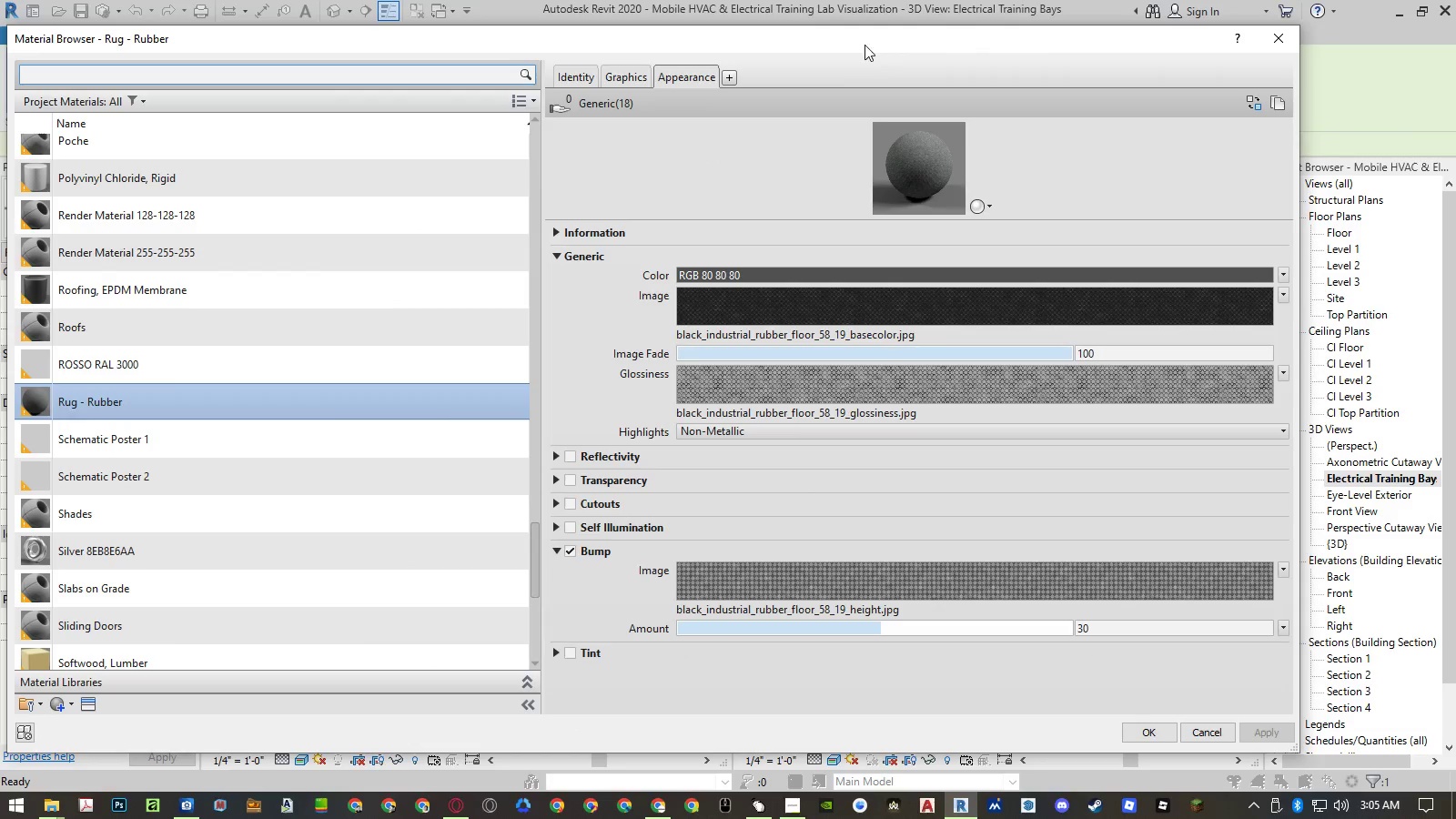 
left_click_drag(start_coordinate=[874, 41], to_coordinate=[290, 16])
 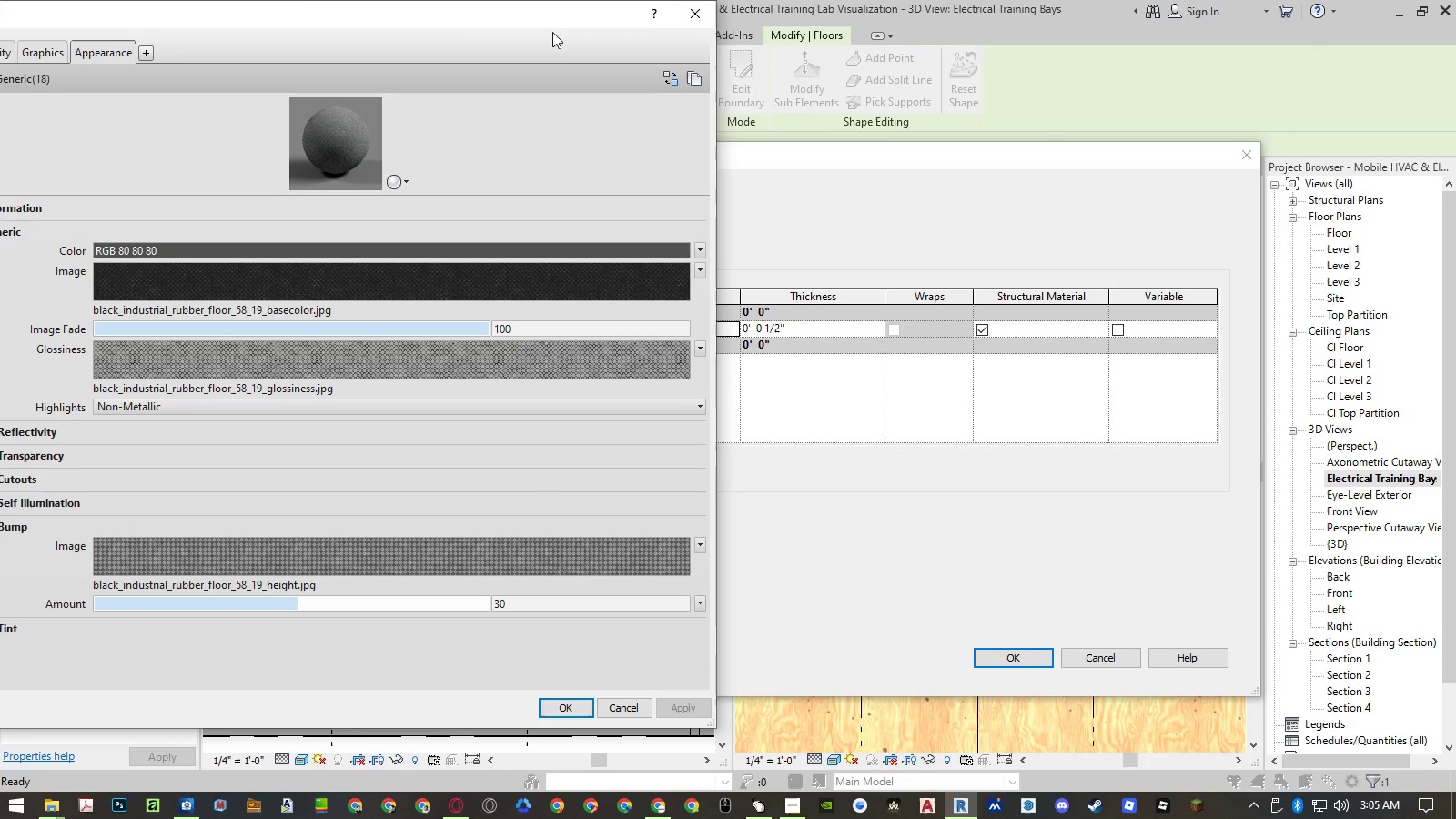 
left_click_drag(start_coordinate=[551, 20], to_coordinate=[1088, 21])
 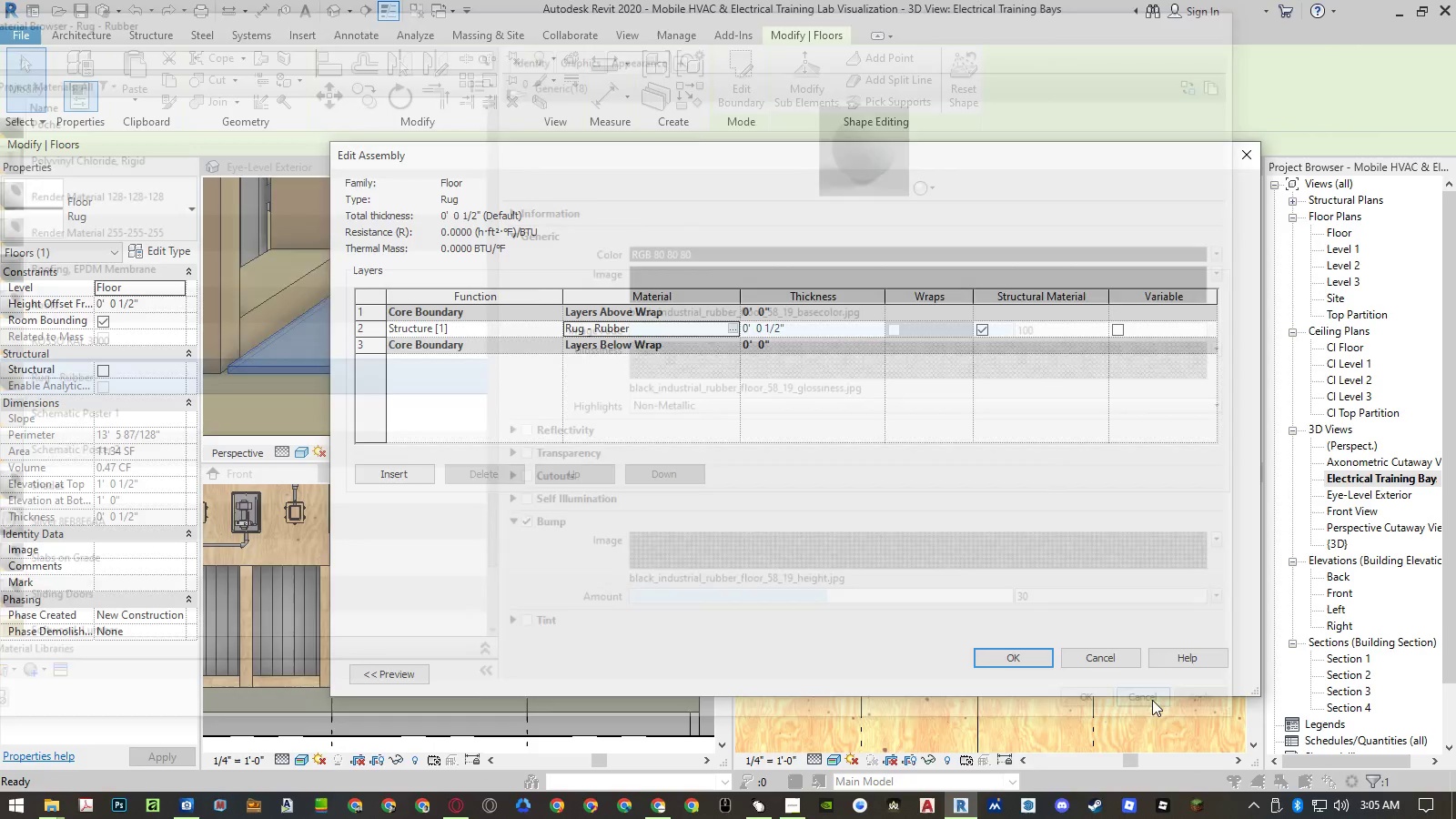 
left_click([1125, 660])
 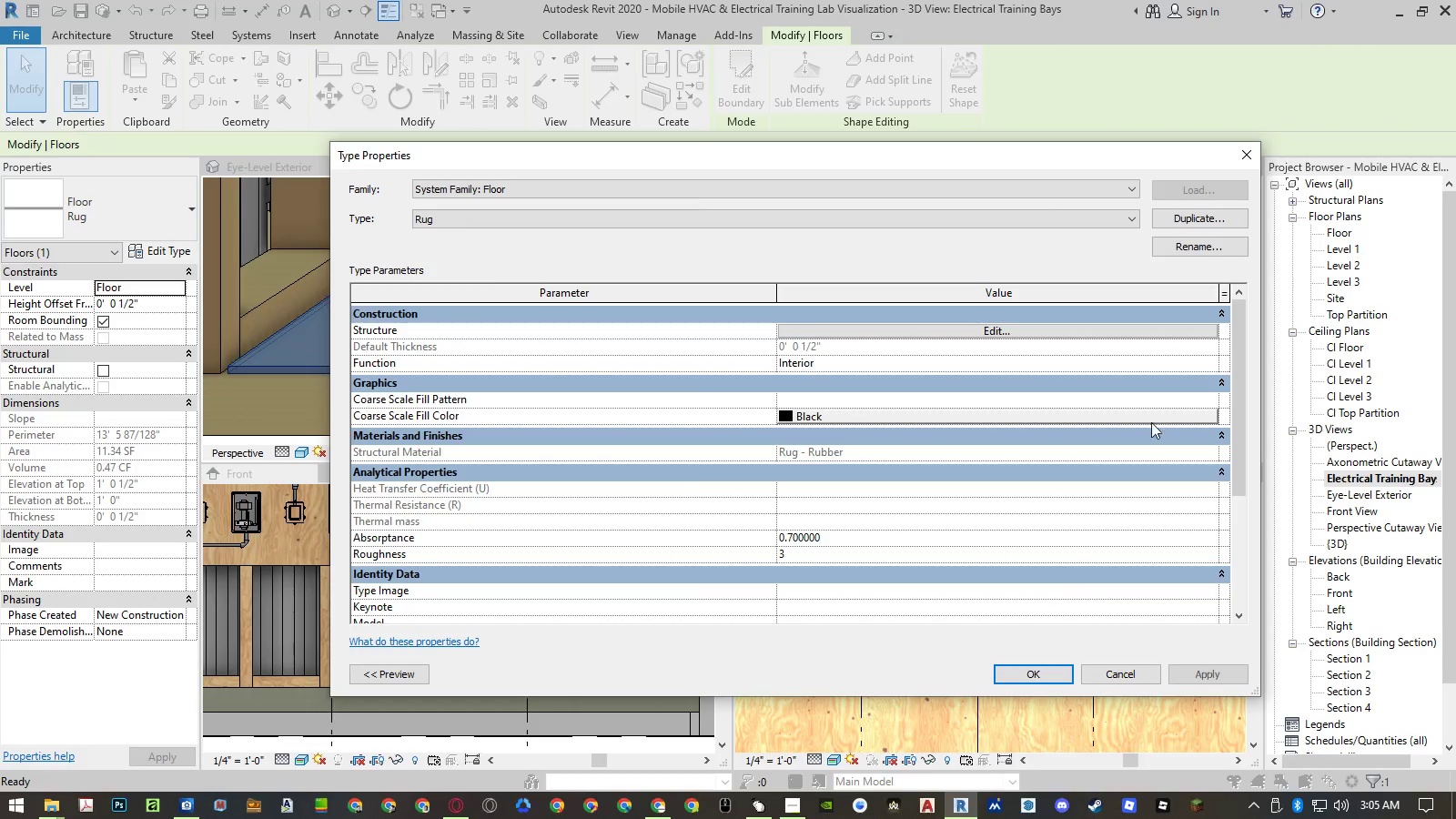 
left_click([1100, 665])
 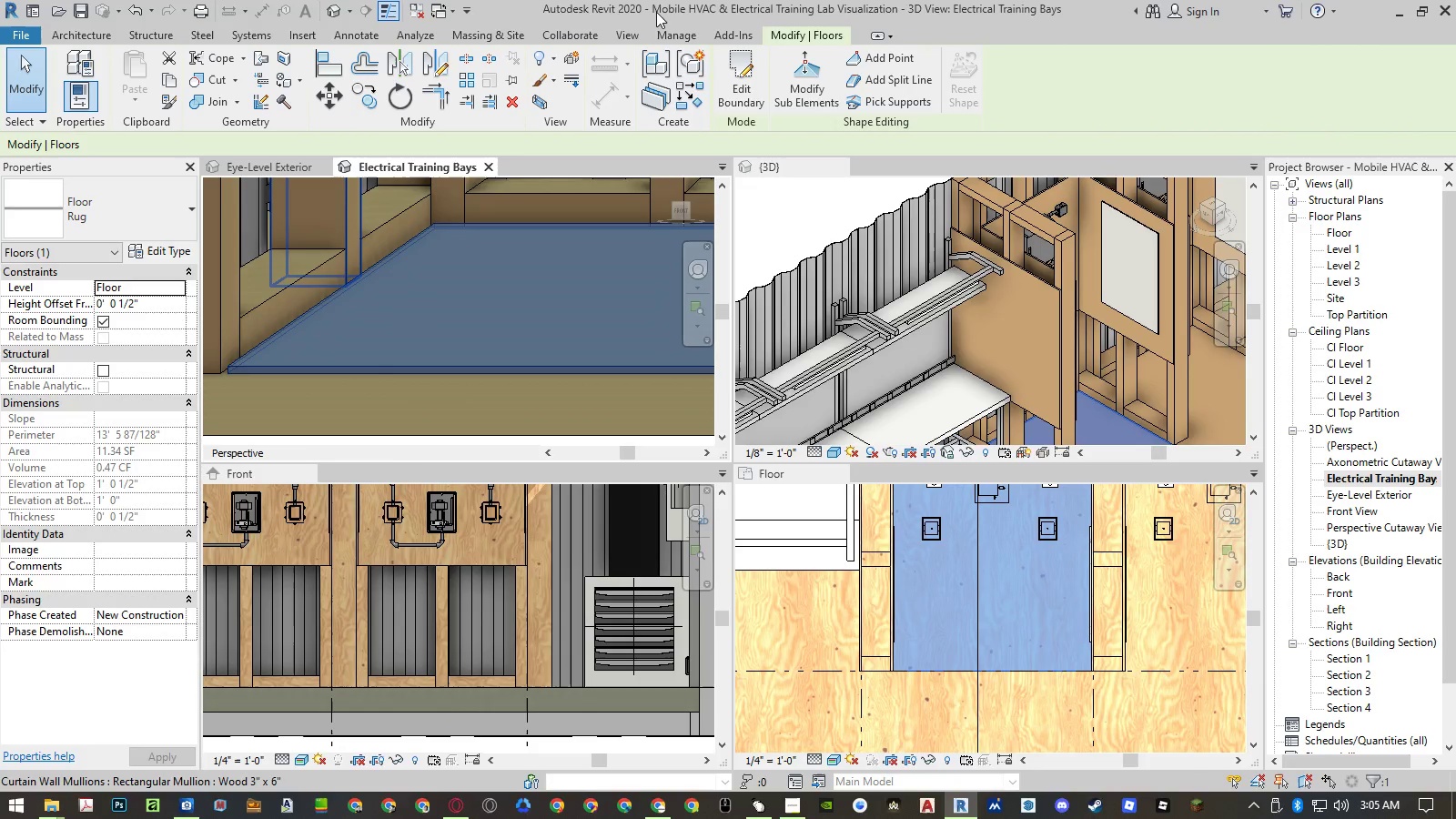 
left_click([689, 27])
 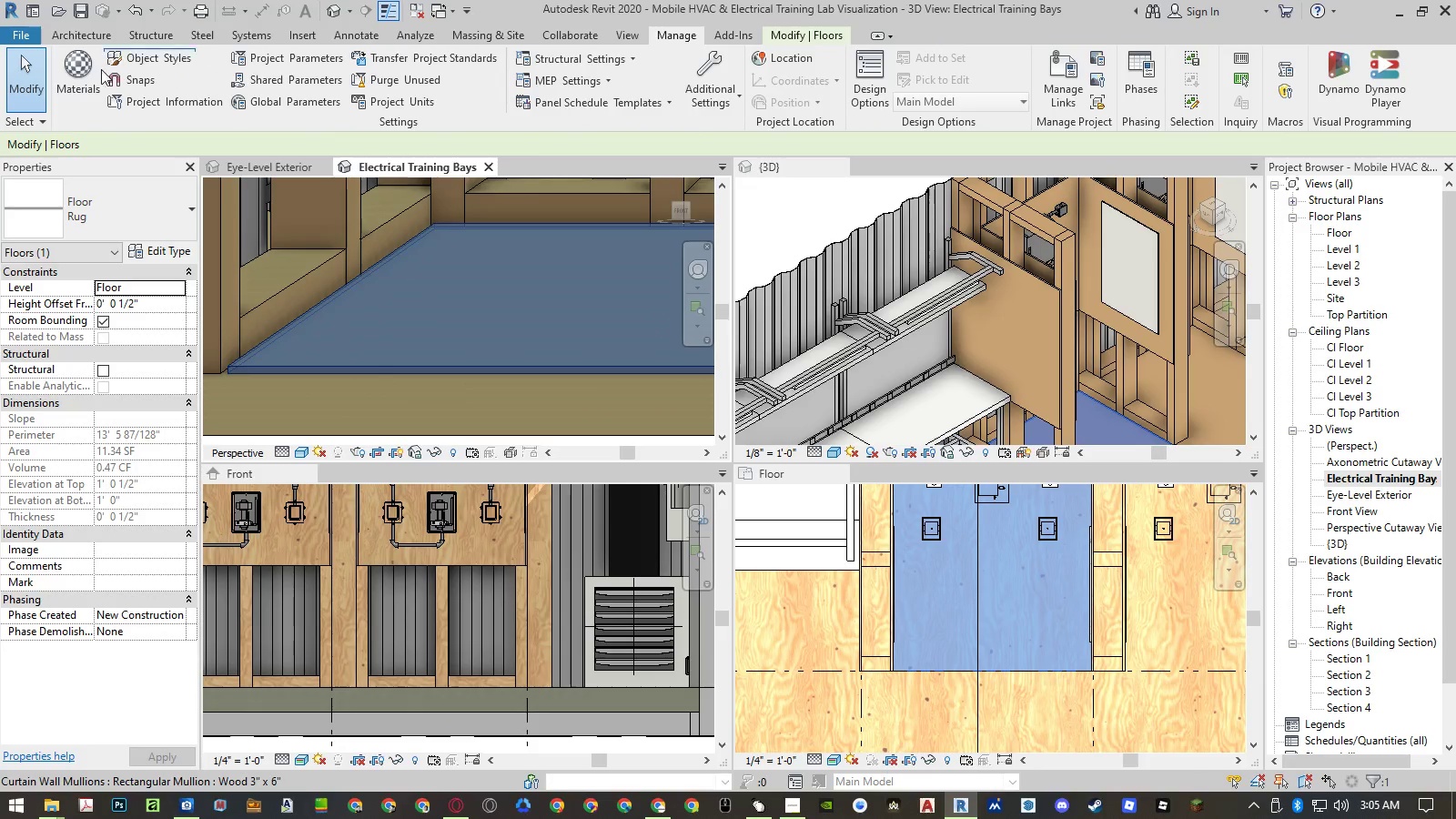 
left_click([88, 76])
 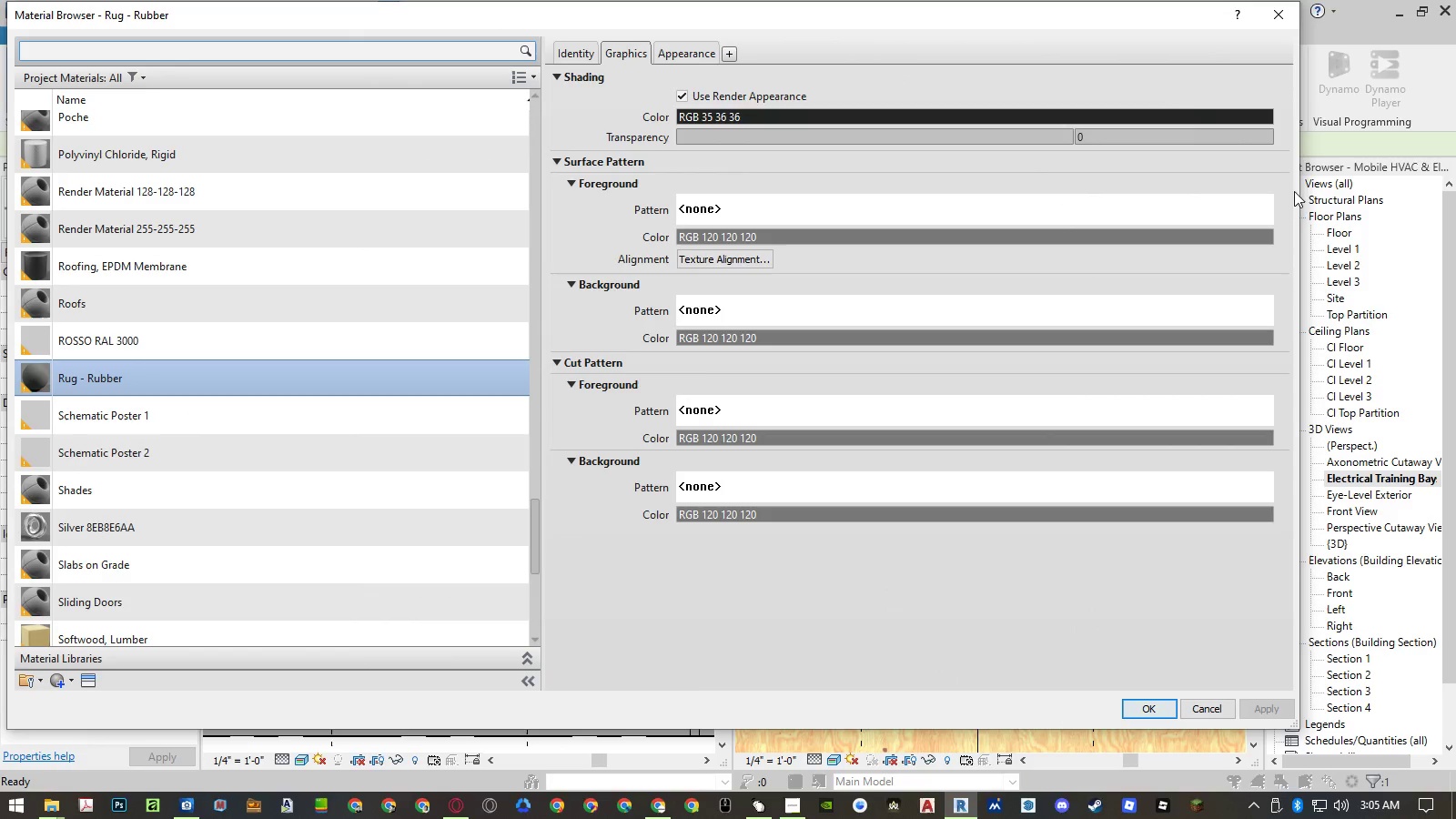 
left_click_drag(start_coordinate=[1117, 18], to_coordinate=[1217, 17])
 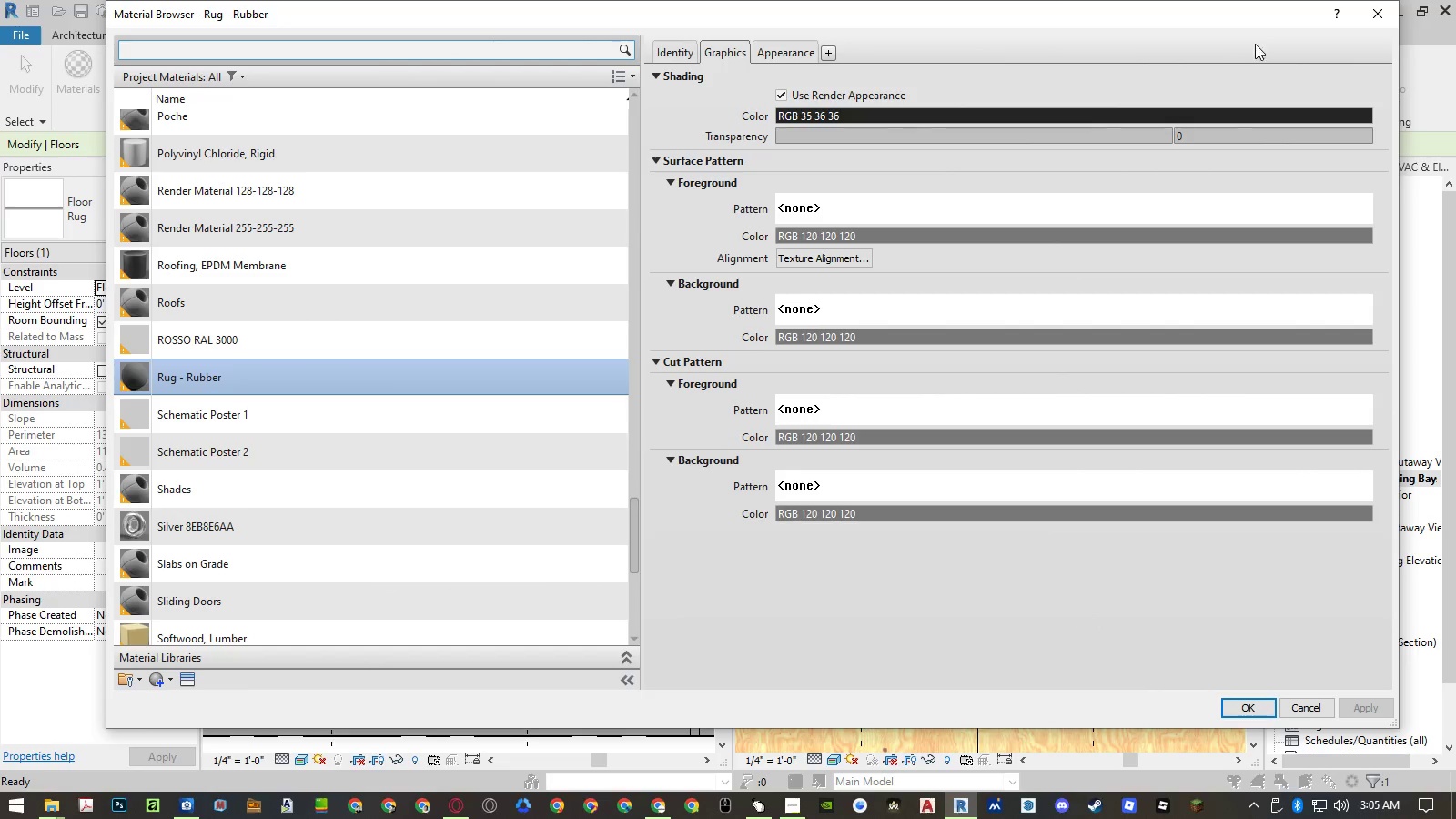 
left_click_drag(start_coordinate=[1245, 15], to_coordinate=[624, 49])
 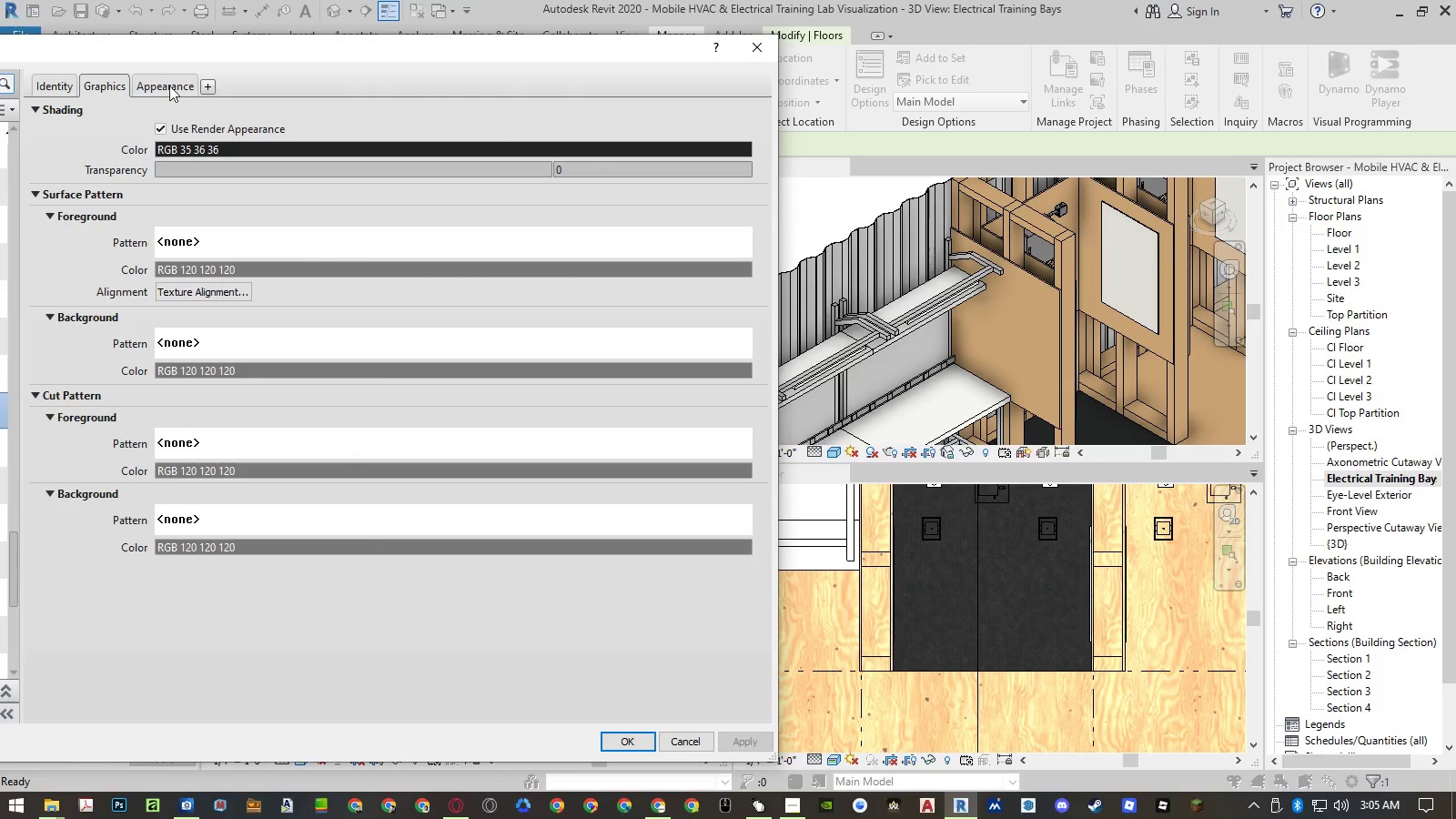 
left_click([164, 85])
 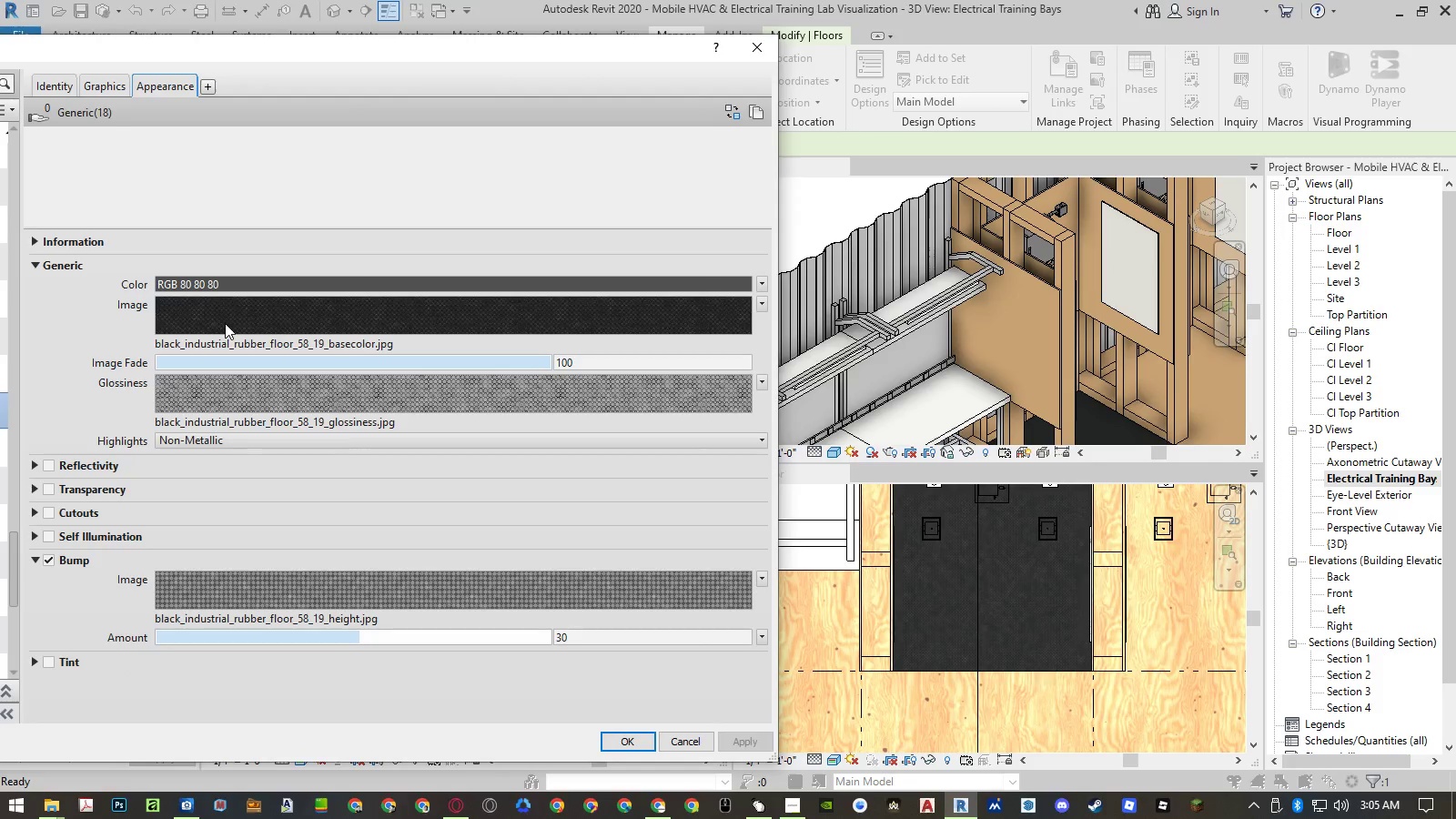 
left_click([226, 314])
 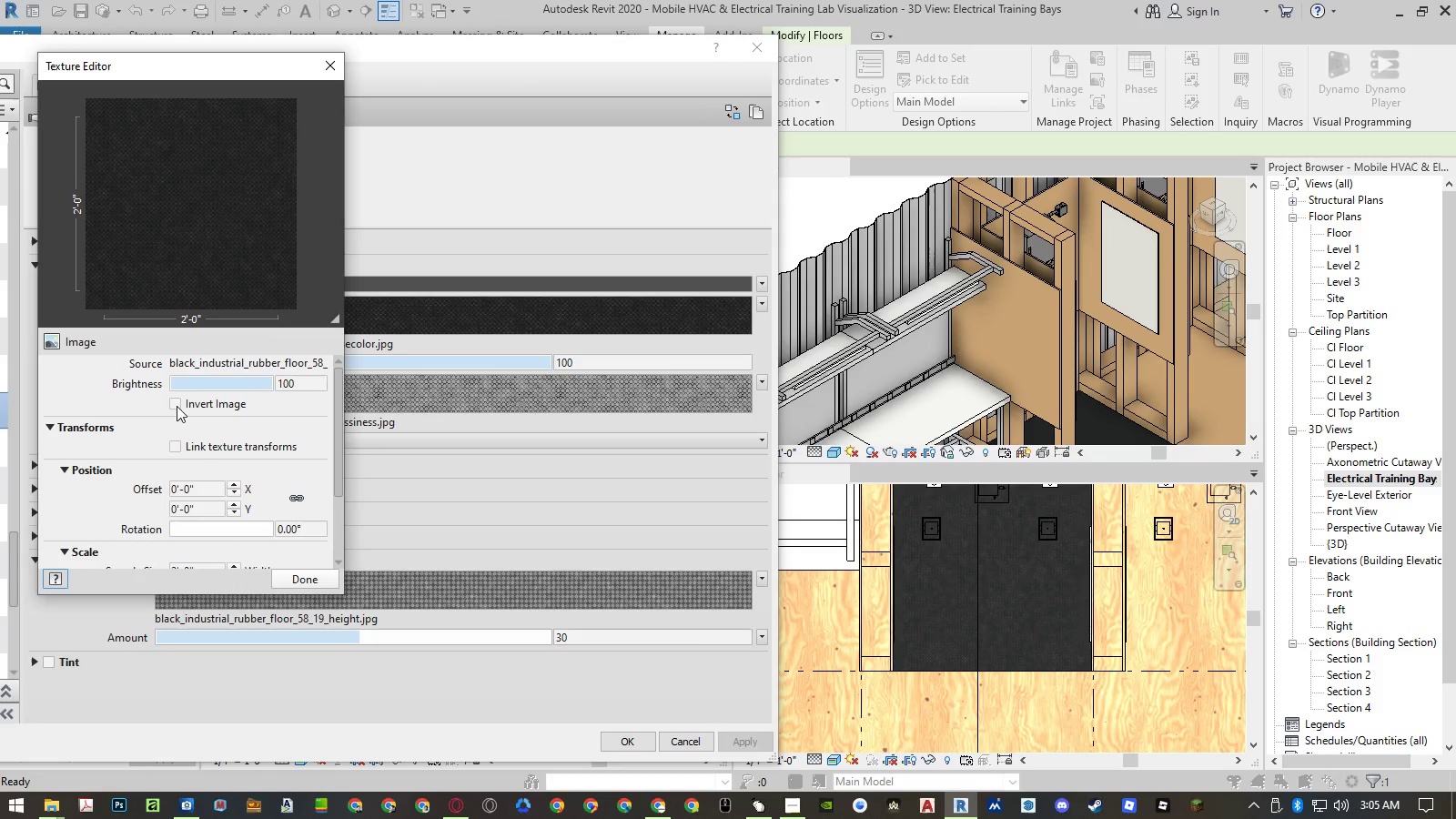 
scroll: coordinate [107, 490], scroll_direction: down, amount: 1.0
 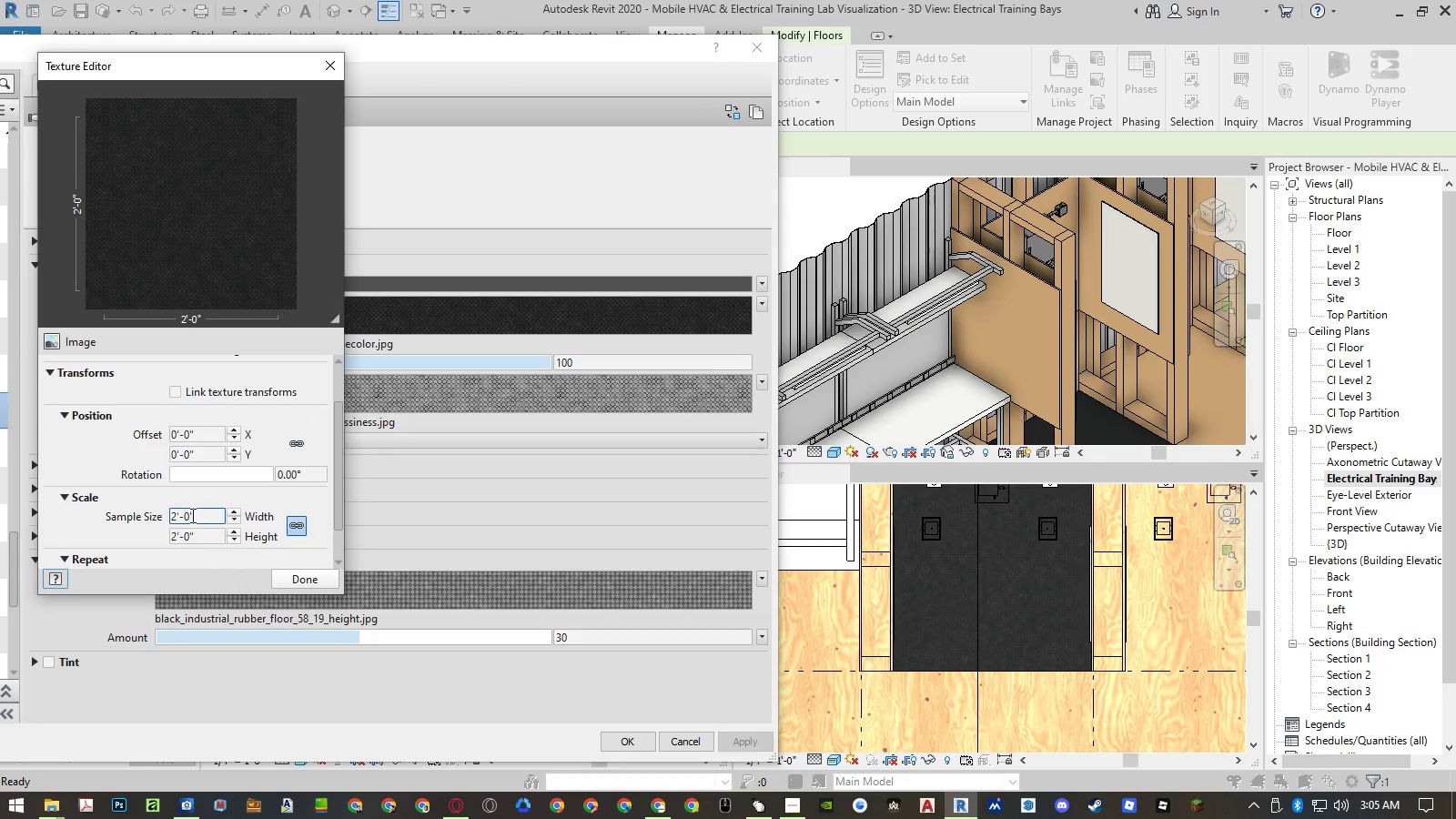 
left_click([197, 515])
 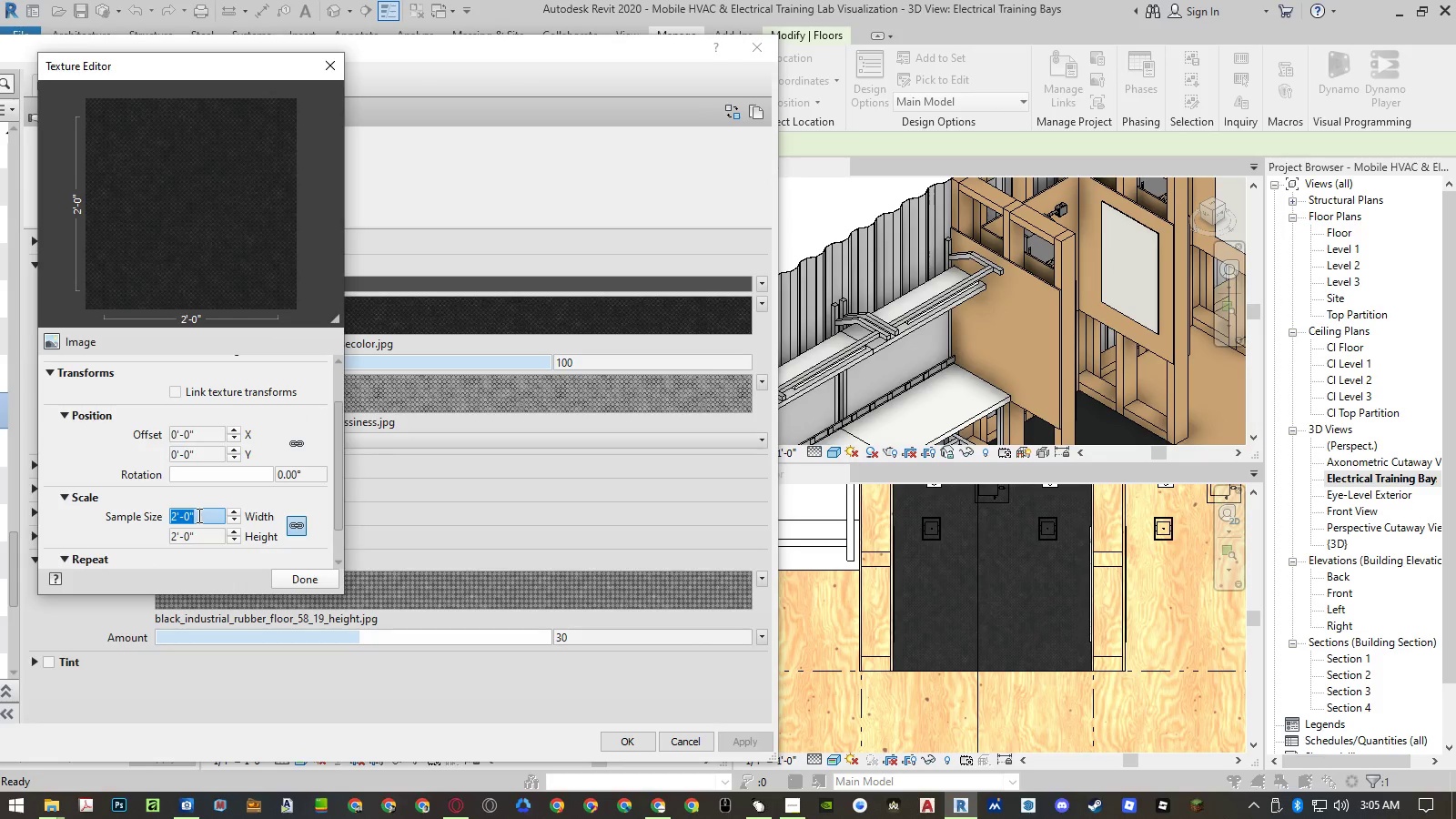 
key(Numpad3)
 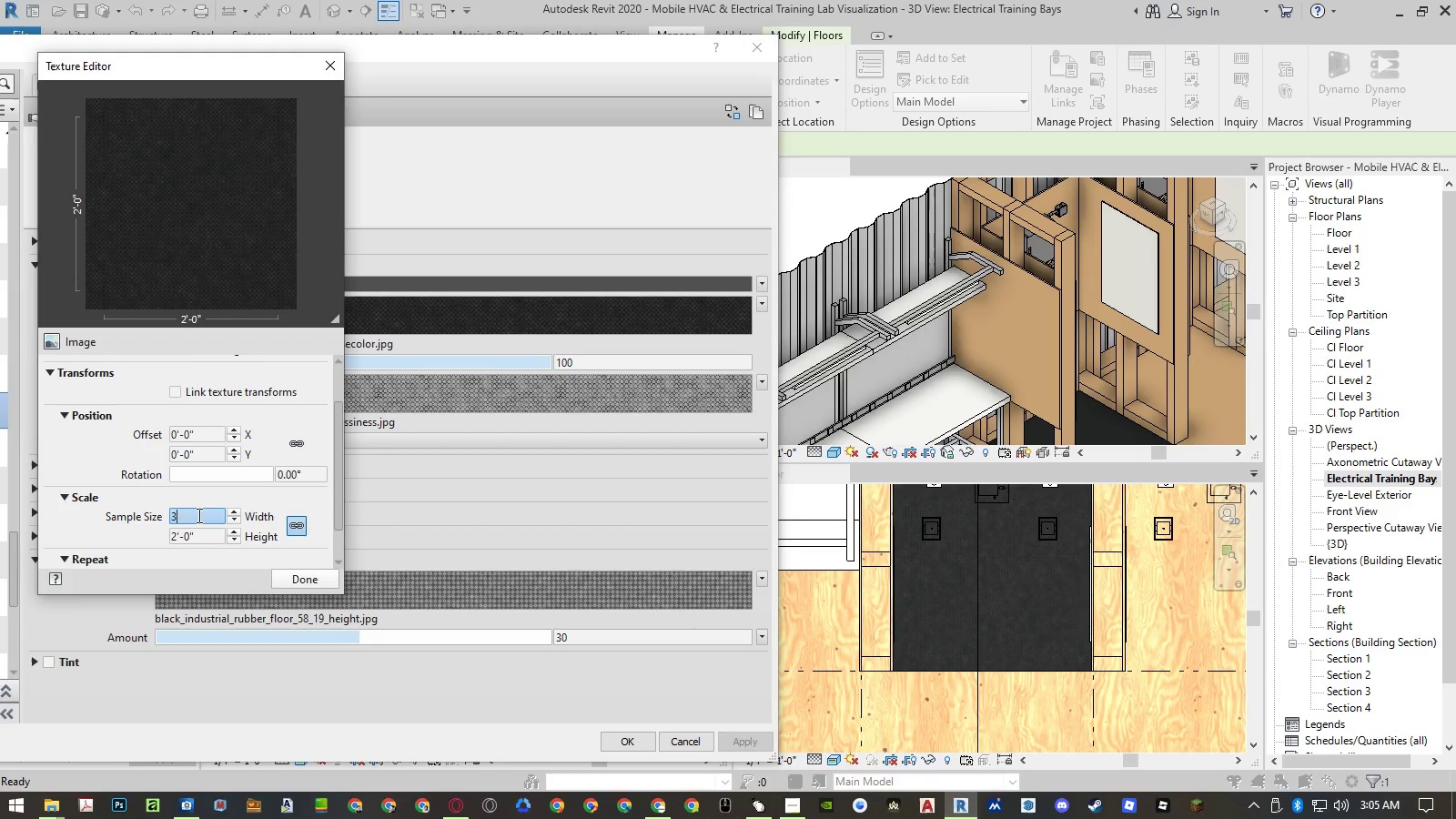 
key(Numpad6)
 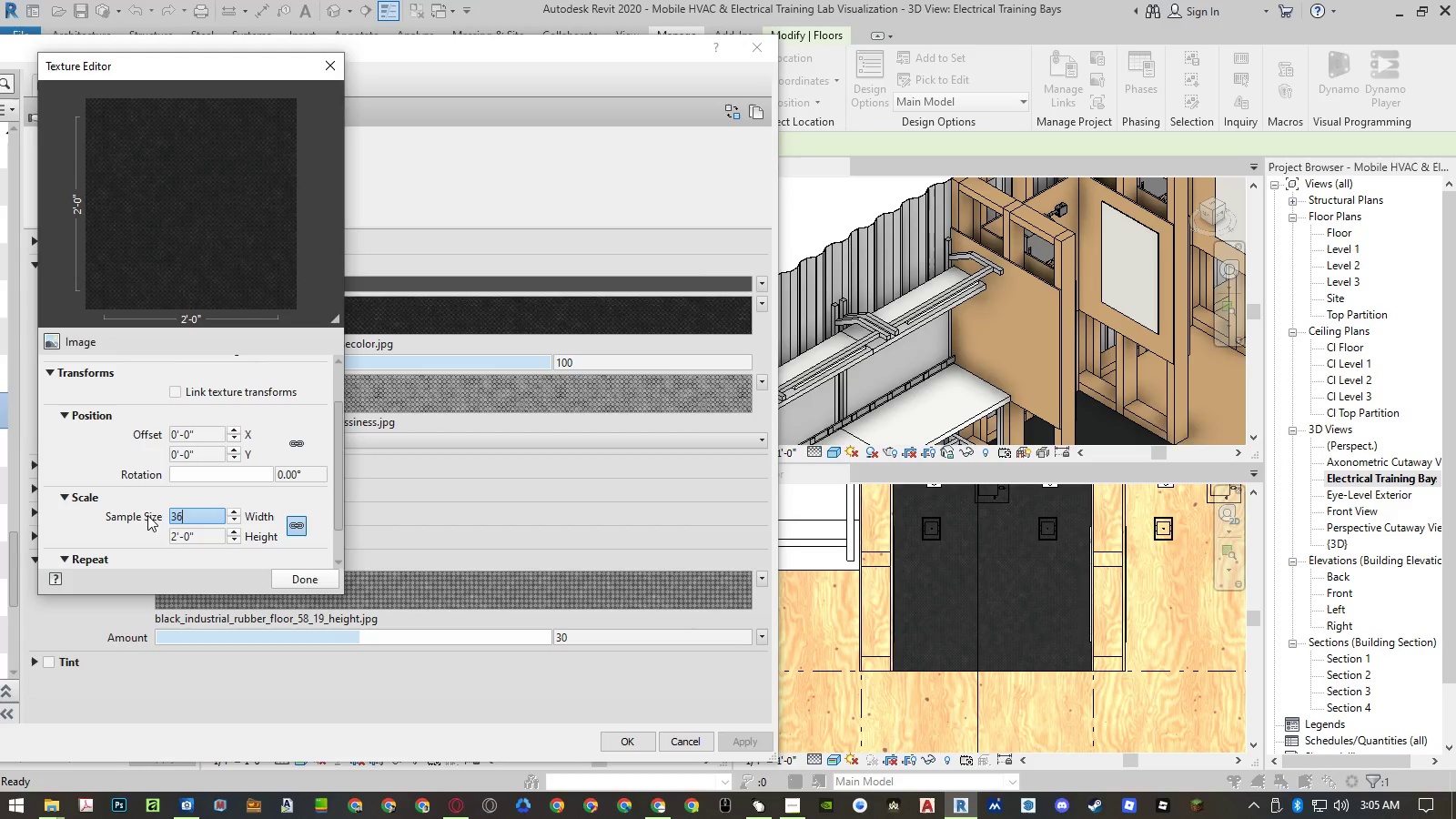 
left_click([134, 516])
 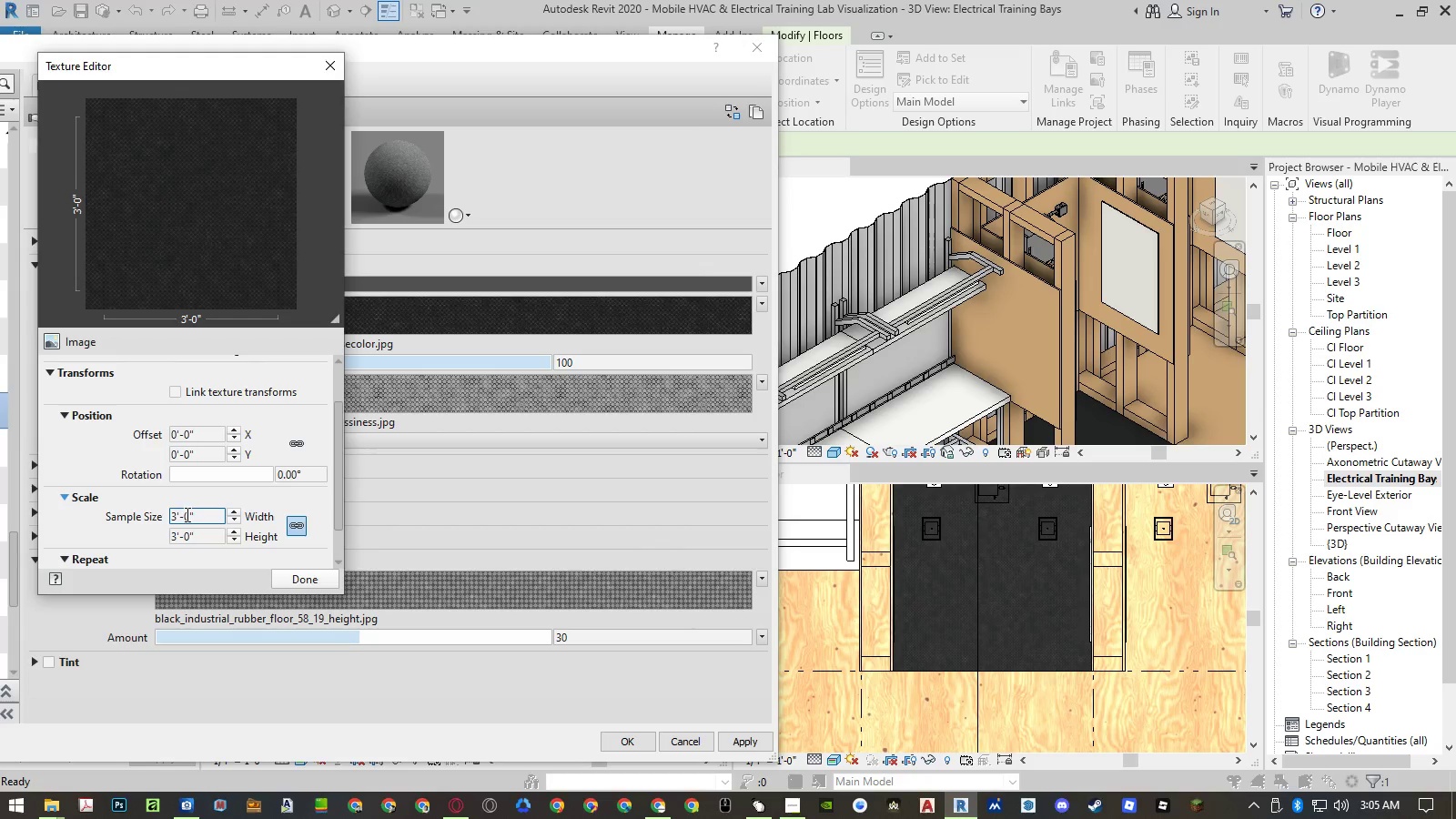 
left_click([207, 512])
 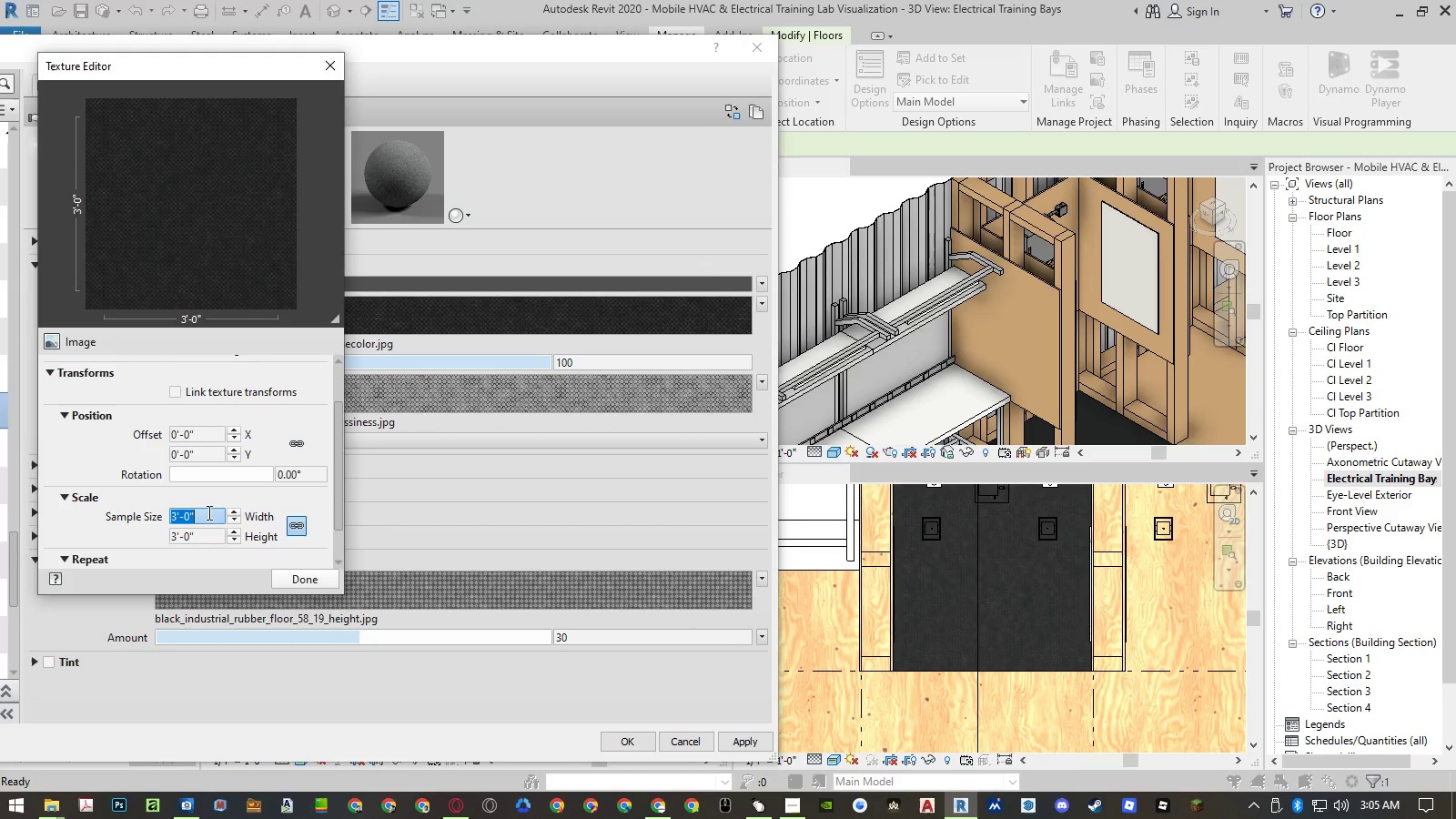 
key(Control+ControlLeft)
 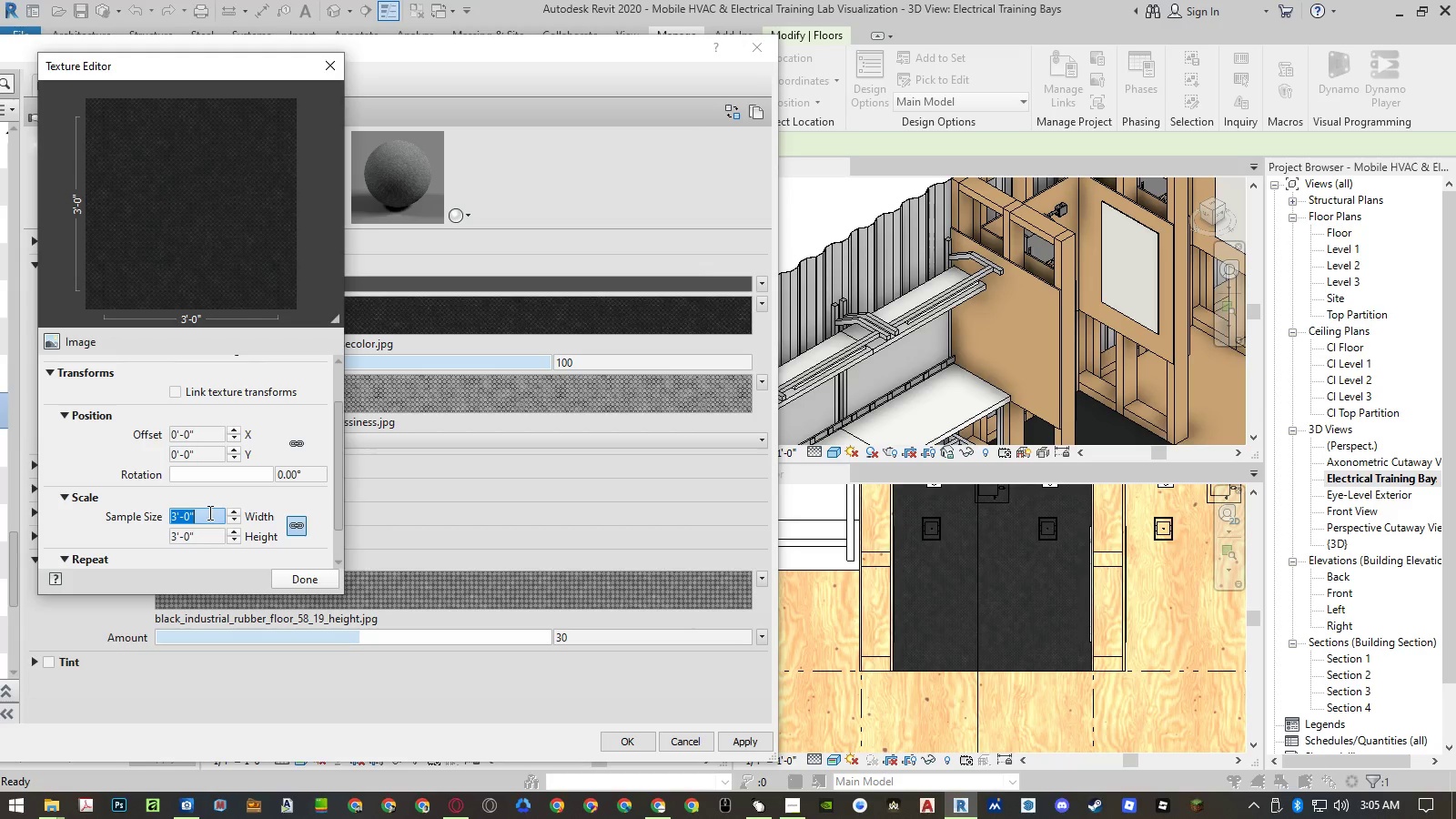 
key(Control+C)
 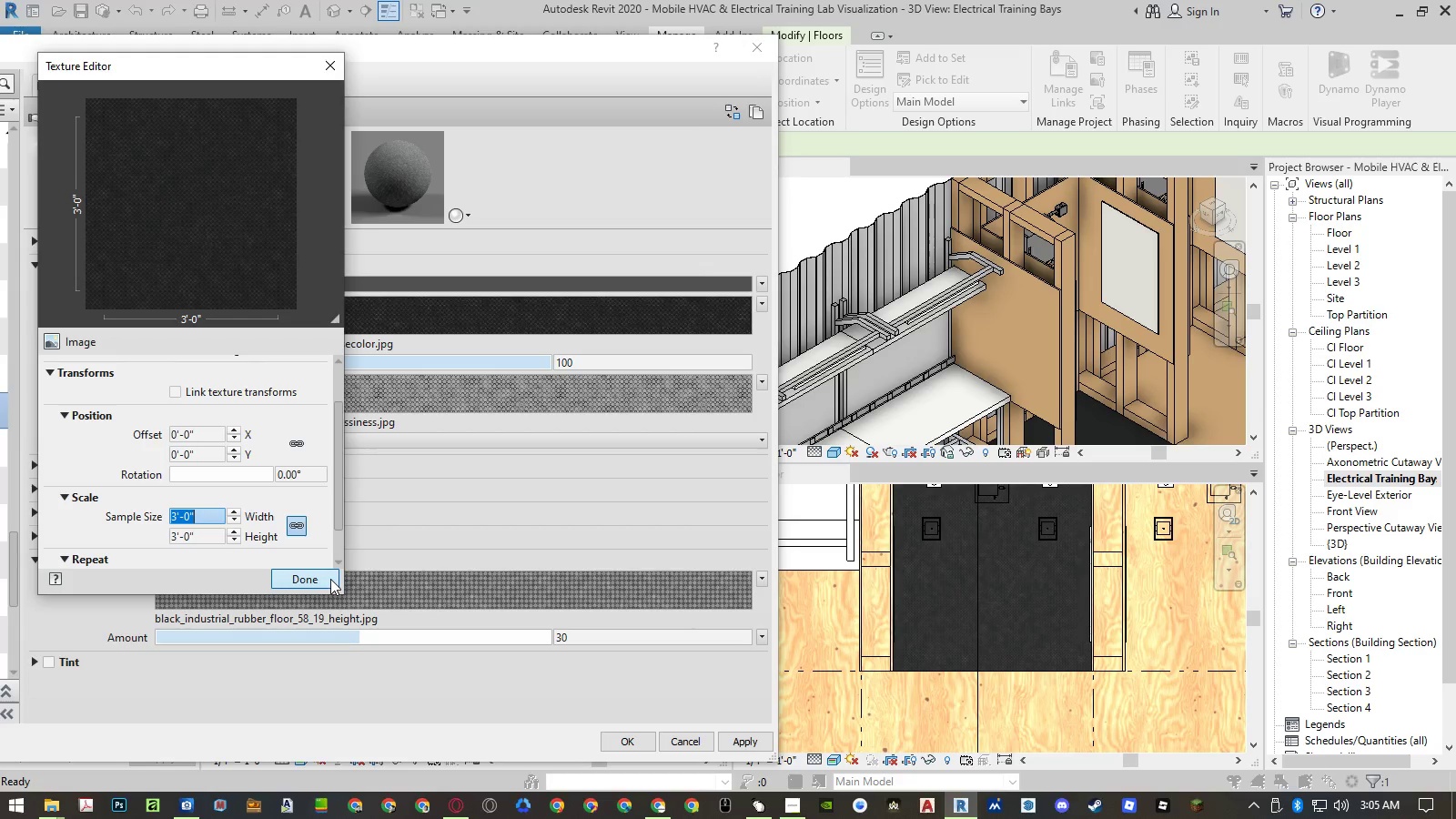 
left_click([329, 579])
 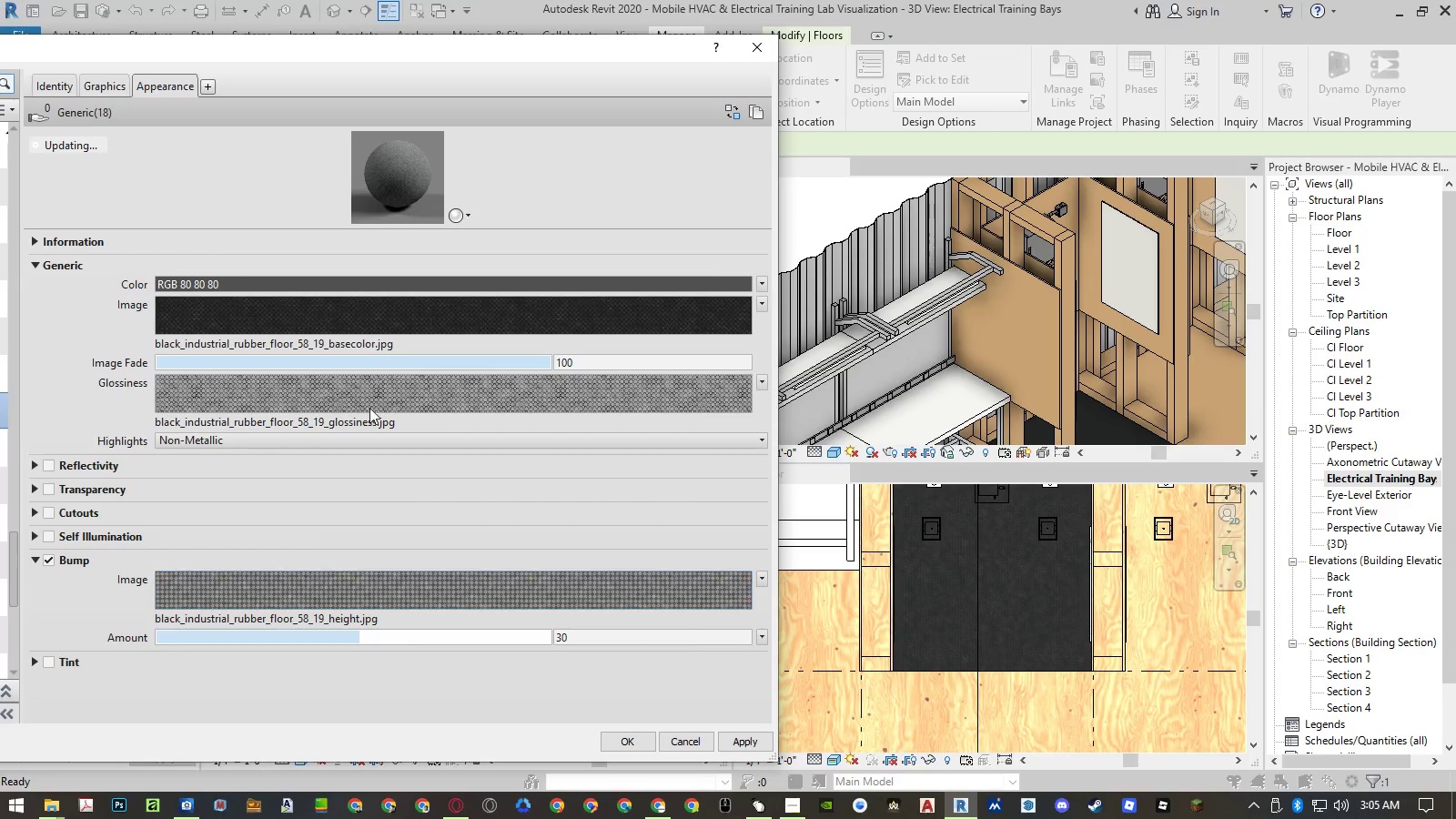 
left_click([369, 395])
 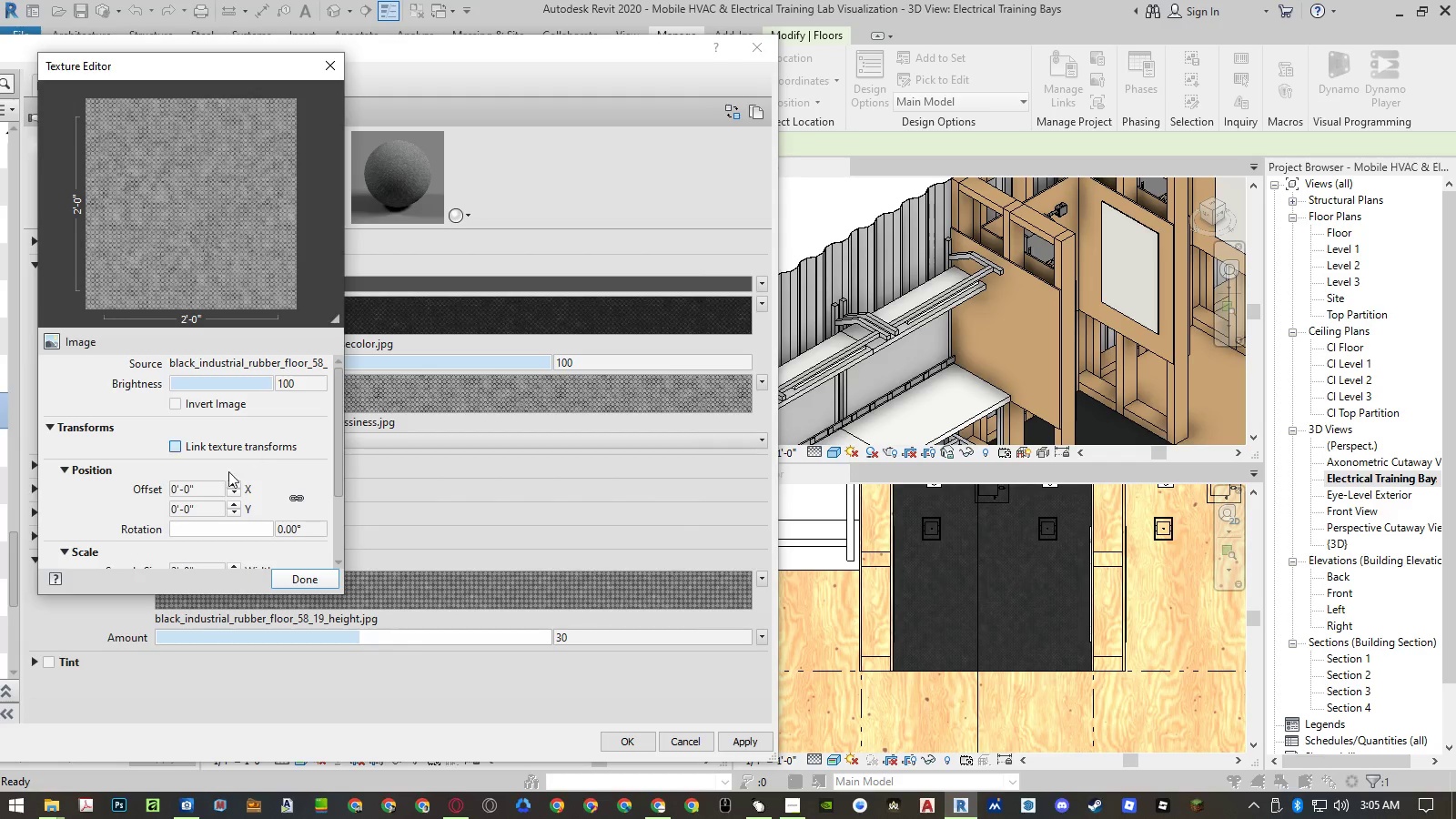 
scroll: coordinate [201, 490], scroll_direction: down, amount: 1.0
 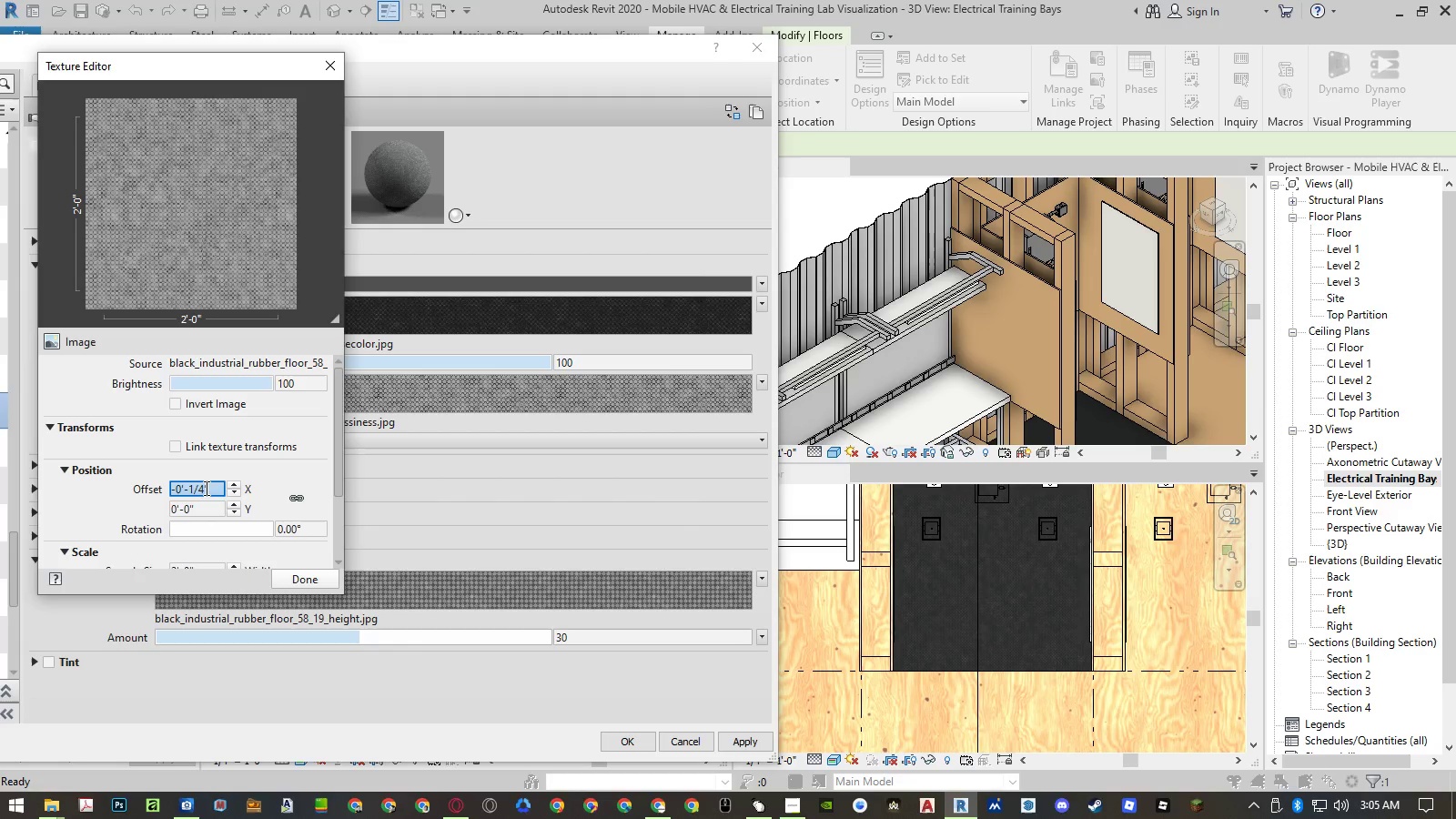 
left_click([211, 488])
 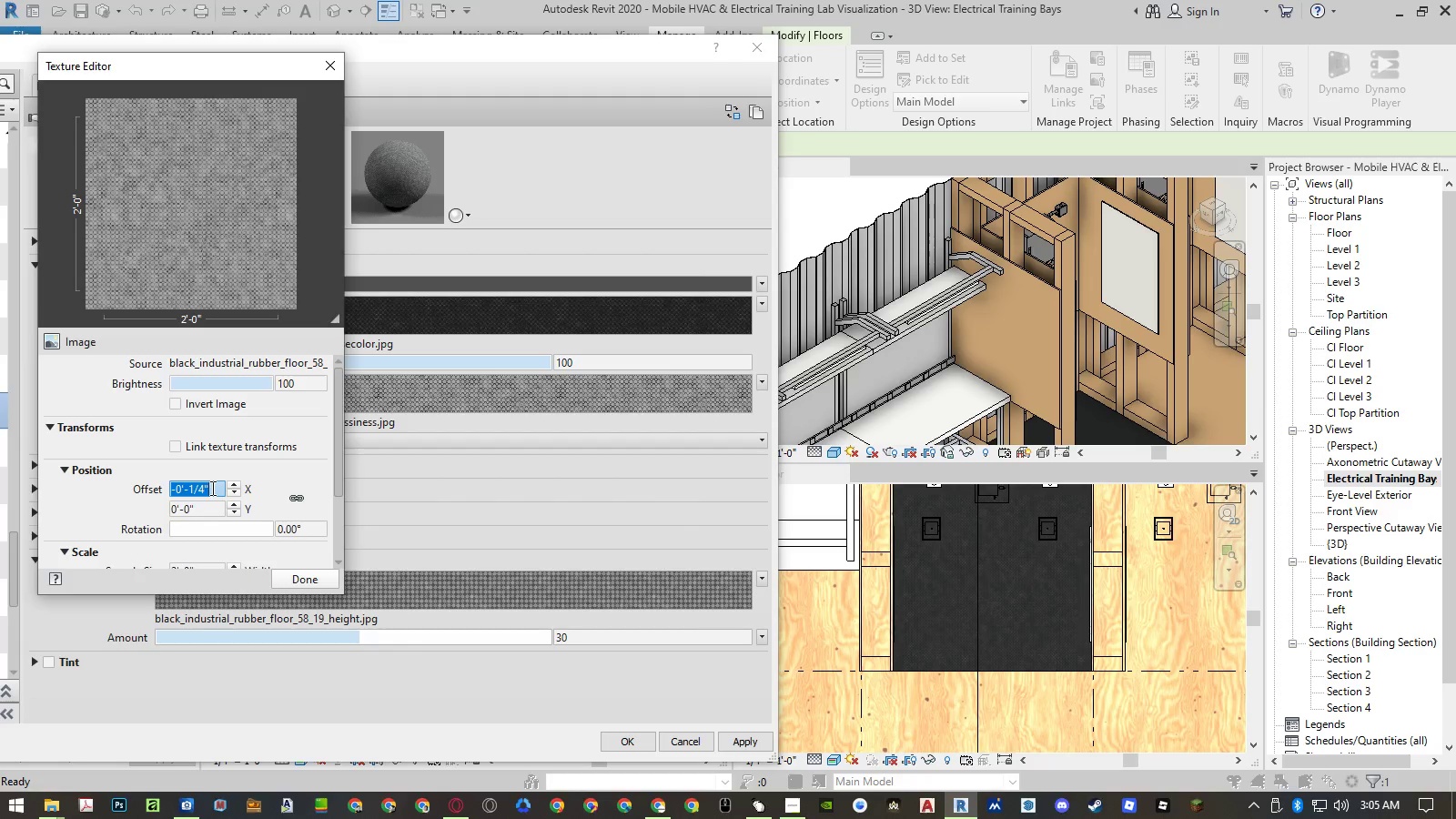 
key(Numpad0)
 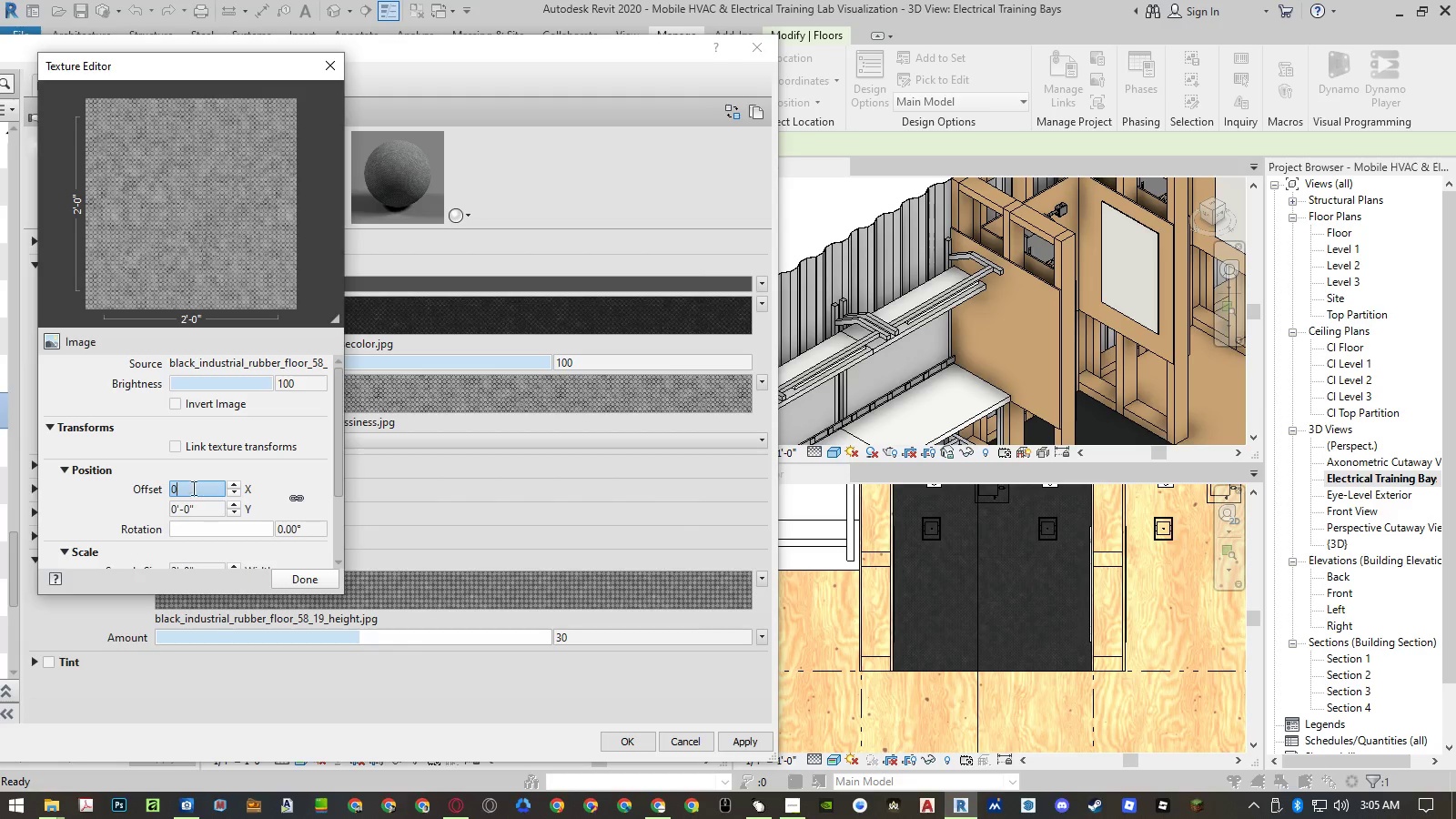 
left_click([116, 490])
 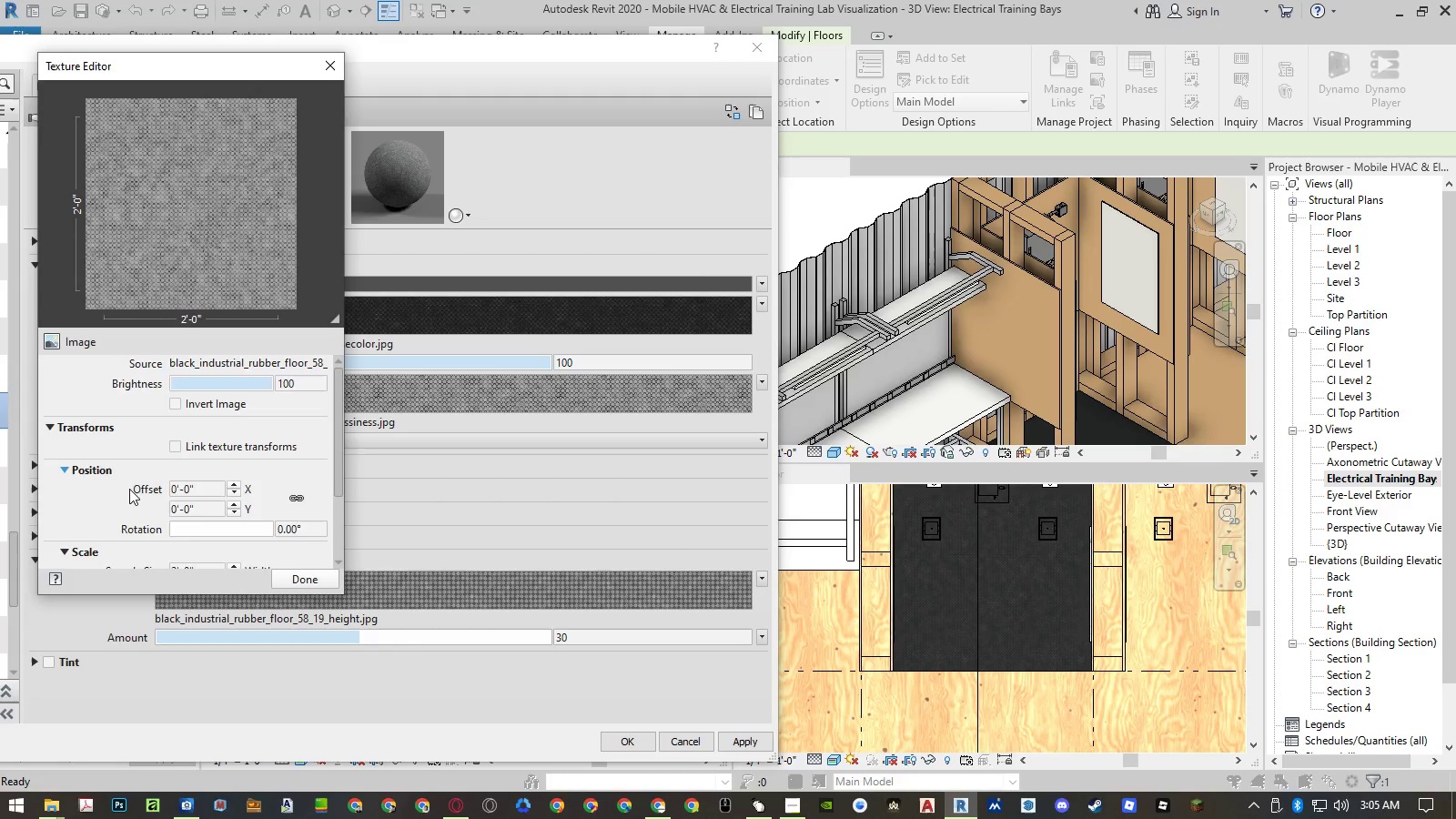 
scroll: coordinate [130, 489], scroll_direction: down, amount: 2.0
 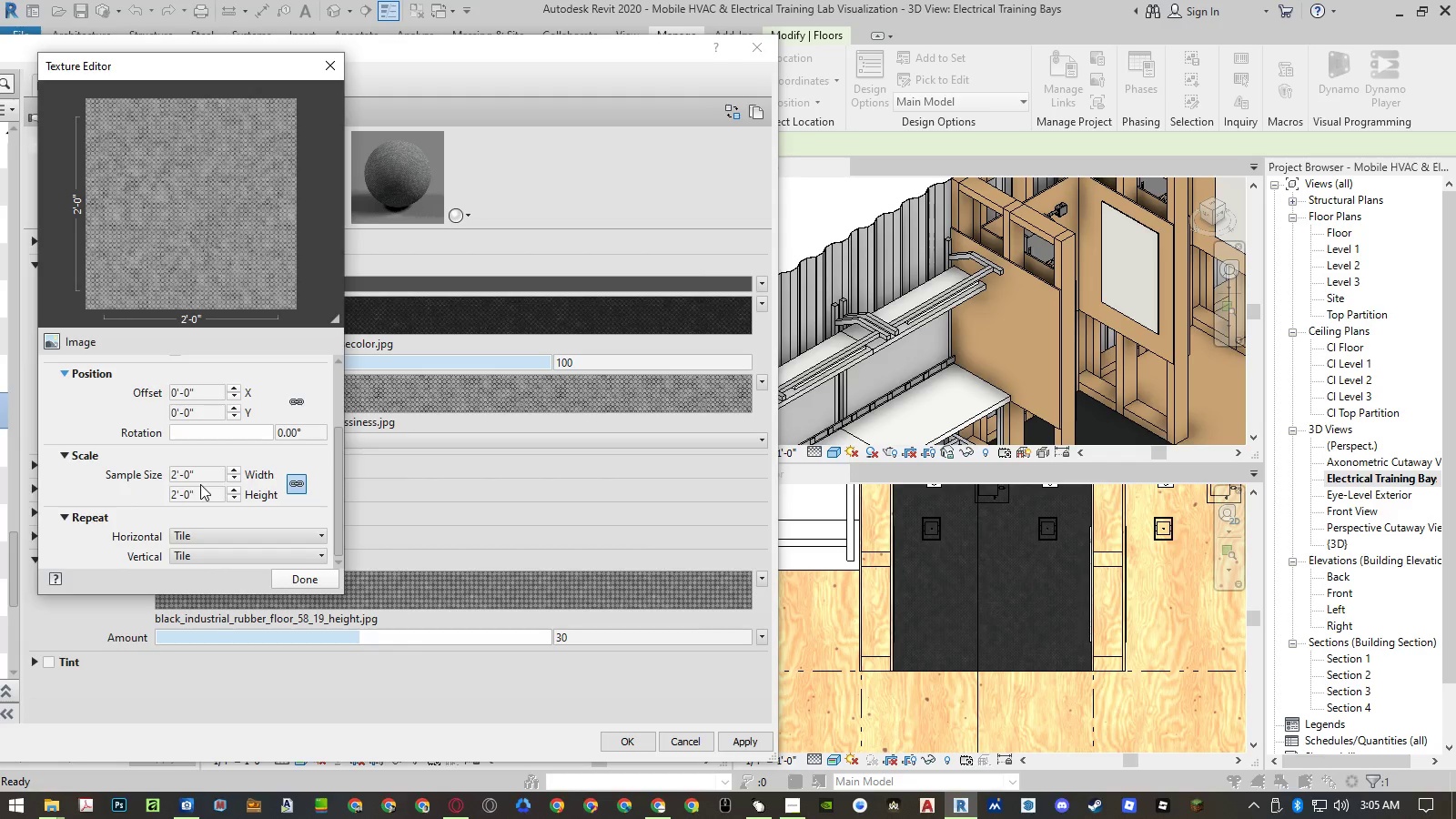 
left_click([200, 475])
 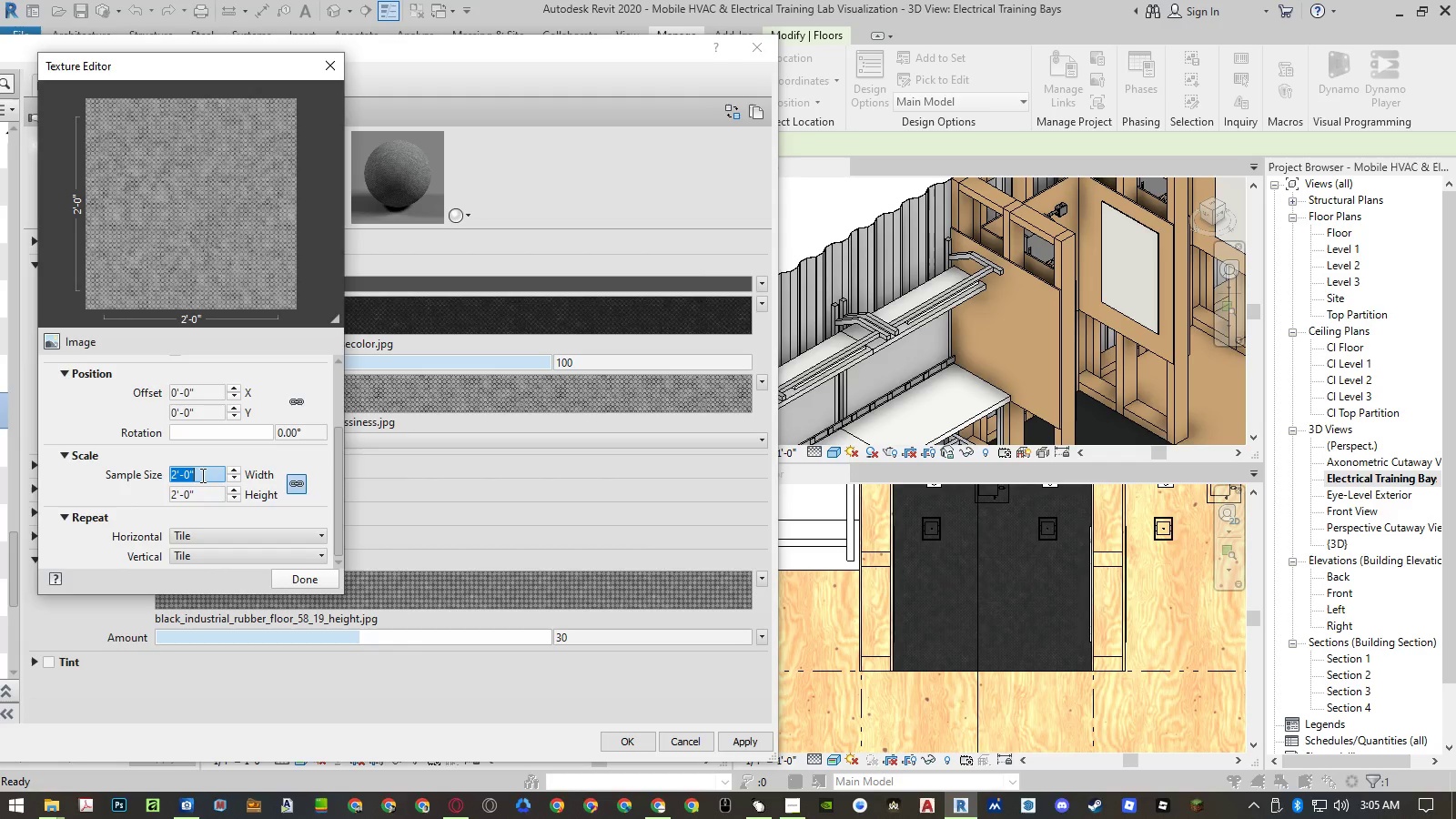 
key(Control+ControlLeft)
 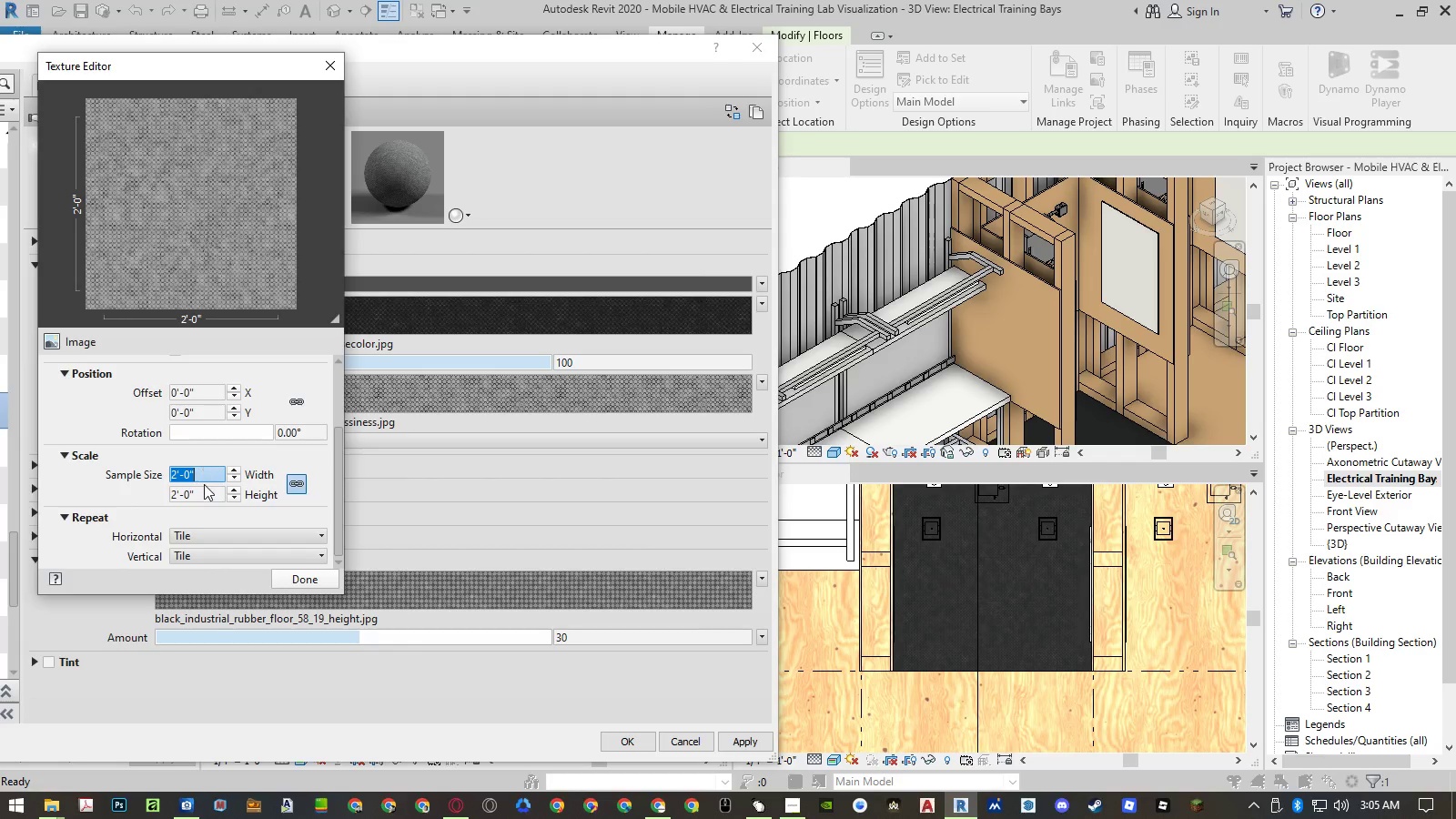 
key(Control+V)
 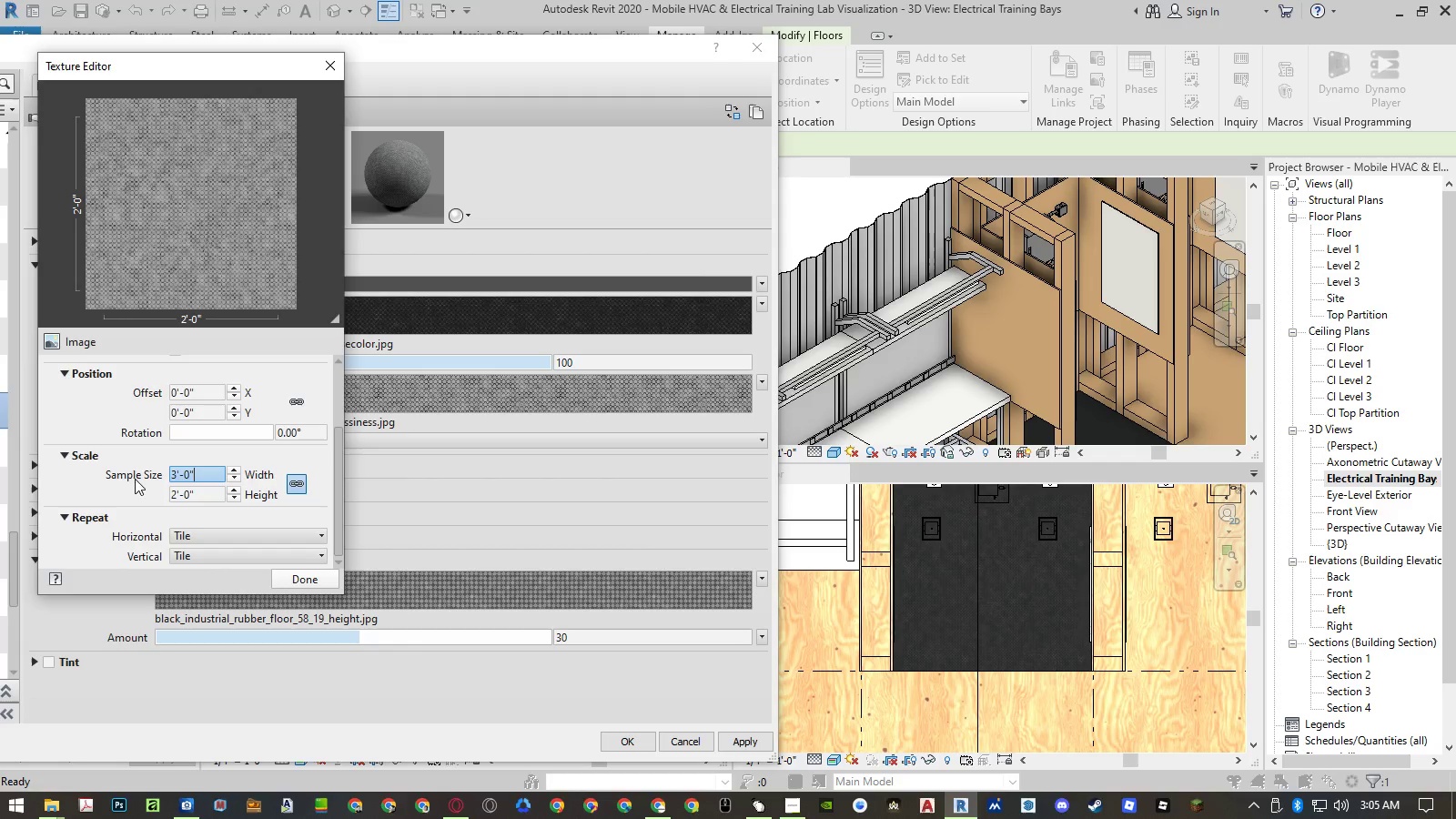 
left_click([118, 480])
 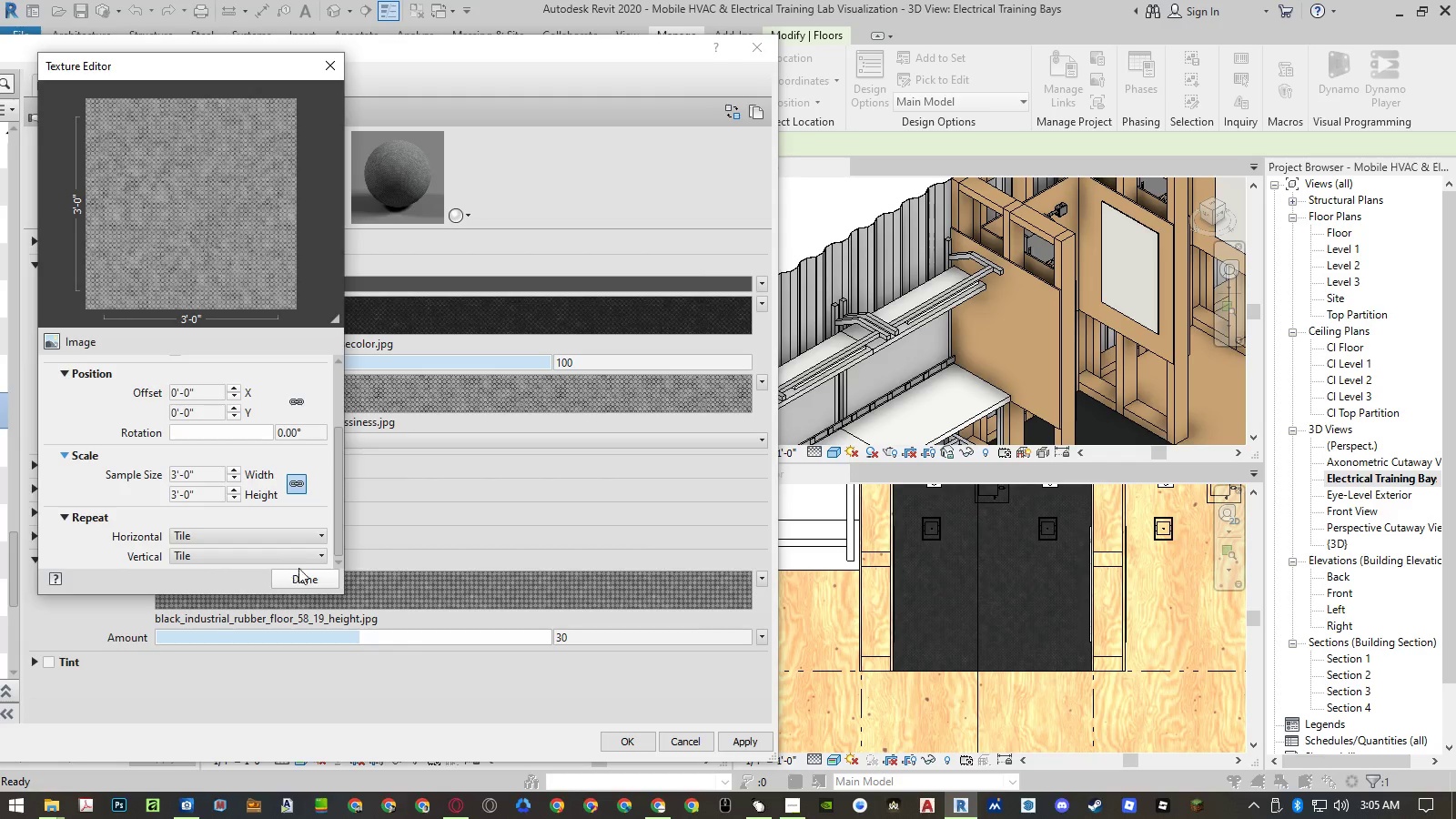 
left_click([304, 576])
 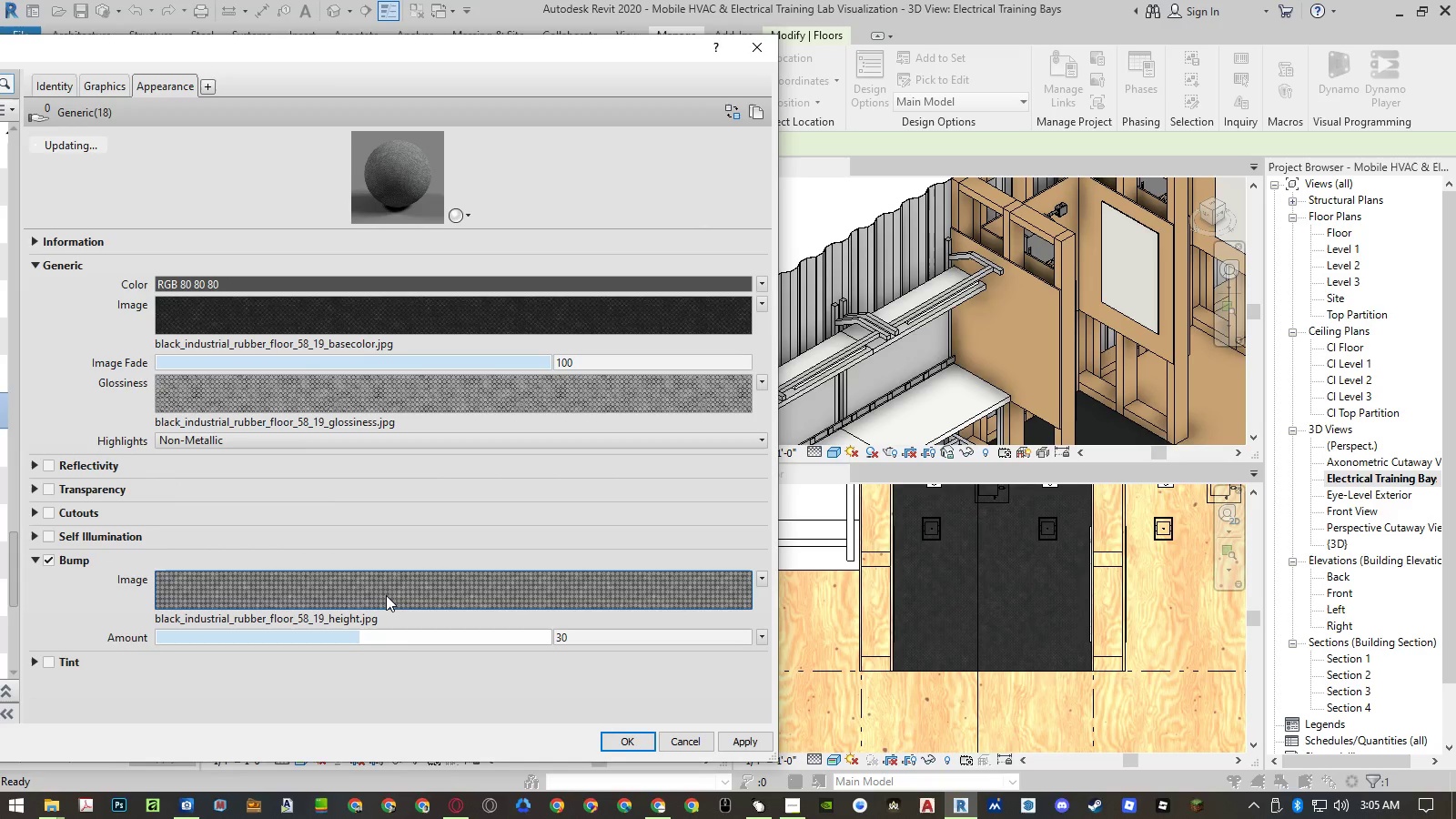 
left_click([386, 595])
 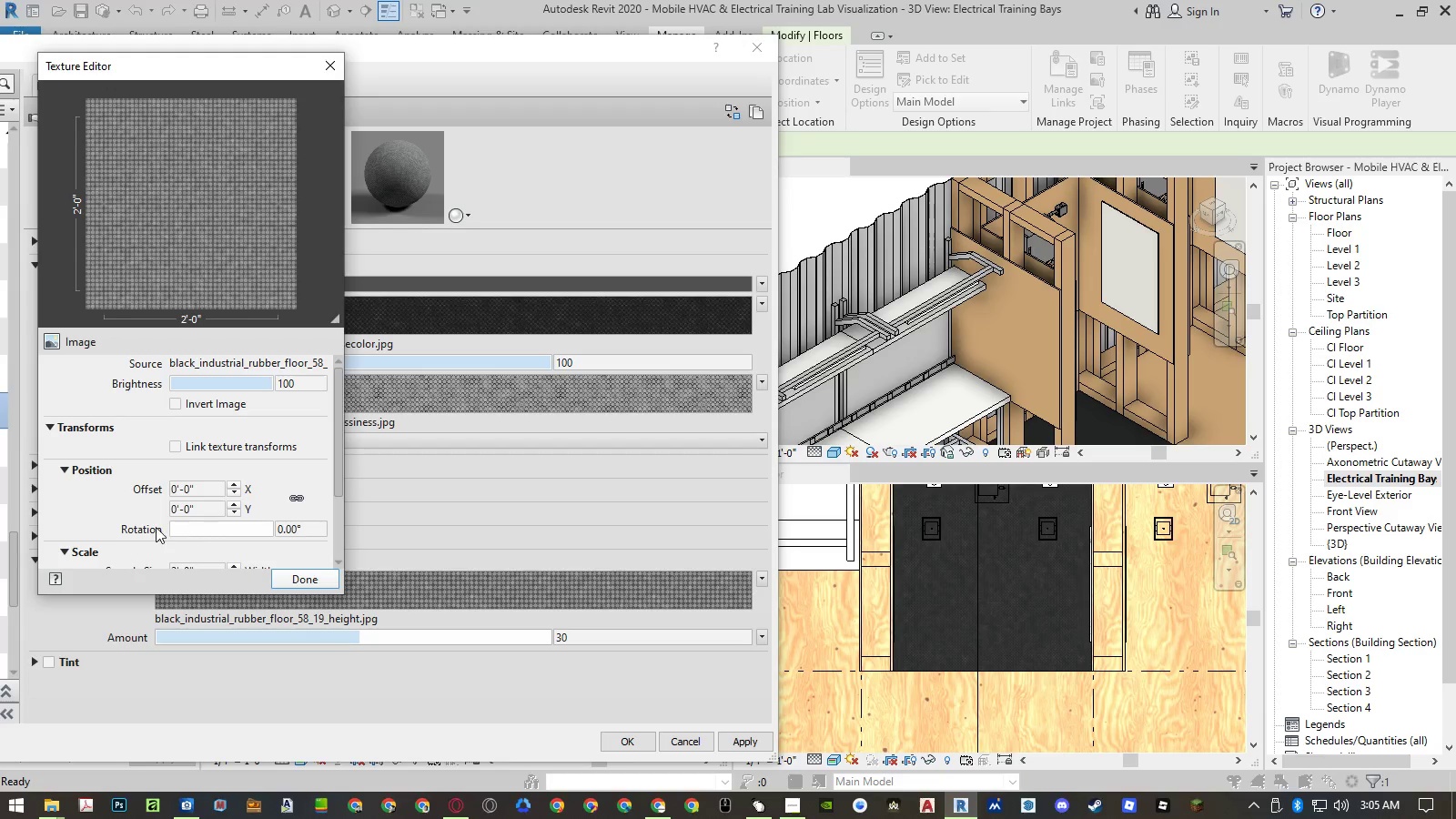 
scroll: coordinate [134, 523], scroll_direction: down, amount: 2.0
 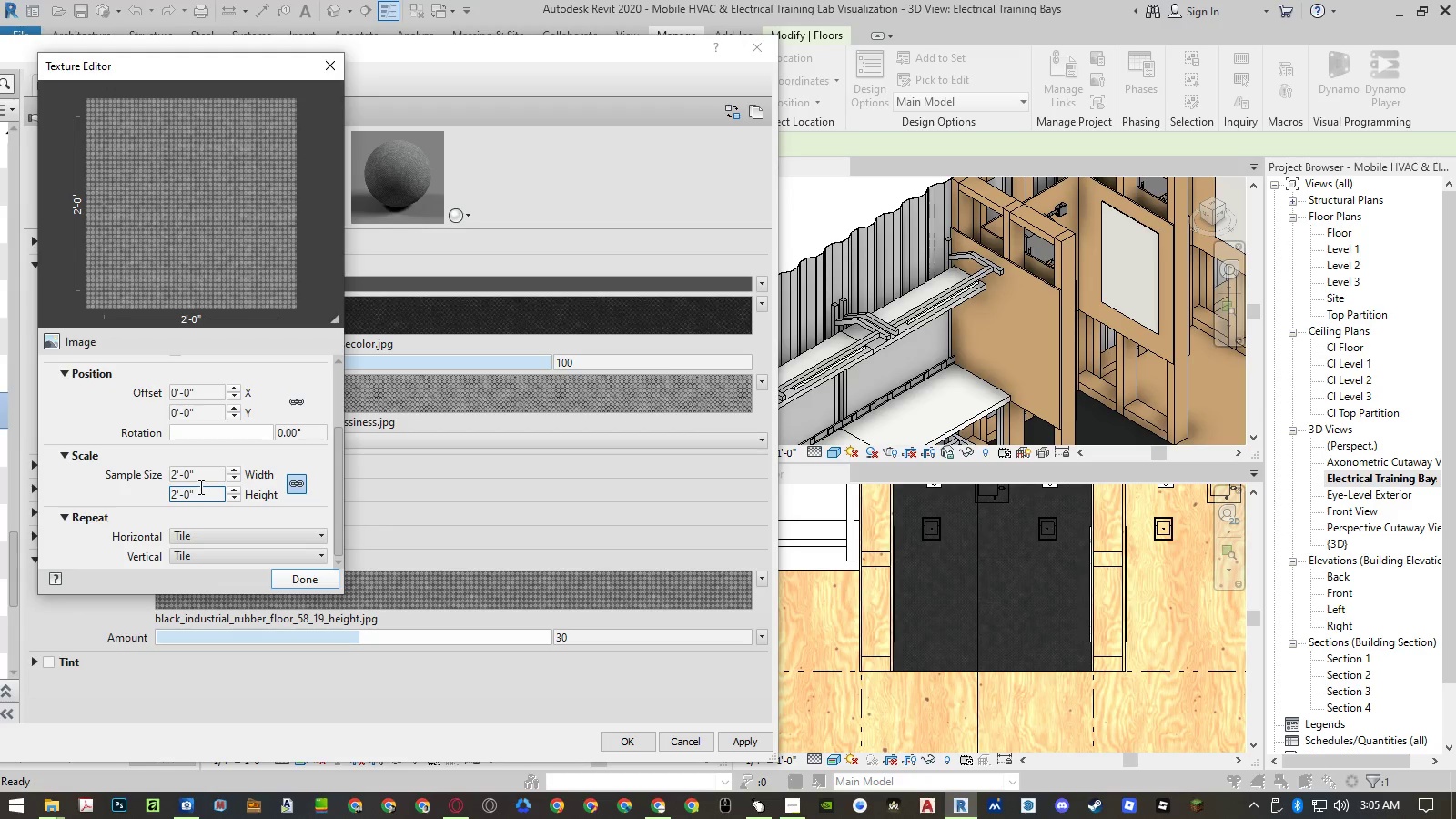 
left_click([201, 480])
 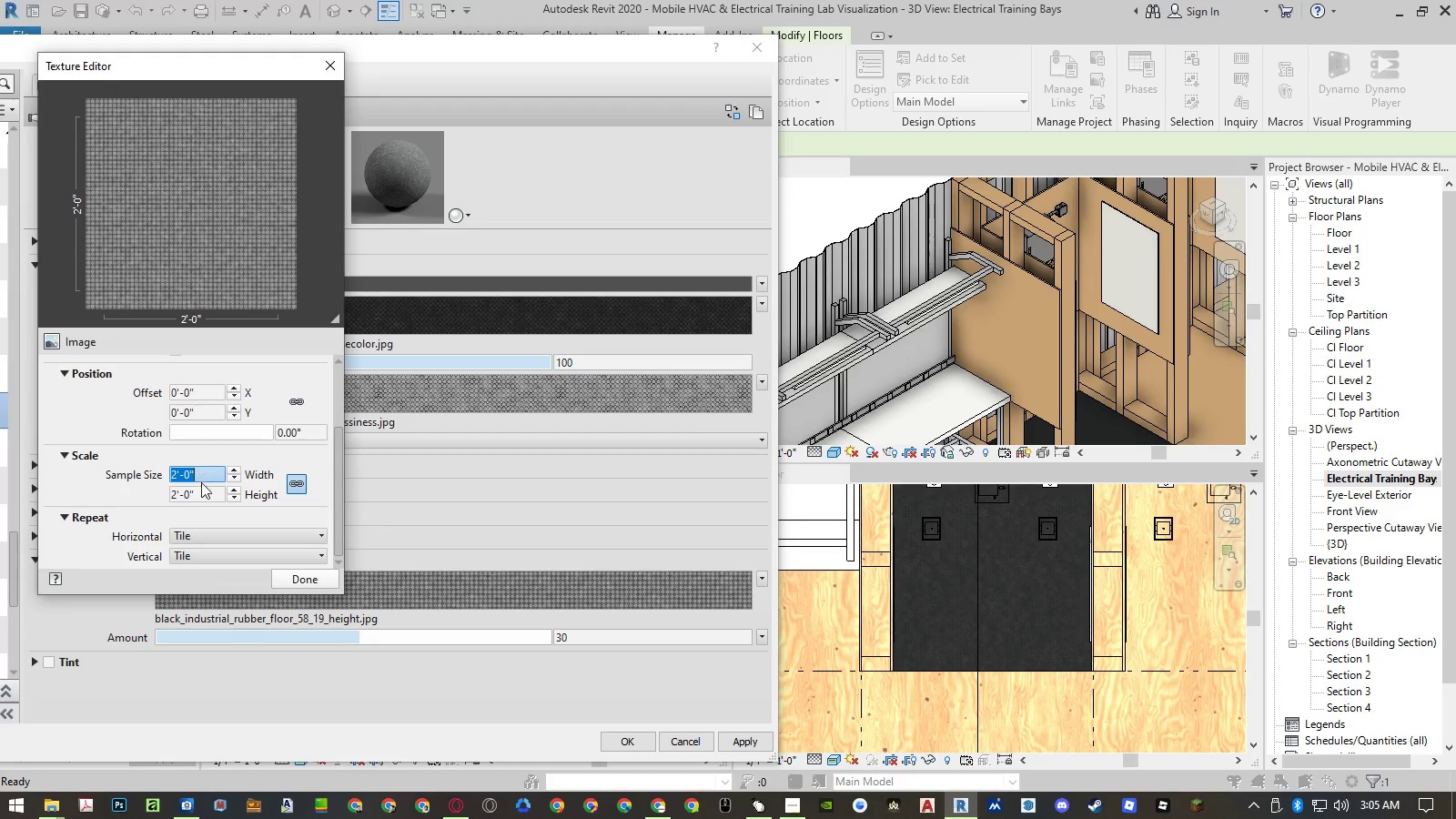 
key(Control+ControlLeft)
 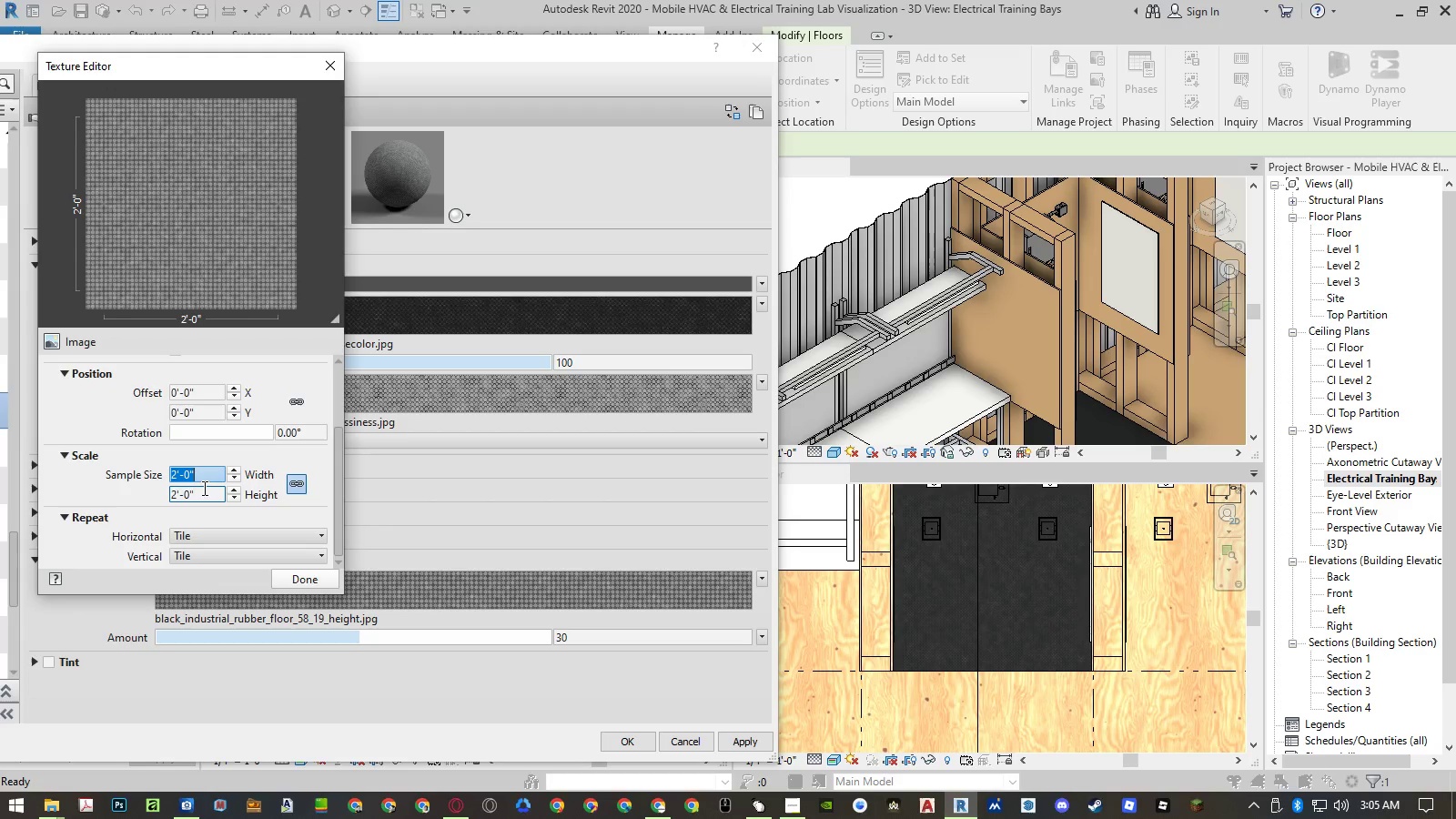 
key(Control+V)
 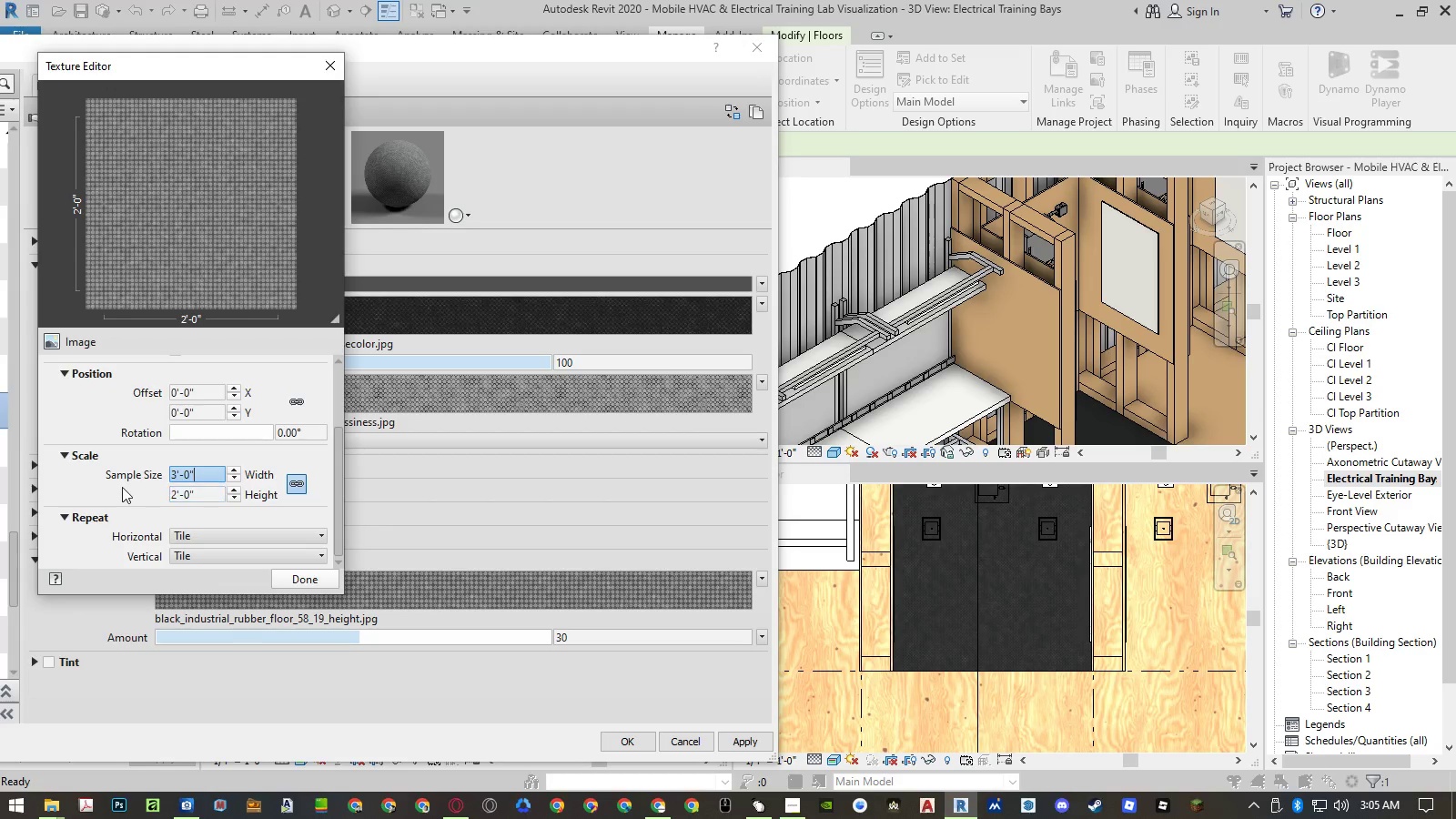 
left_click([120, 487])
 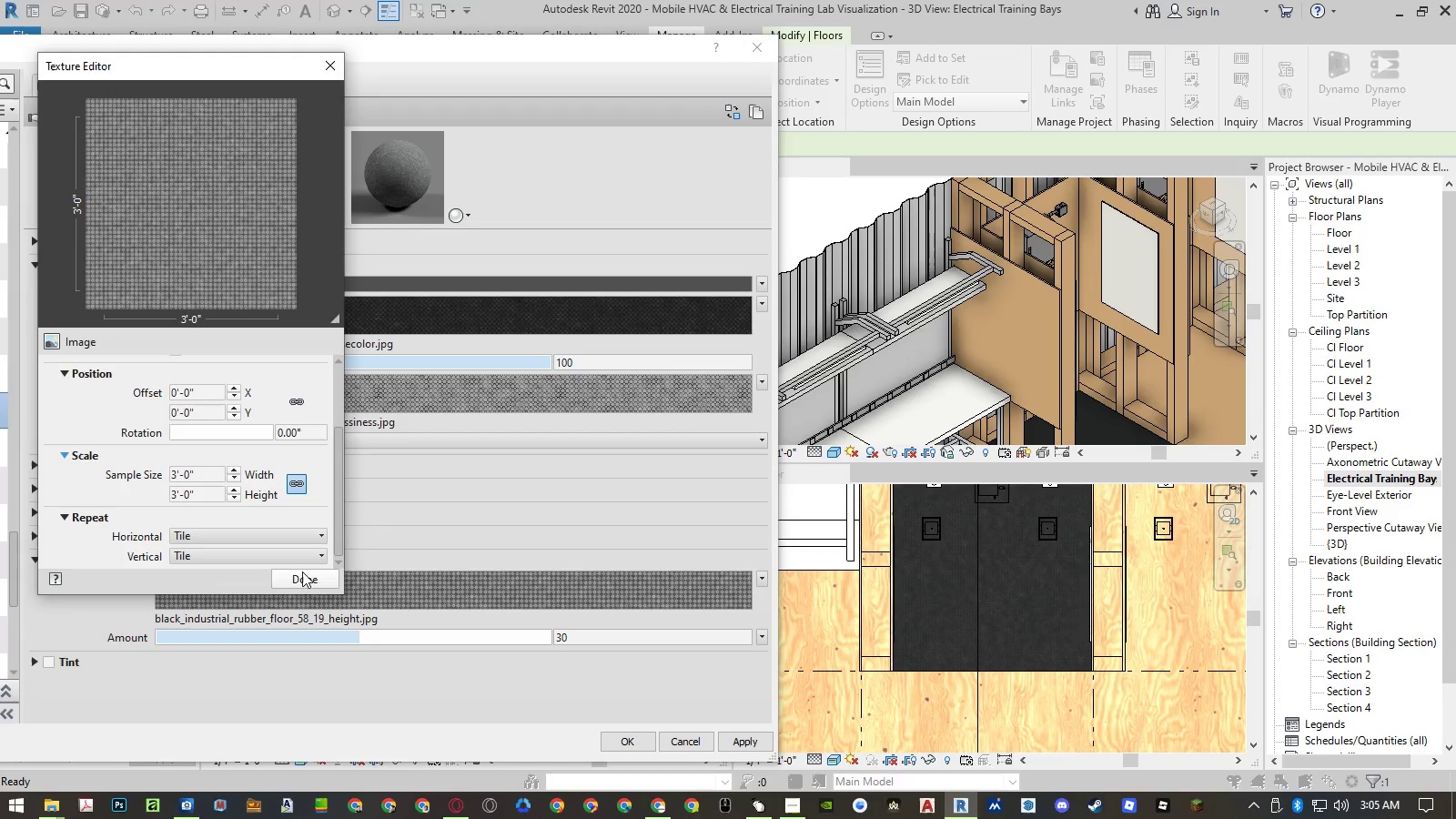 
left_click([306, 576])
 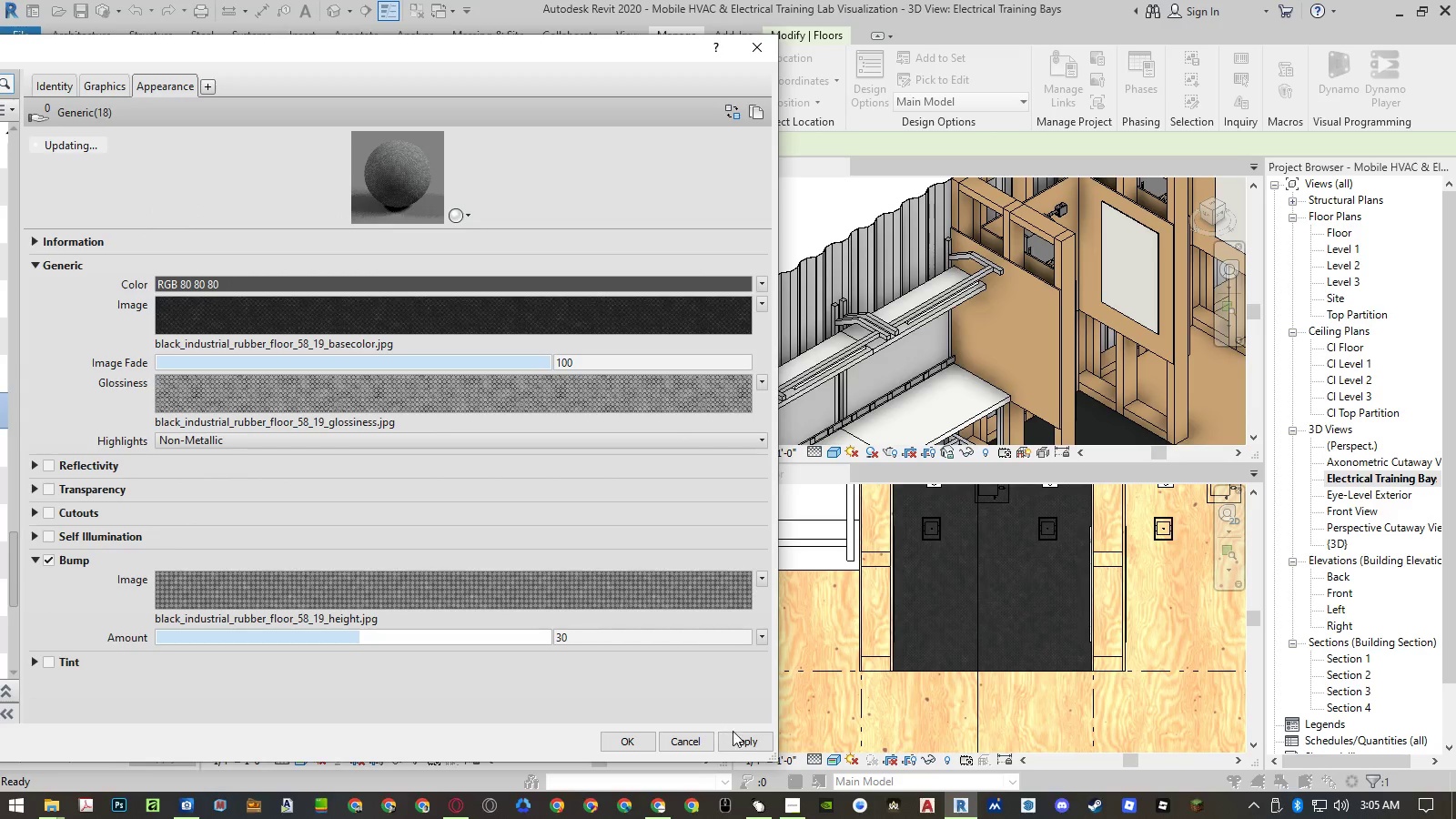 
left_click([743, 742])
 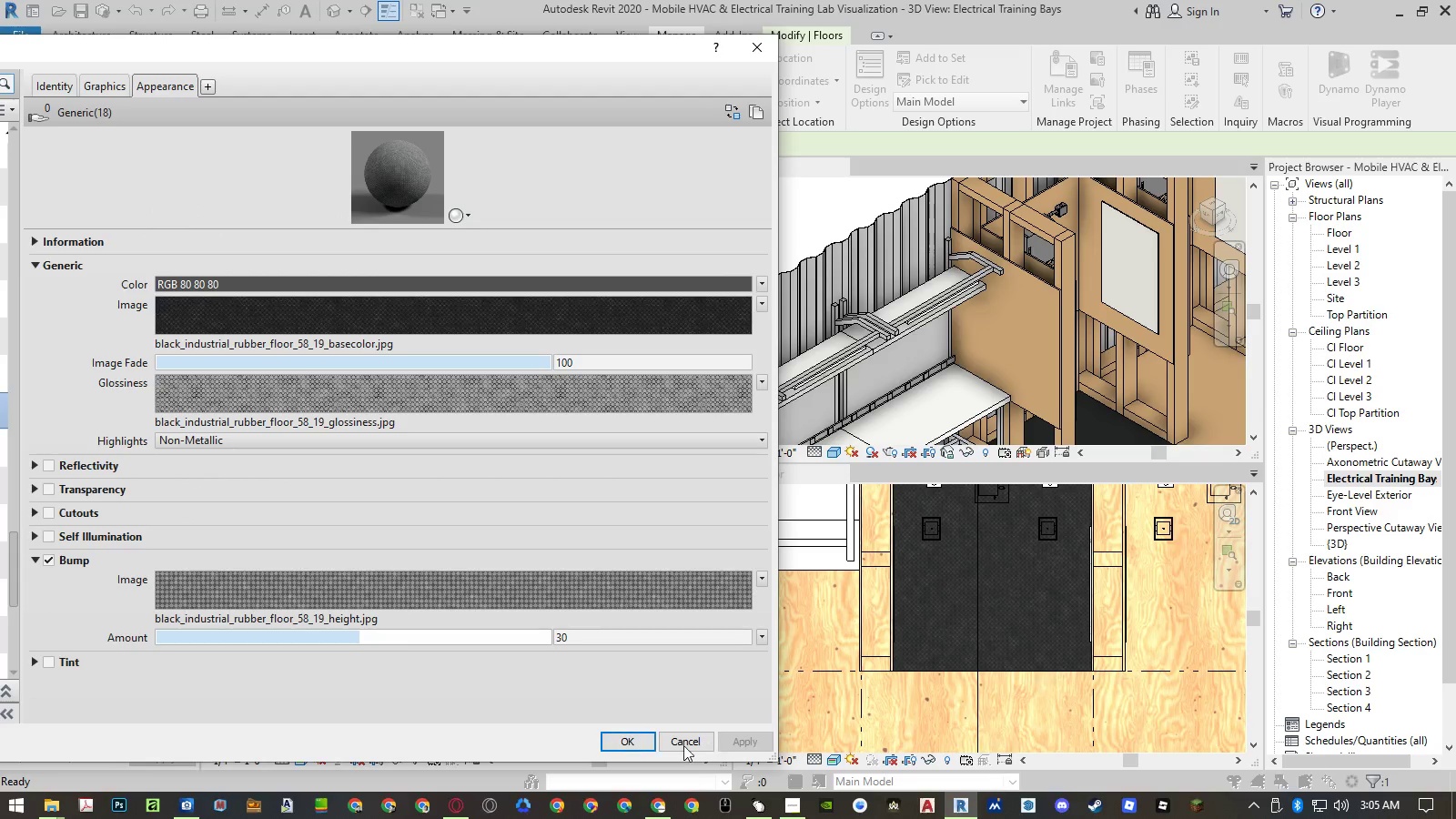 
left_click([636, 745])
 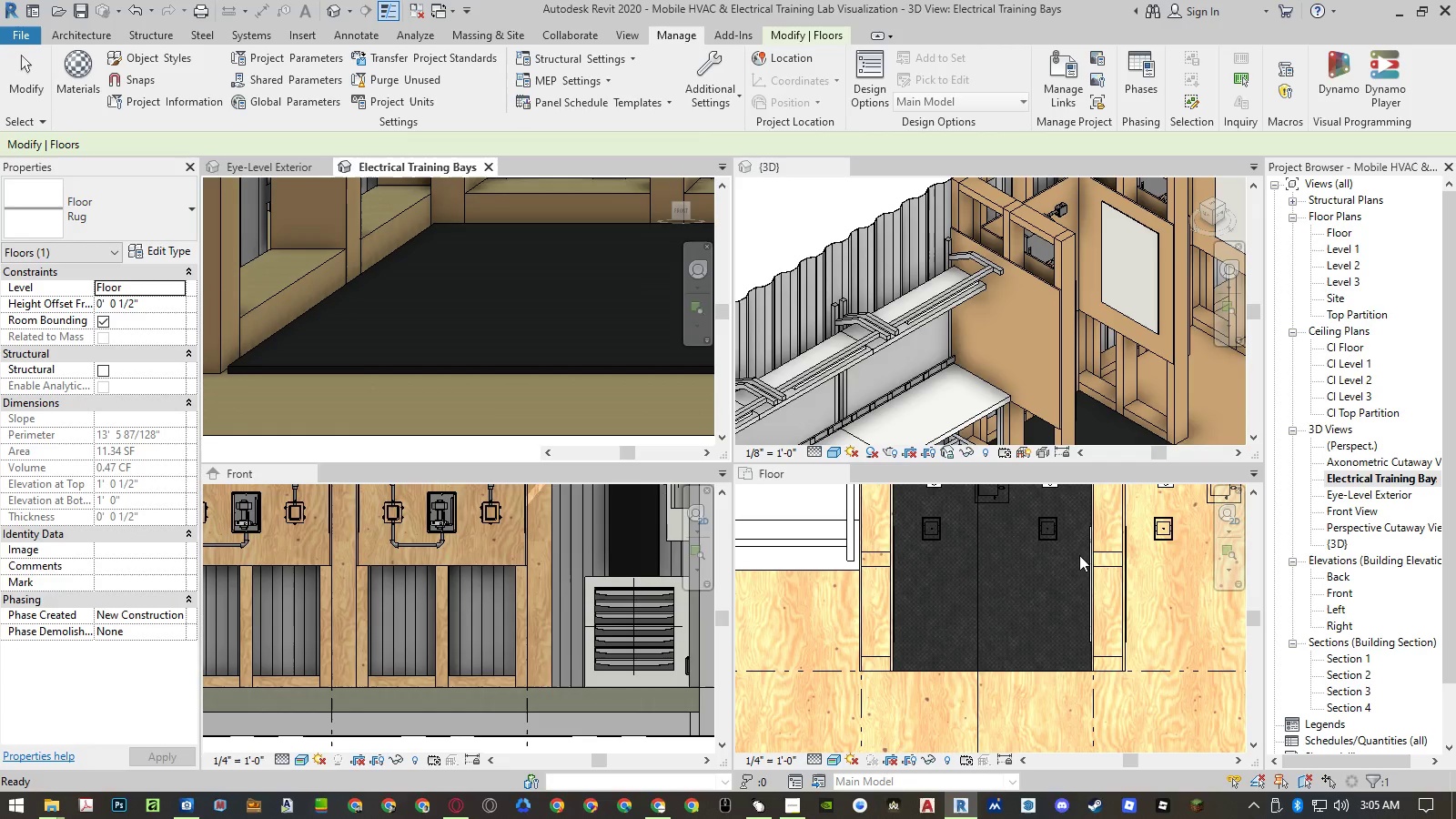 
scroll: coordinate [1066, 507], scroll_direction: up, amount: 4.0
 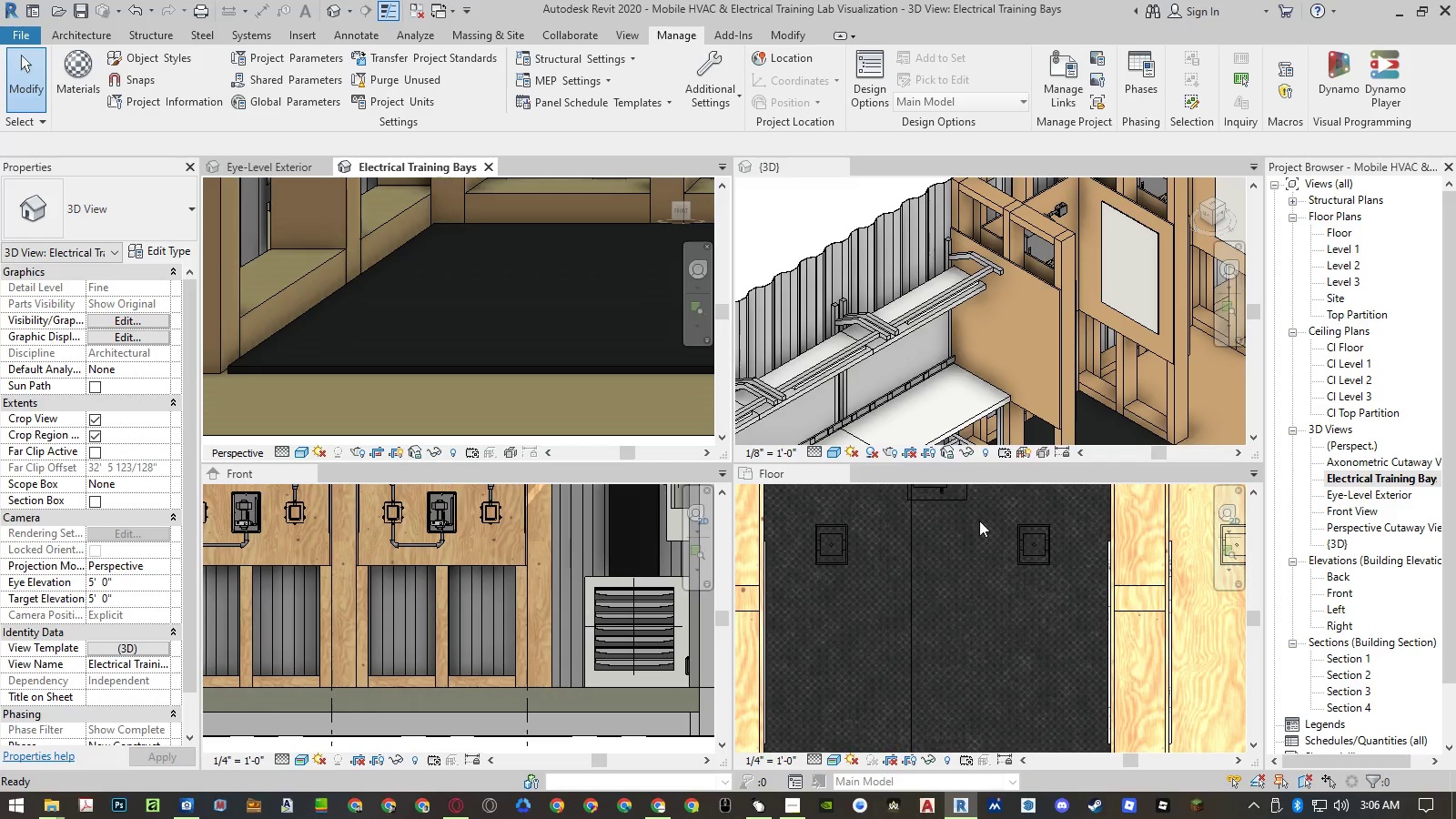 
scroll: coordinate [975, 267], scroll_direction: down, amount: 4.0
 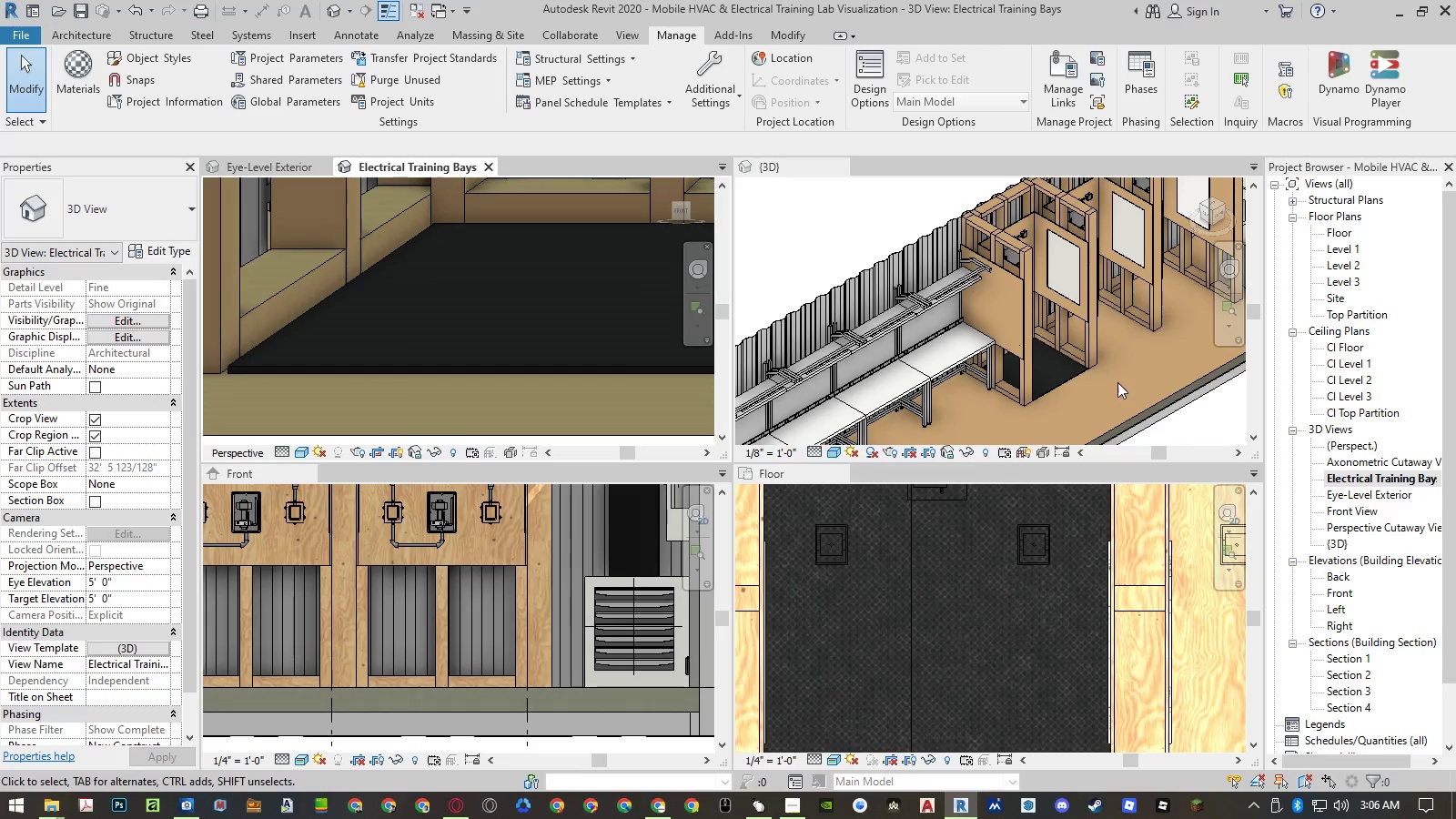 
scroll: coordinate [1016, 360], scroll_direction: up, amount: 12.0
 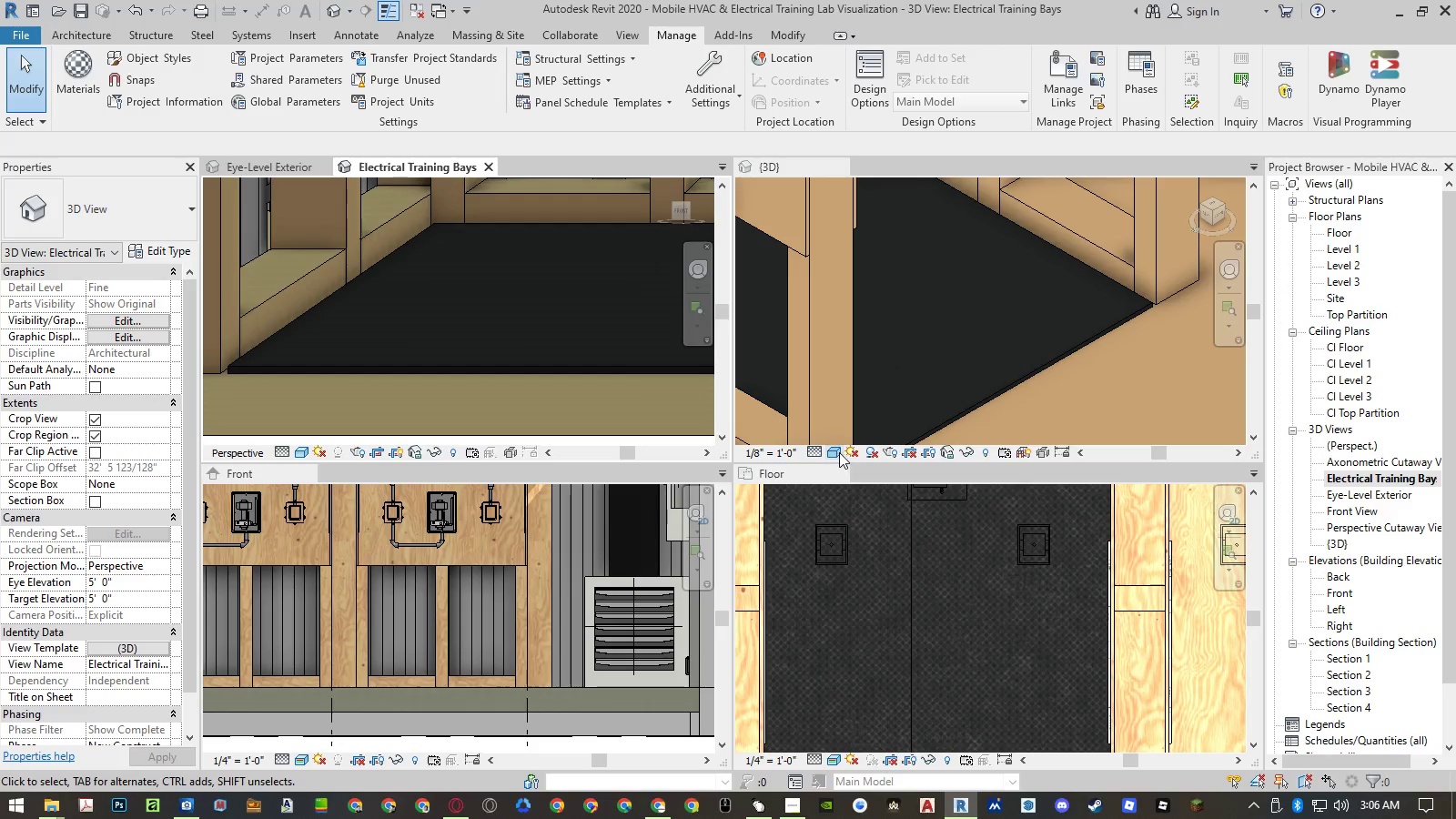 
left_click([833, 452])
 